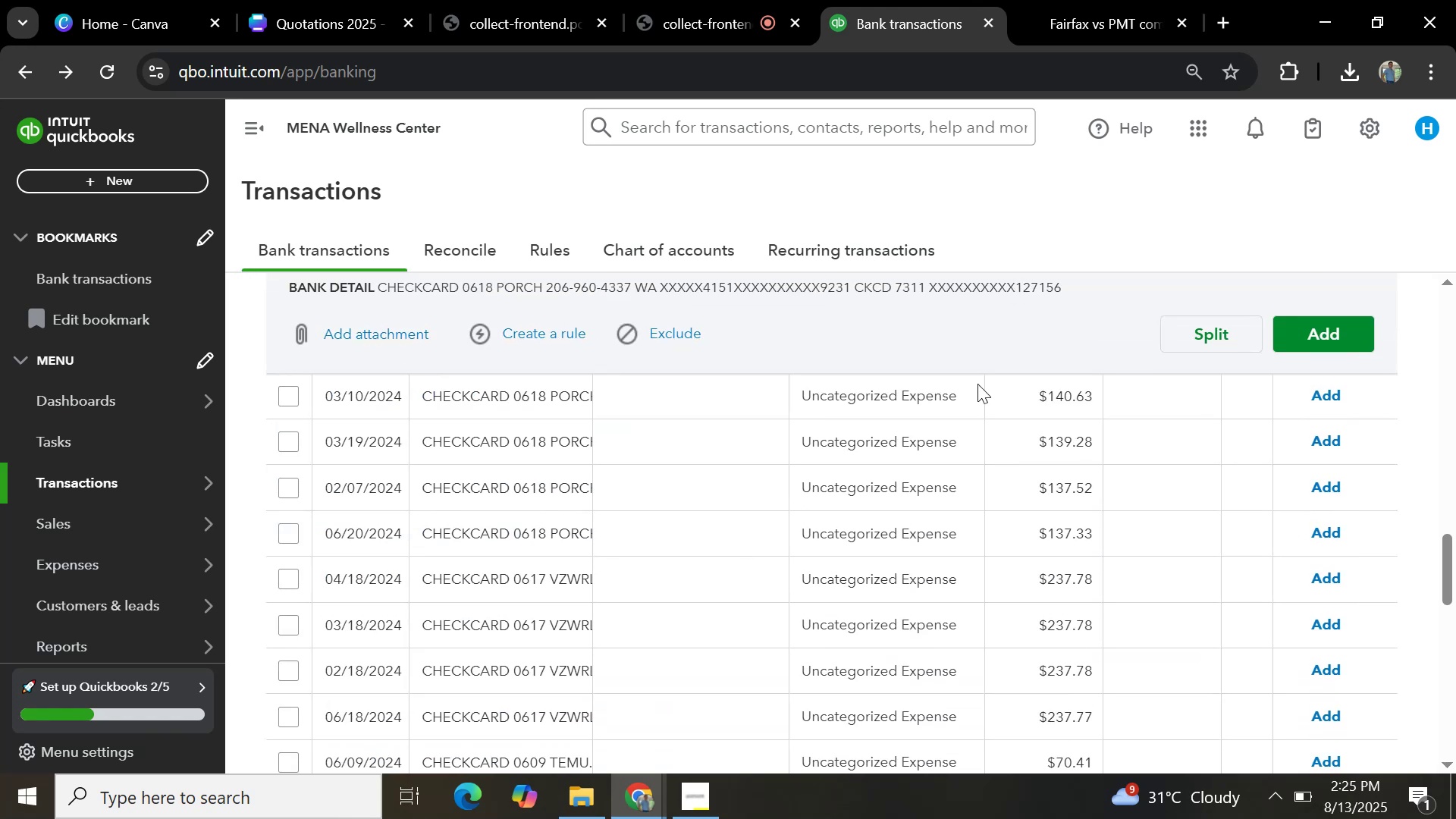 
scroll: coordinate [962, 457], scroll_direction: up, amount: 12.0
 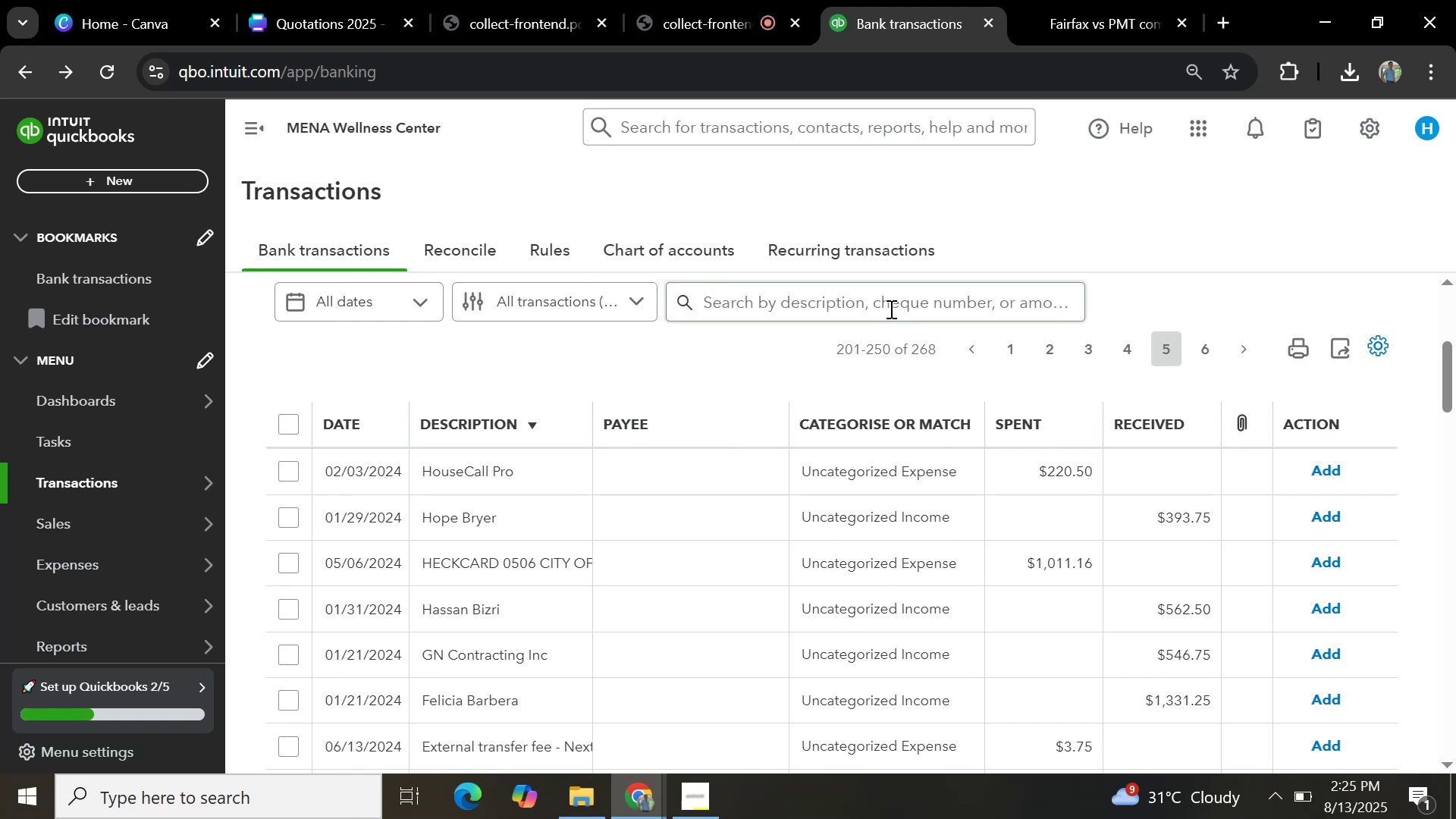 
left_click([890, 308])
 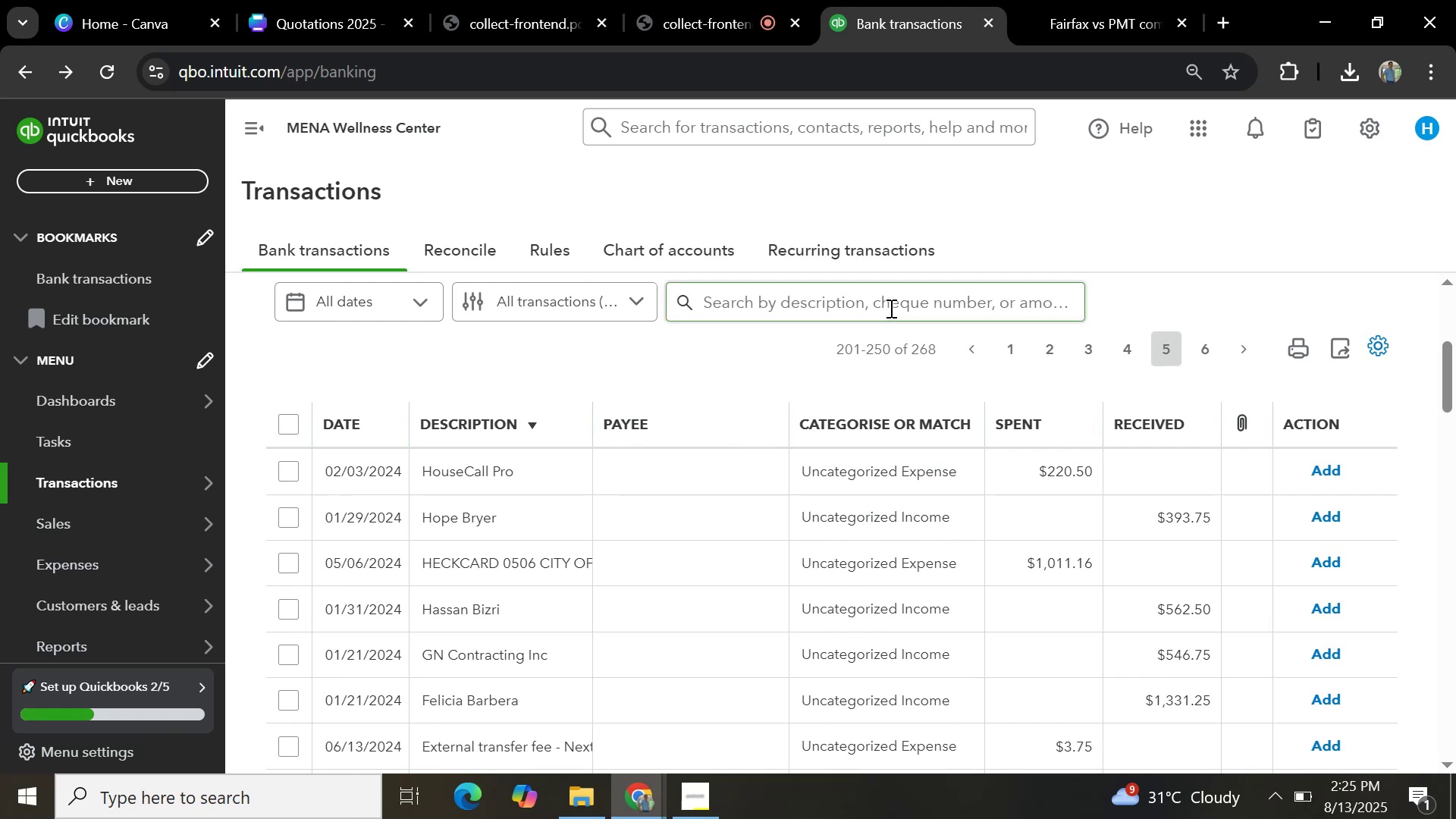 
key(Control+V)
 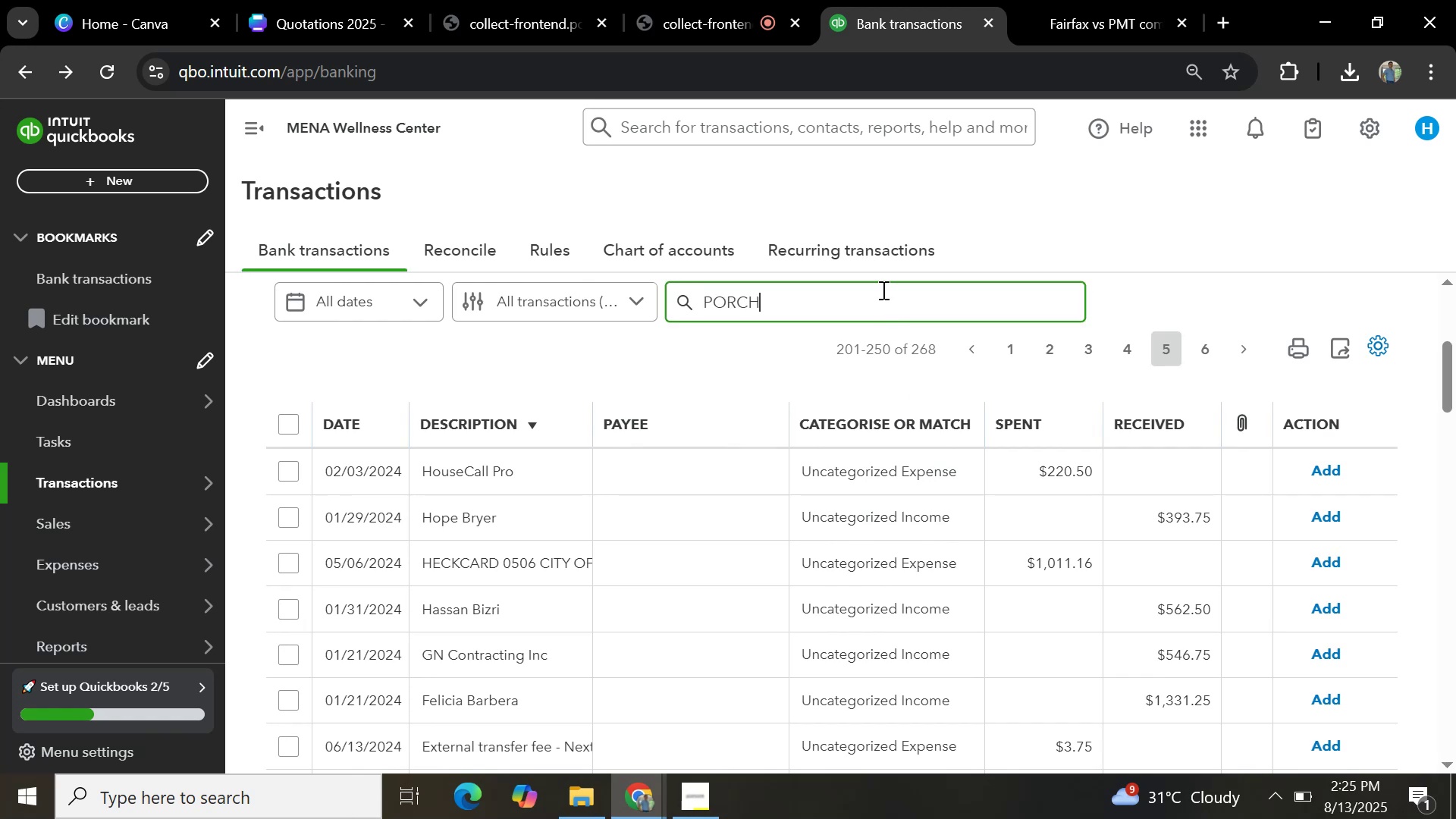 
key(Enter)
 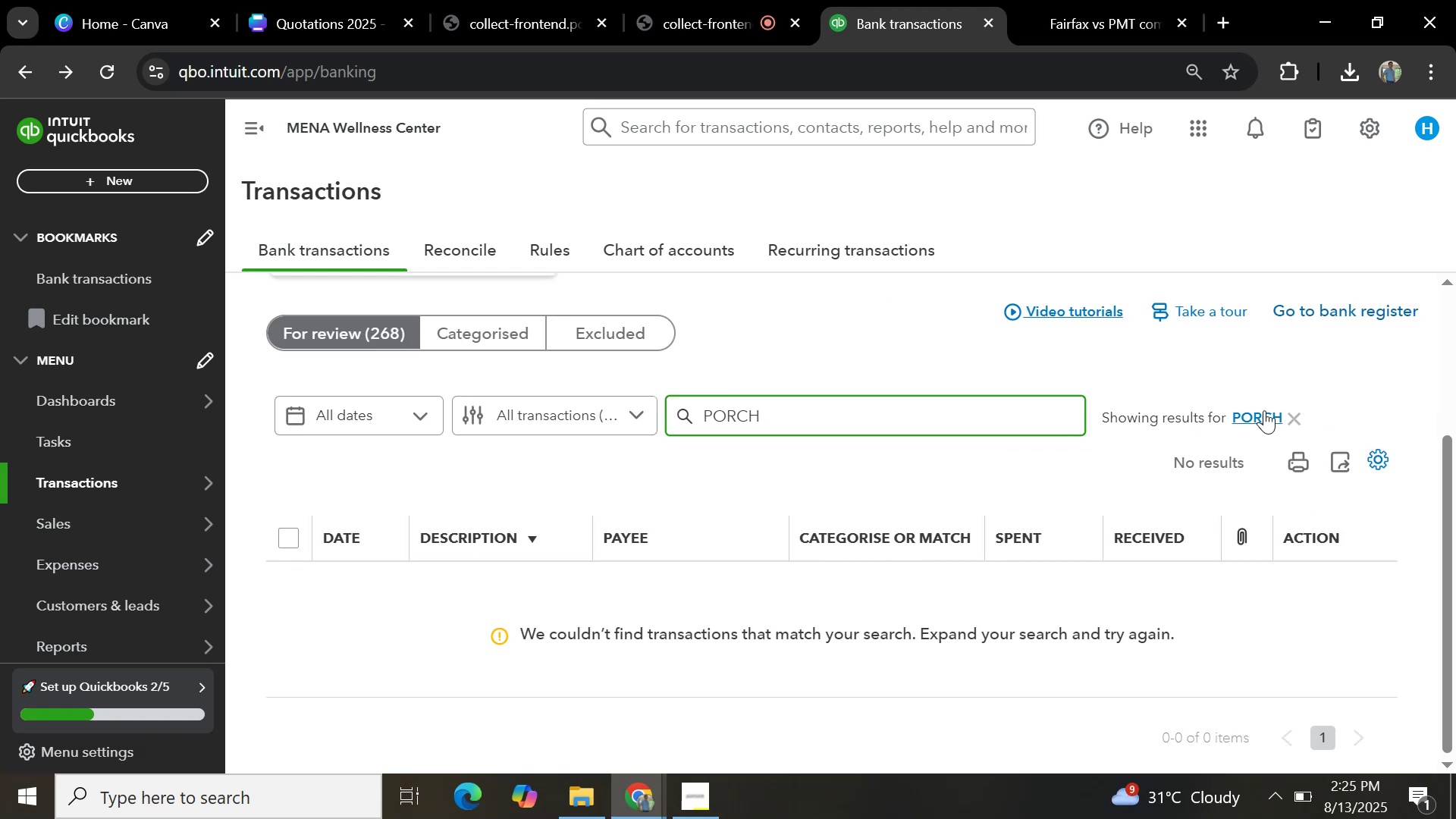 
left_click([1294, 422])
 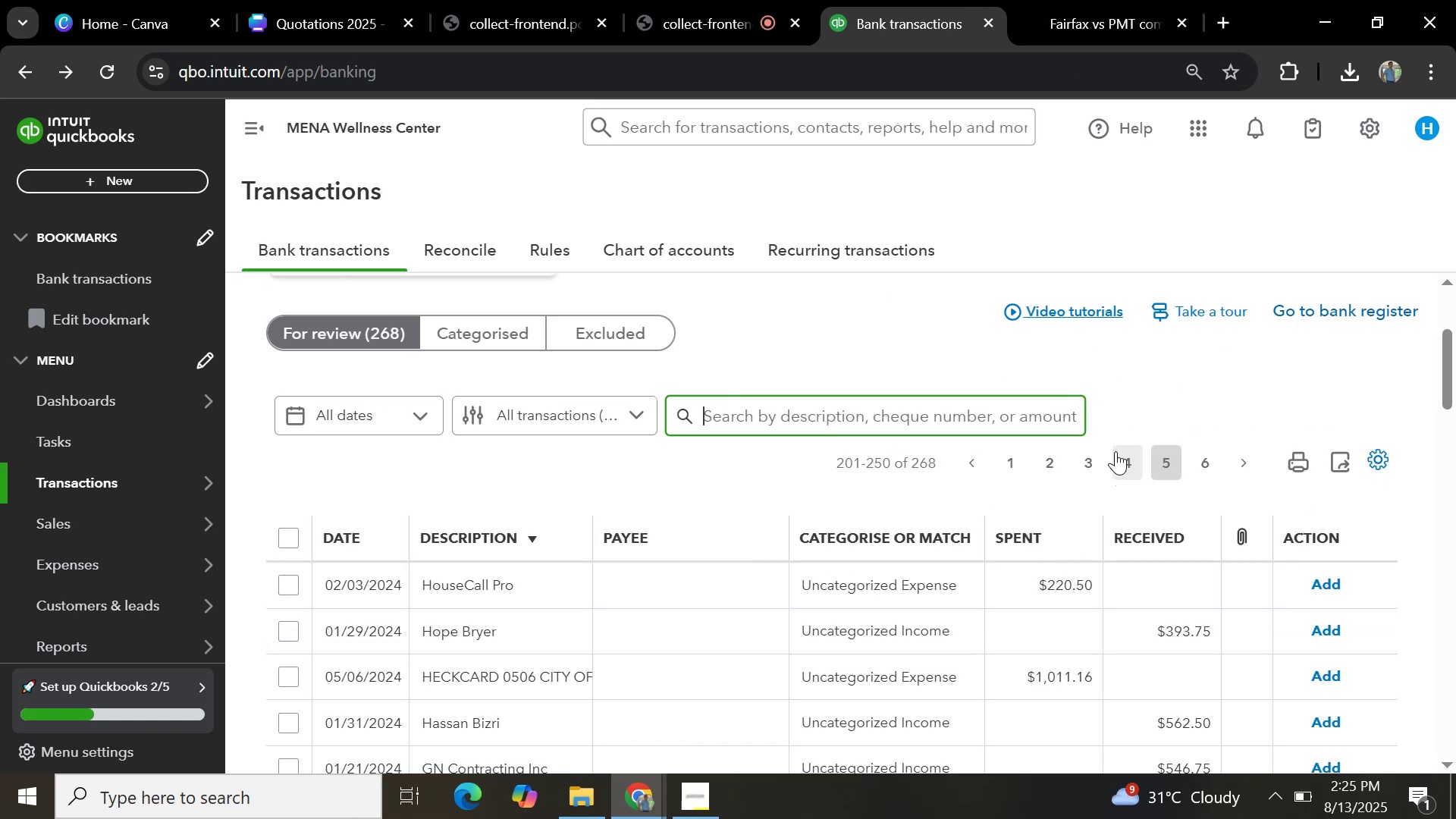 
scroll: coordinate [450, 563], scroll_direction: down, amount: 9.0
 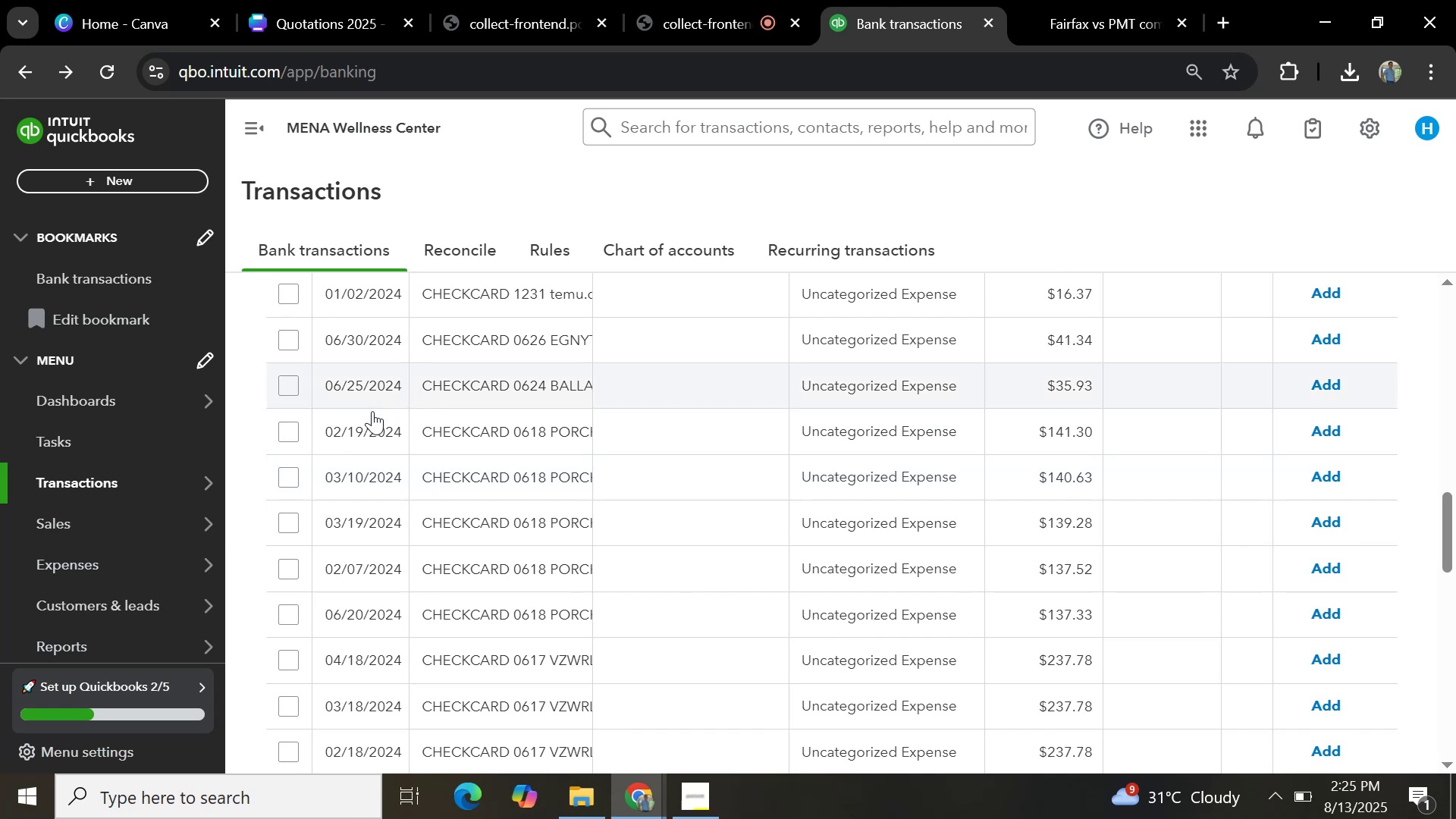 
left_click([281, 431])
 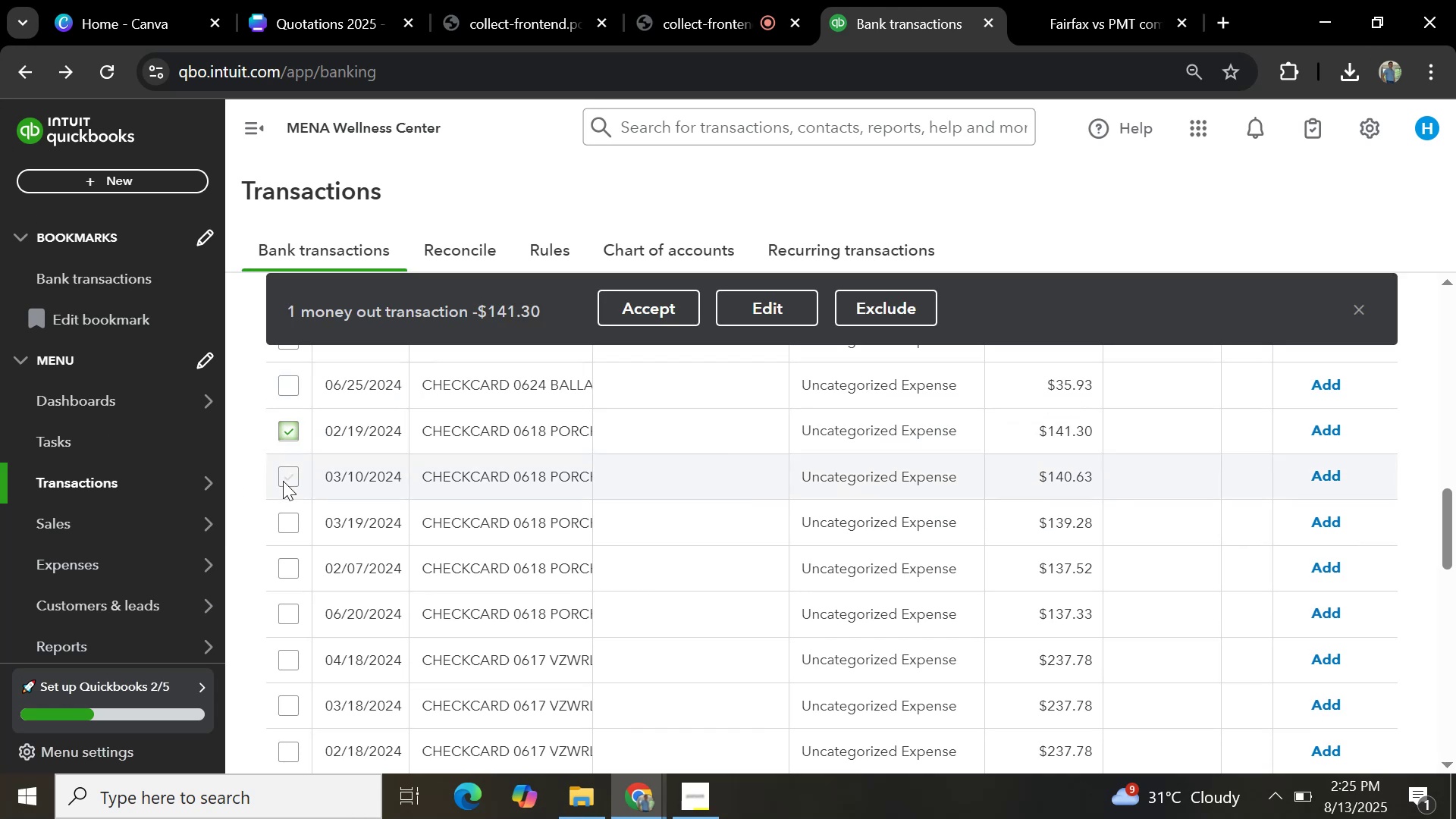 
left_click([283, 481])
 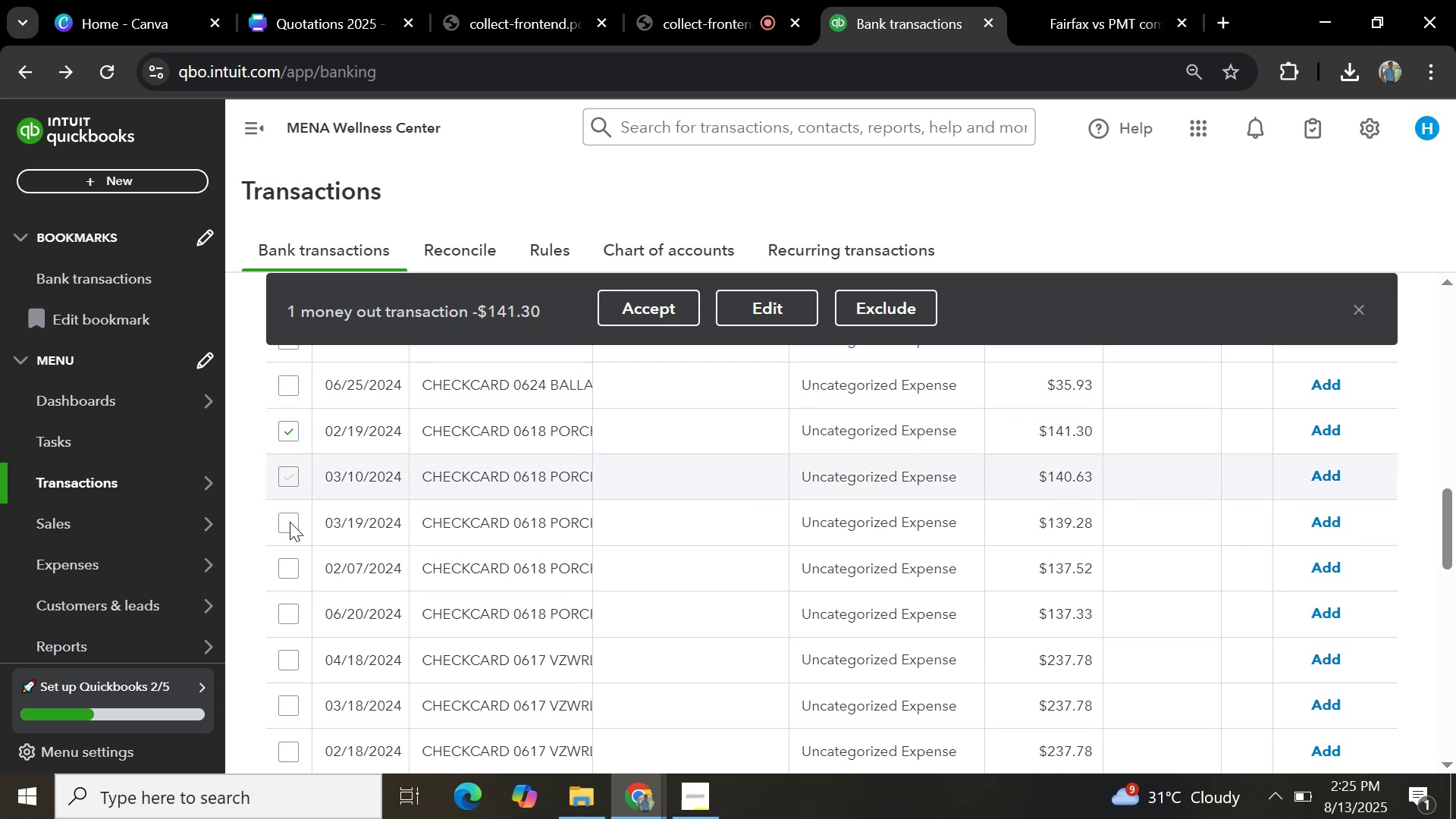 
left_click([290, 522])
 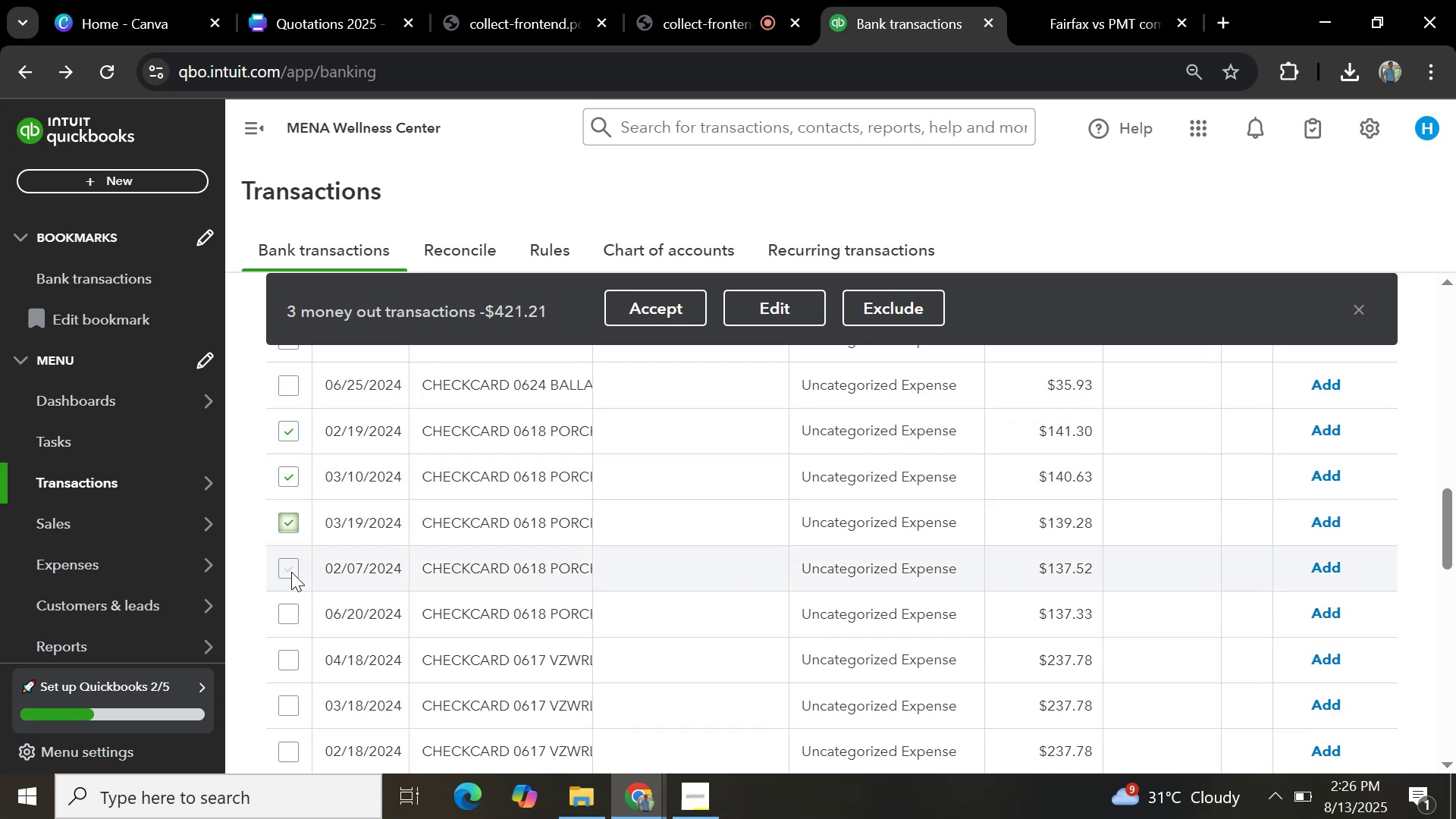 
left_click([291, 573])
 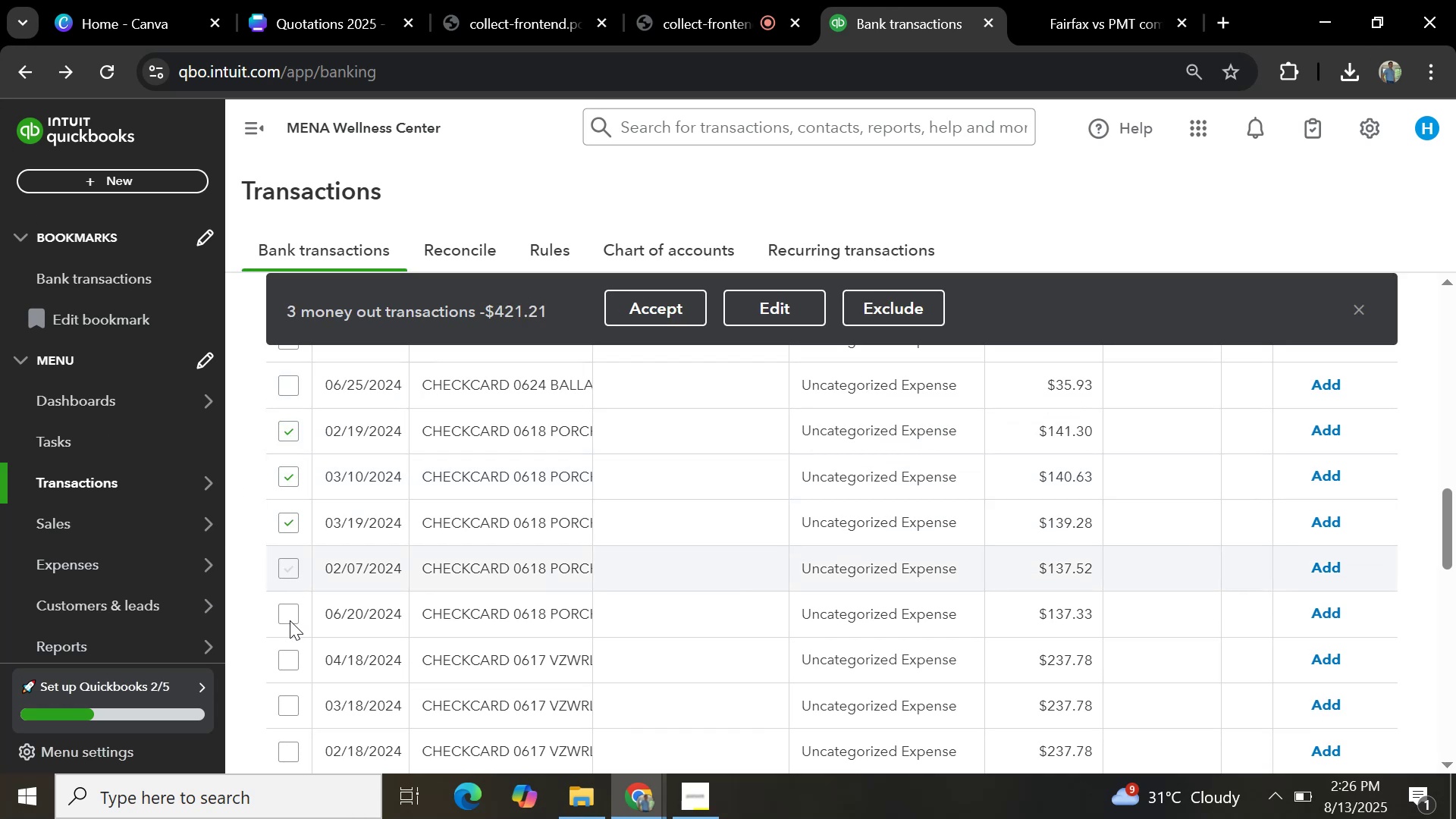 
left_click([290, 620])
 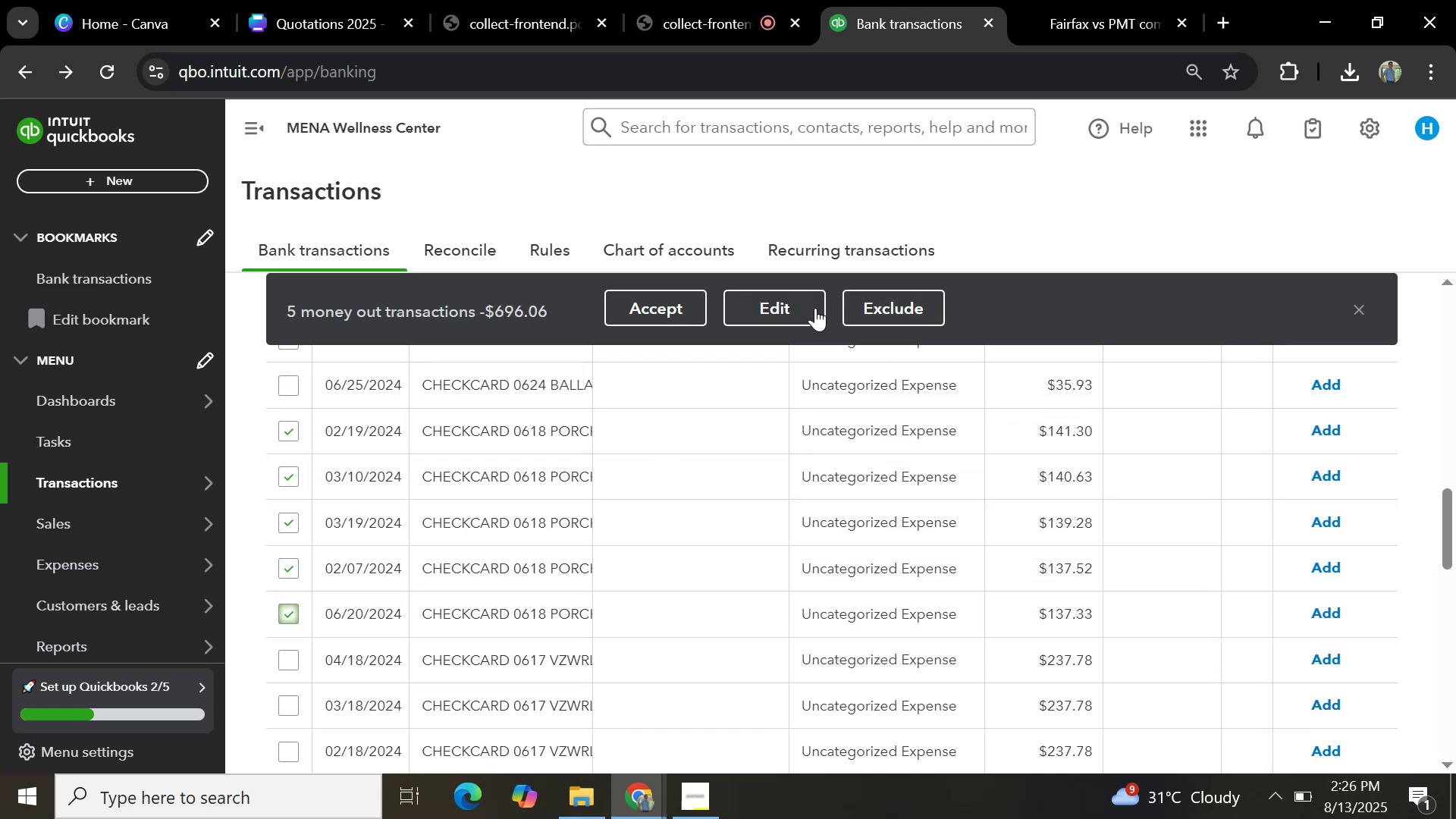 
left_click([804, 307])
 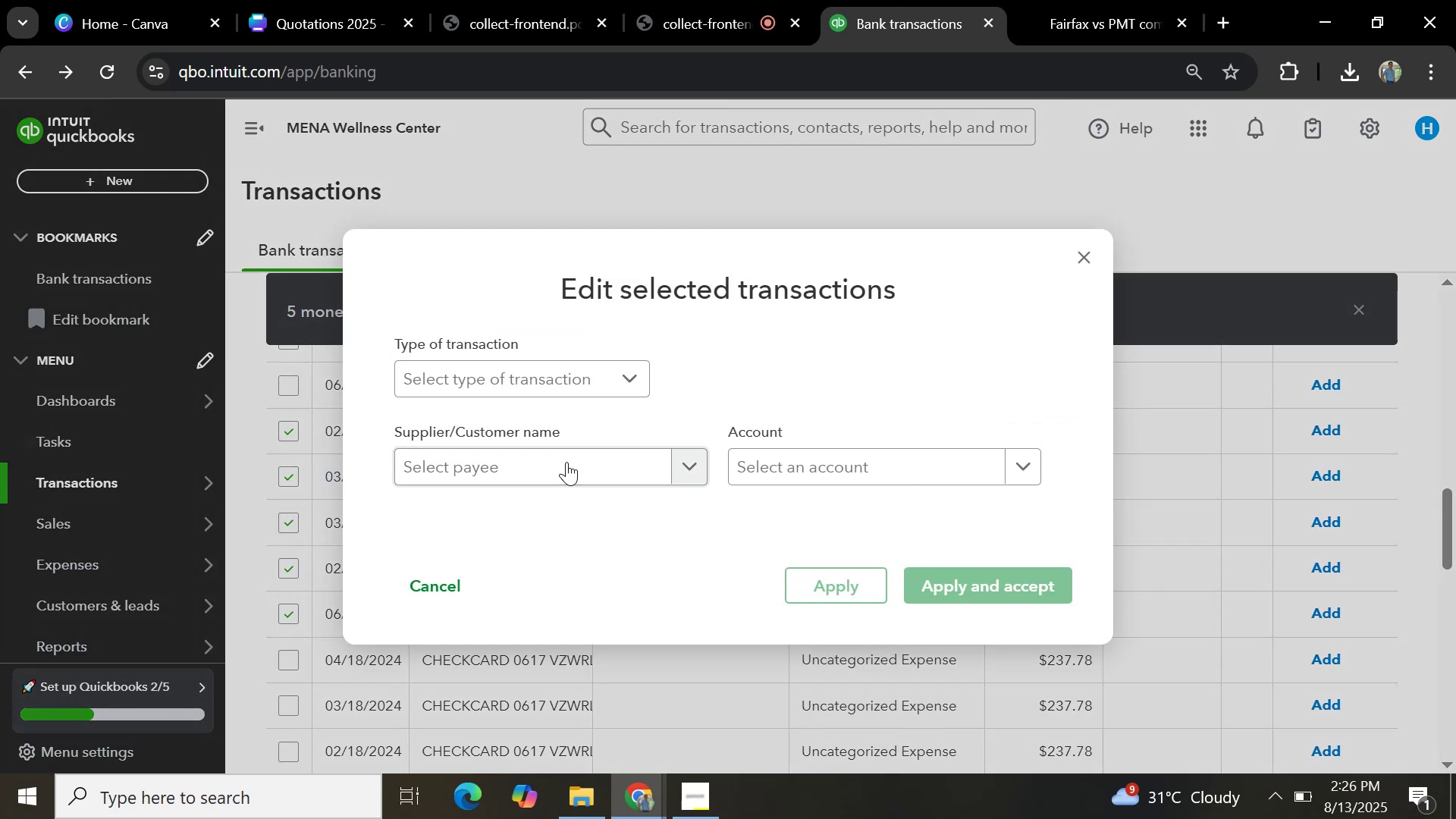 
left_click([554, 386])
 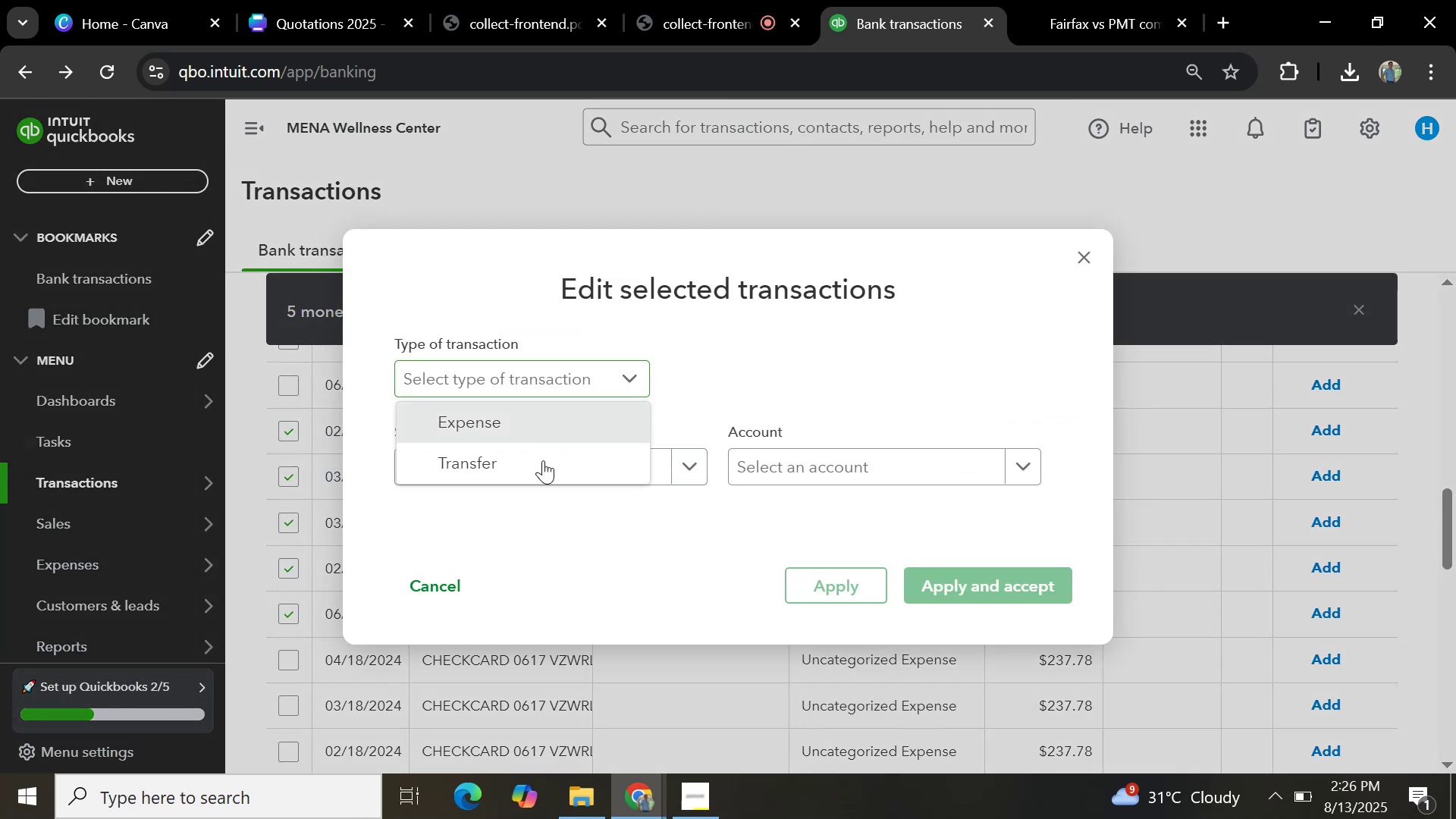 
double_click([543, 463])
 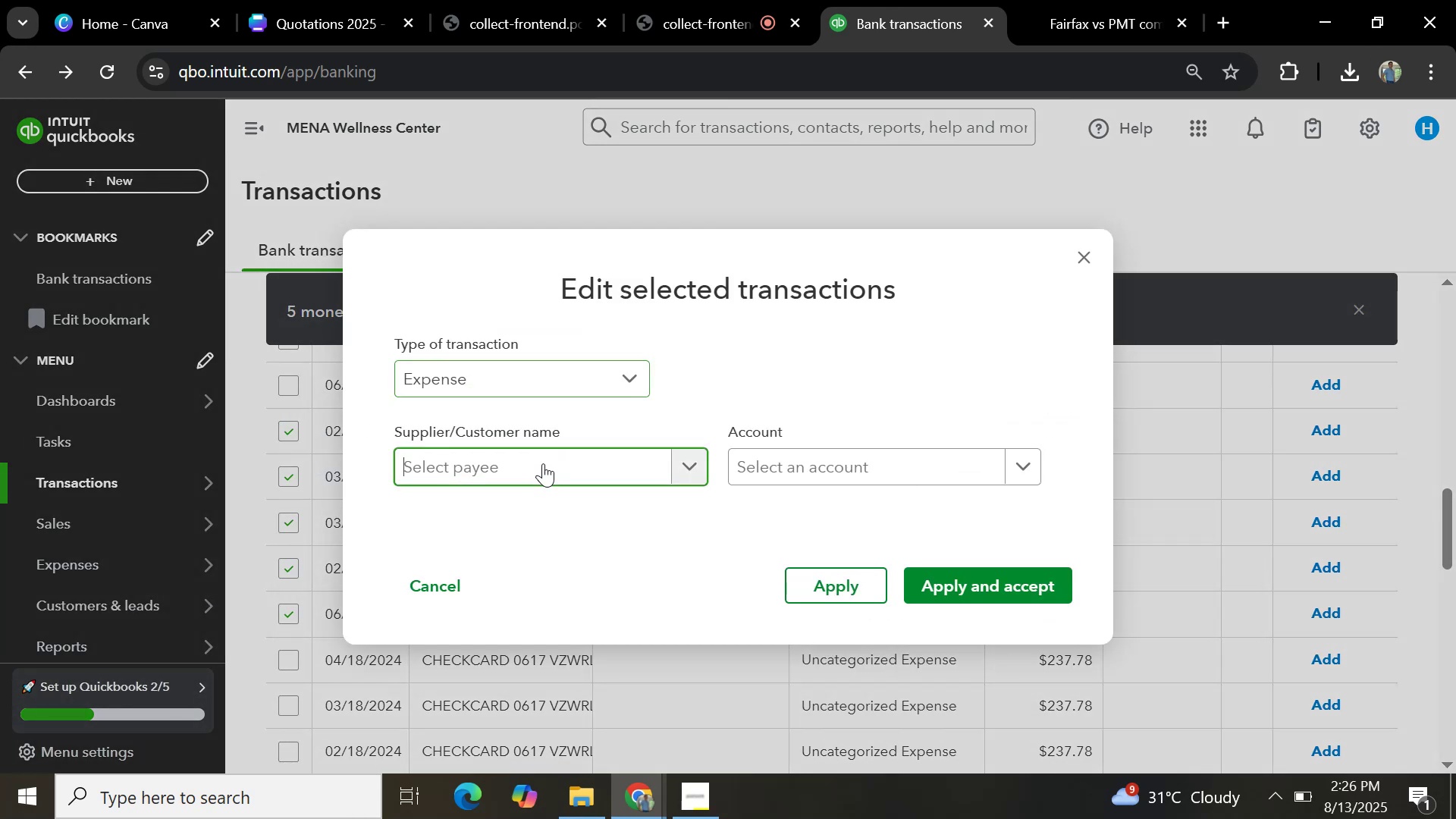 
key(Control+V)
 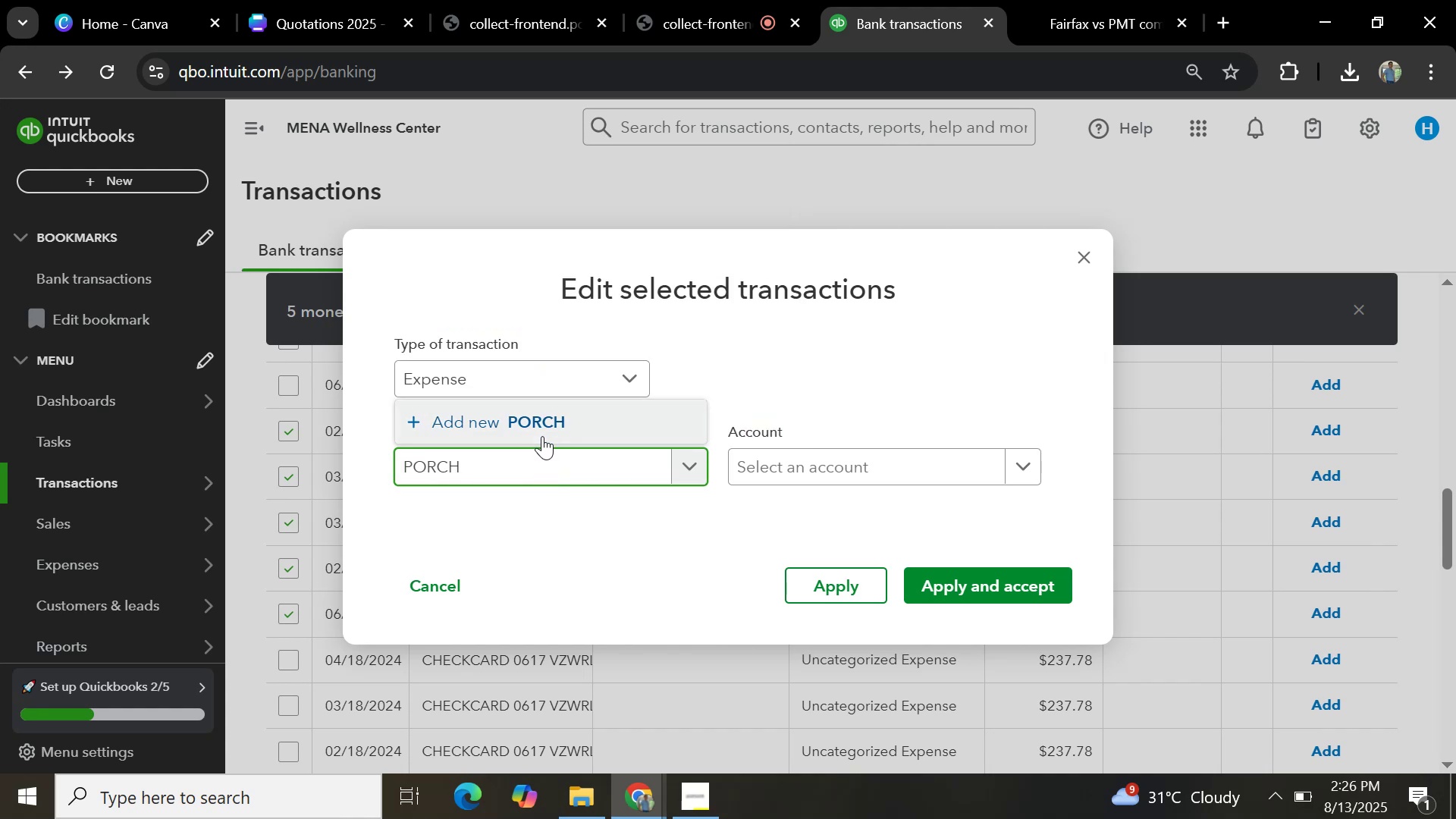 
left_click([551, 426])
 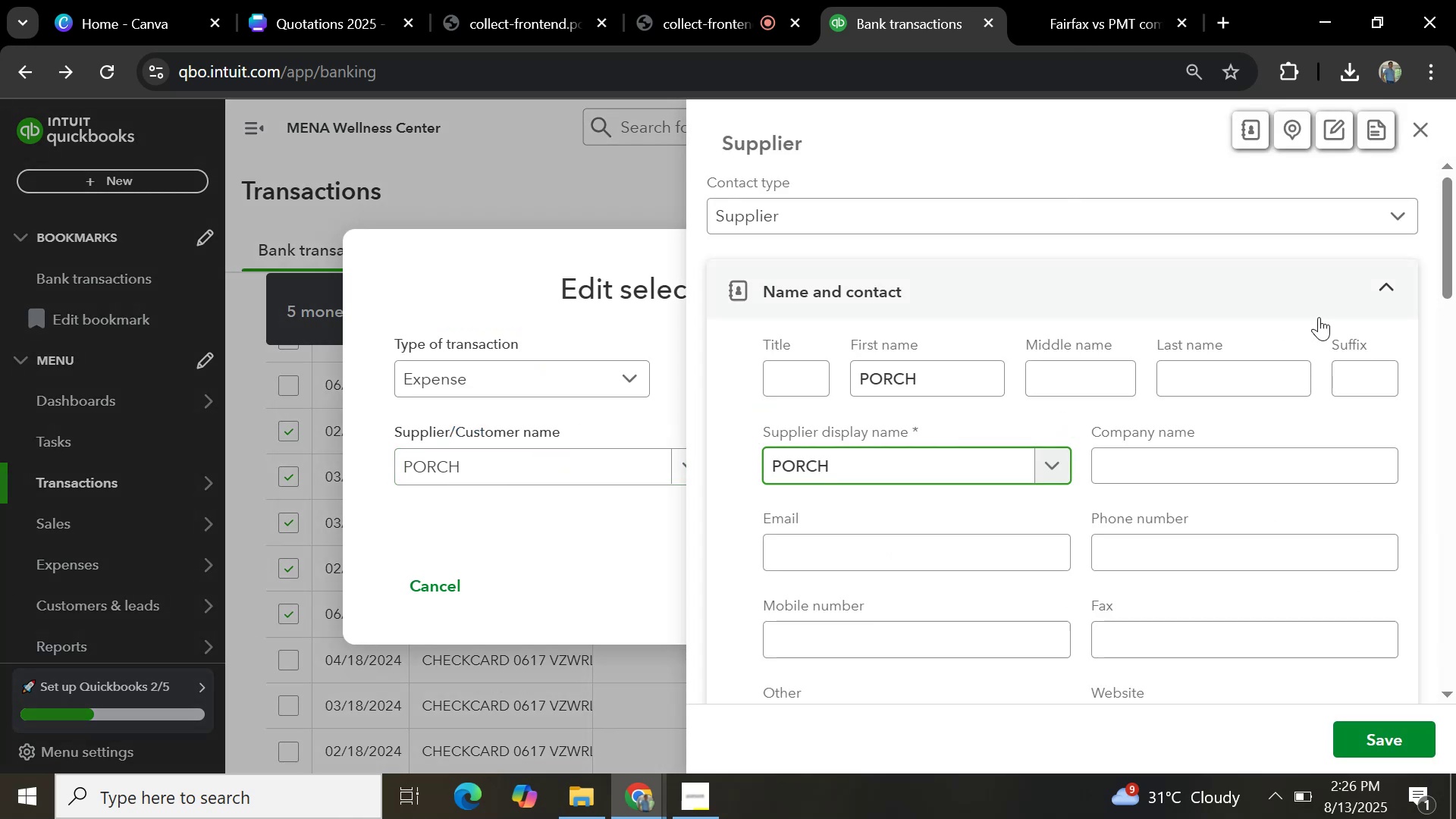 
scroll: coordinate [1329, 438], scroll_direction: down, amount: 23.0
 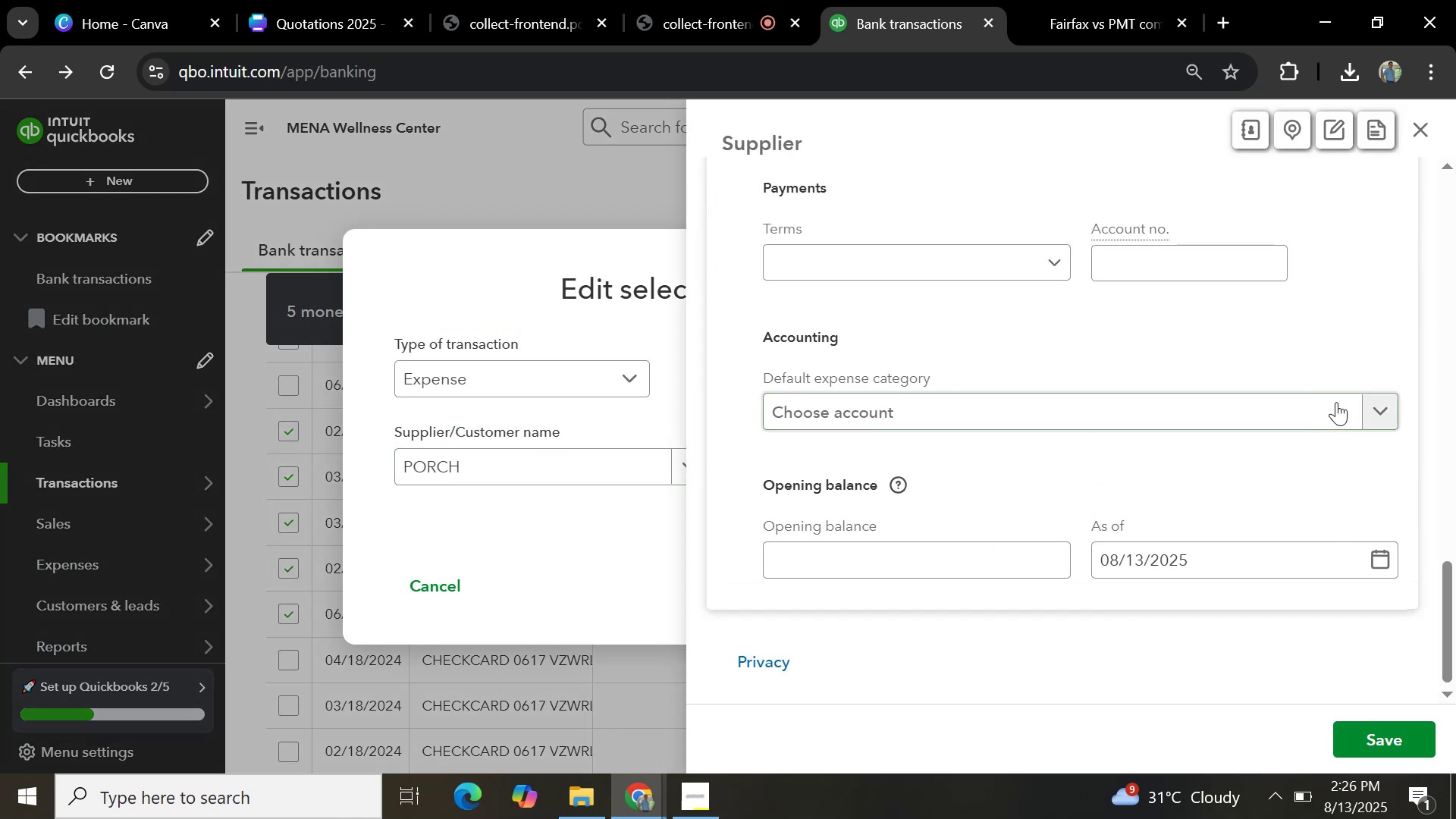 
left_click([1342, 404])
 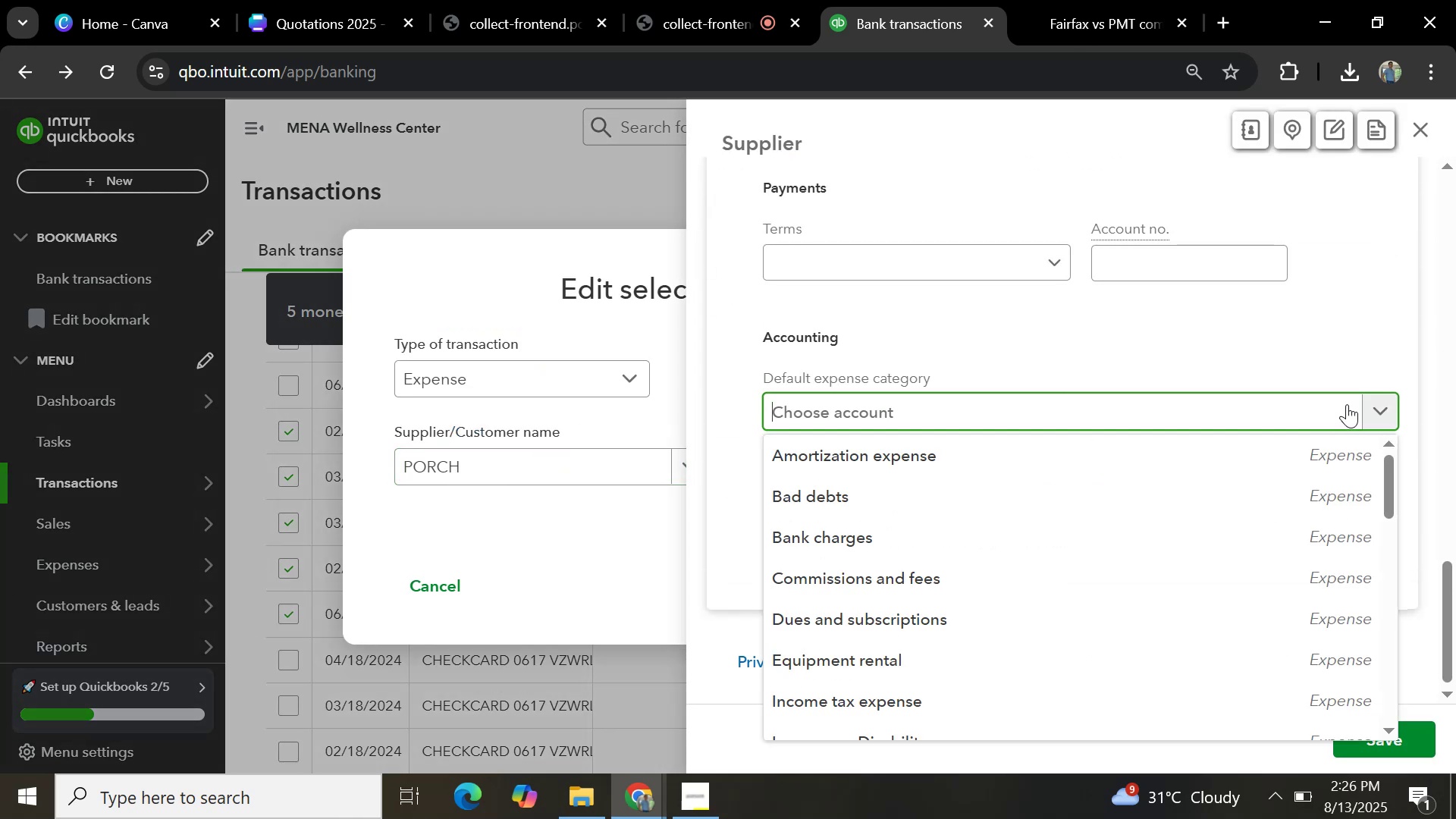 
type(general)
 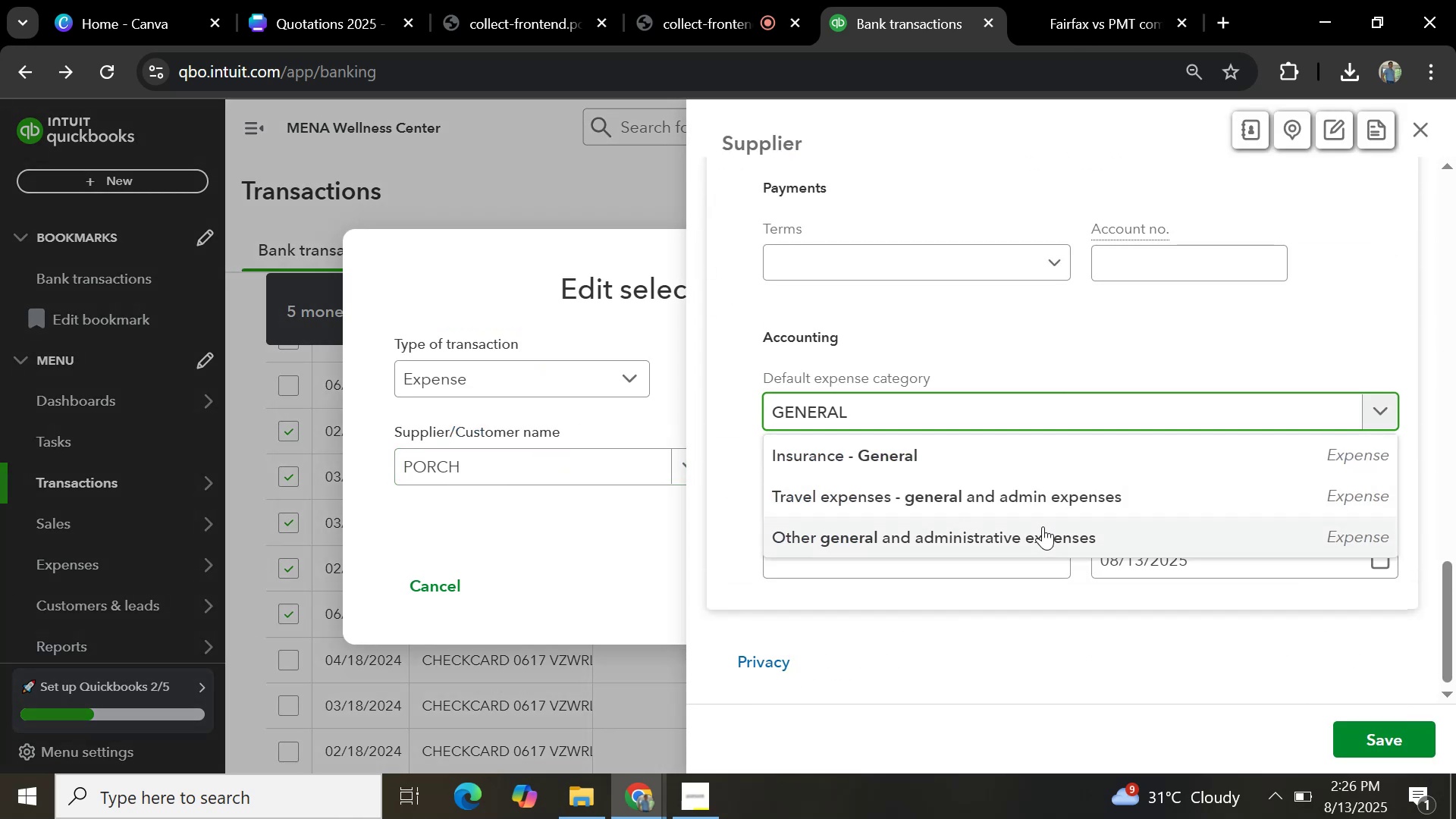 
left_click([1044, 532])
 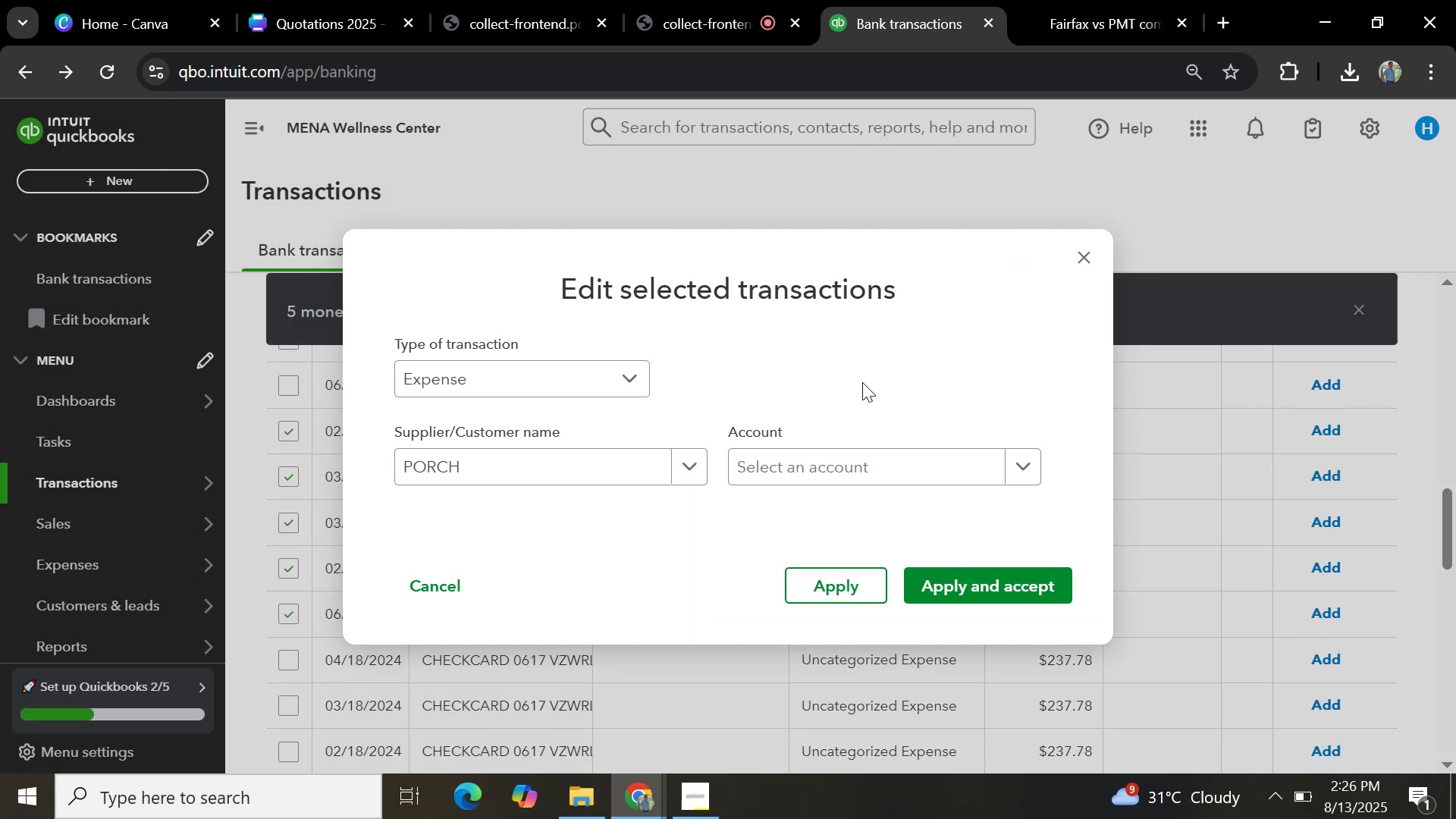 
left_click([898, 468])
 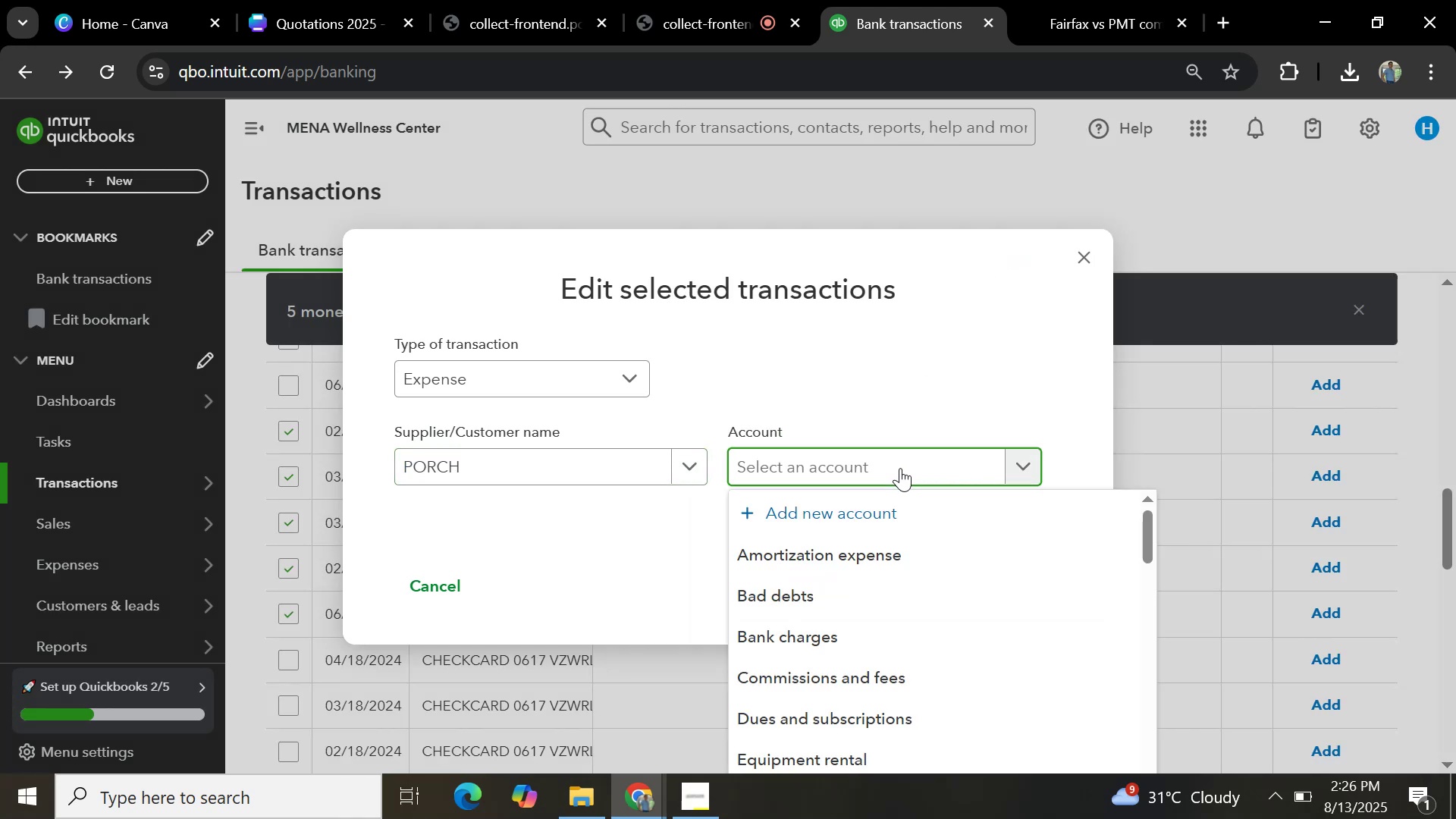 
type(general)
 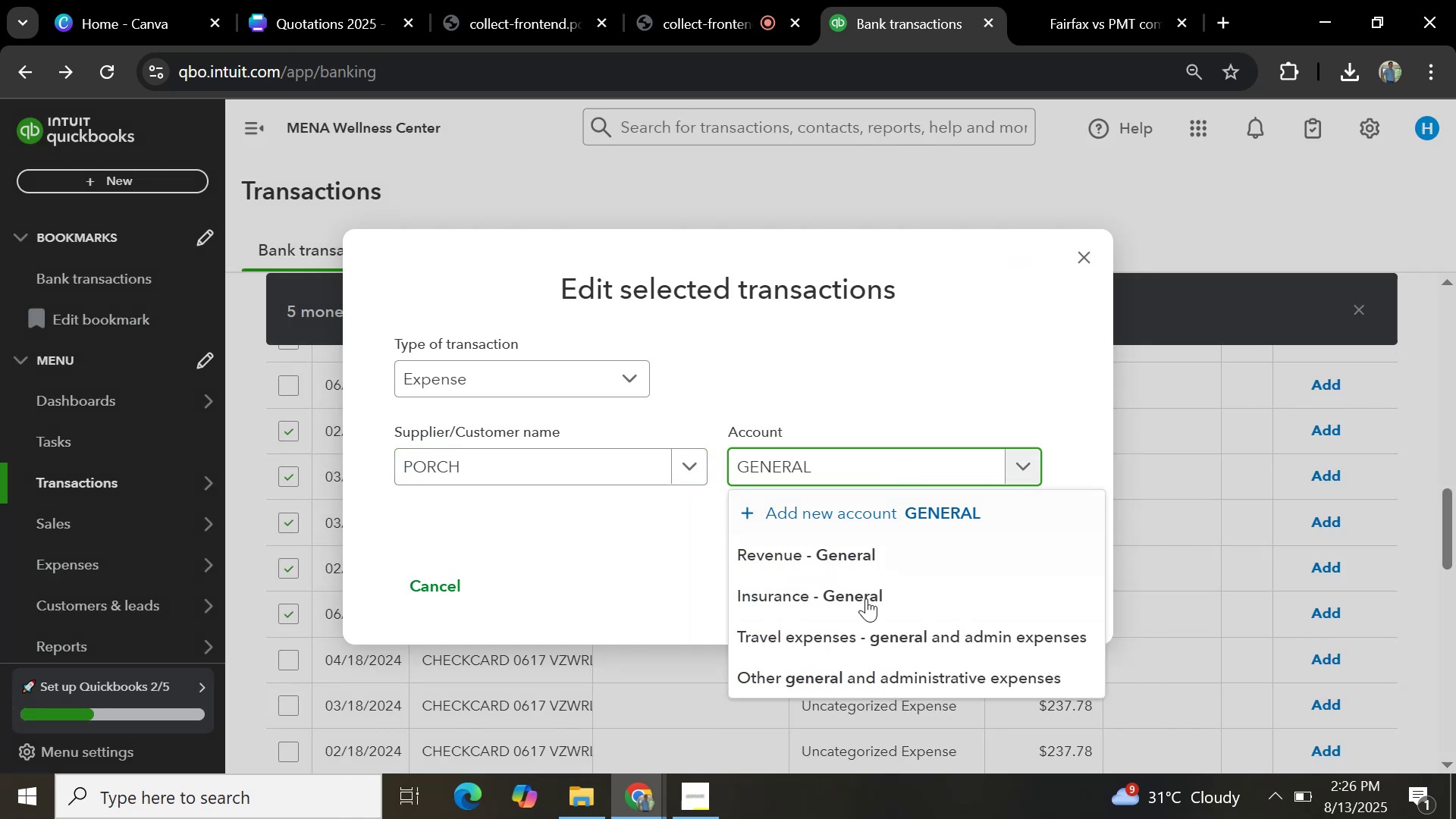 
left_click([867, 666])
 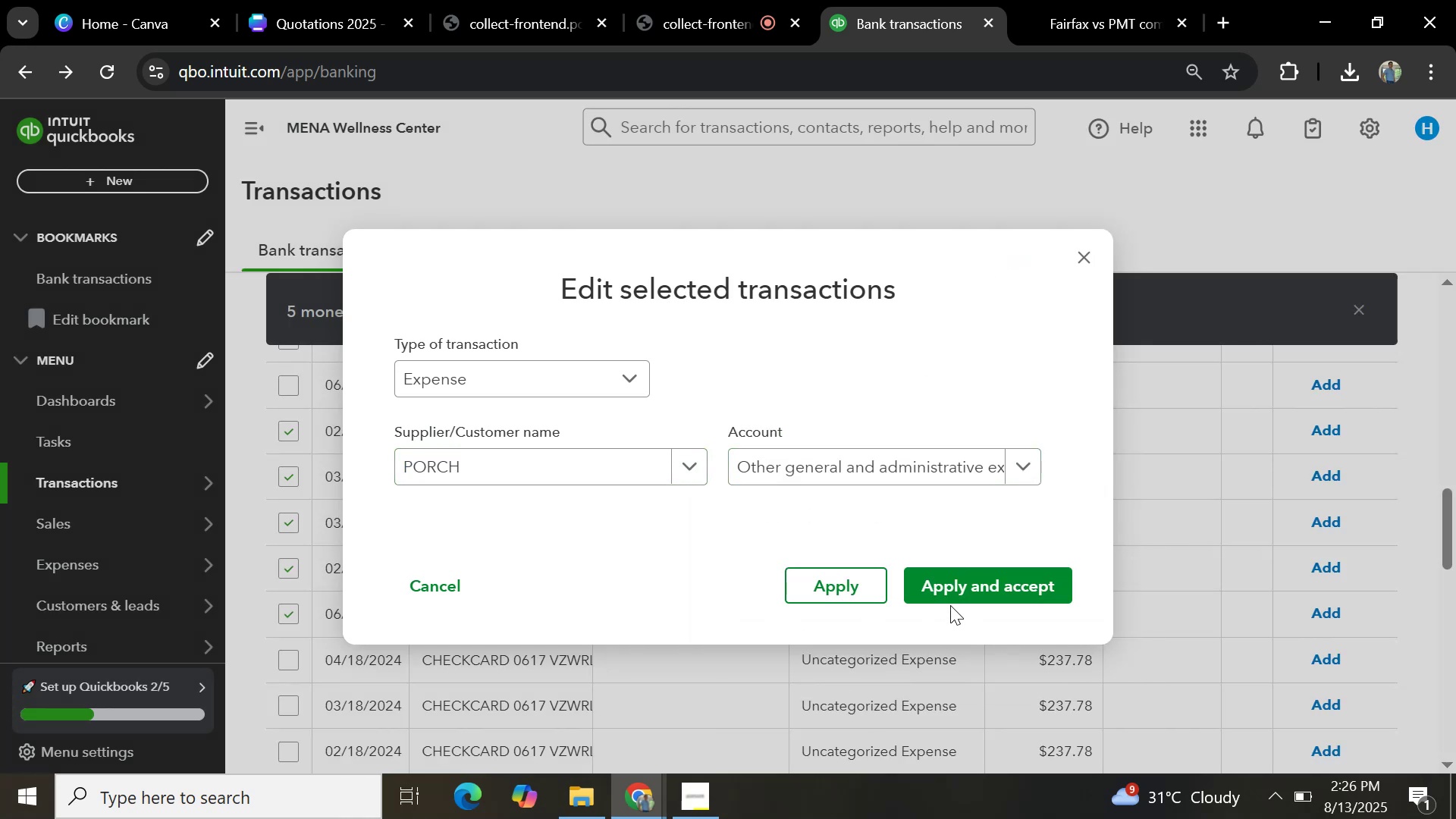 
left_click([953, 594])
 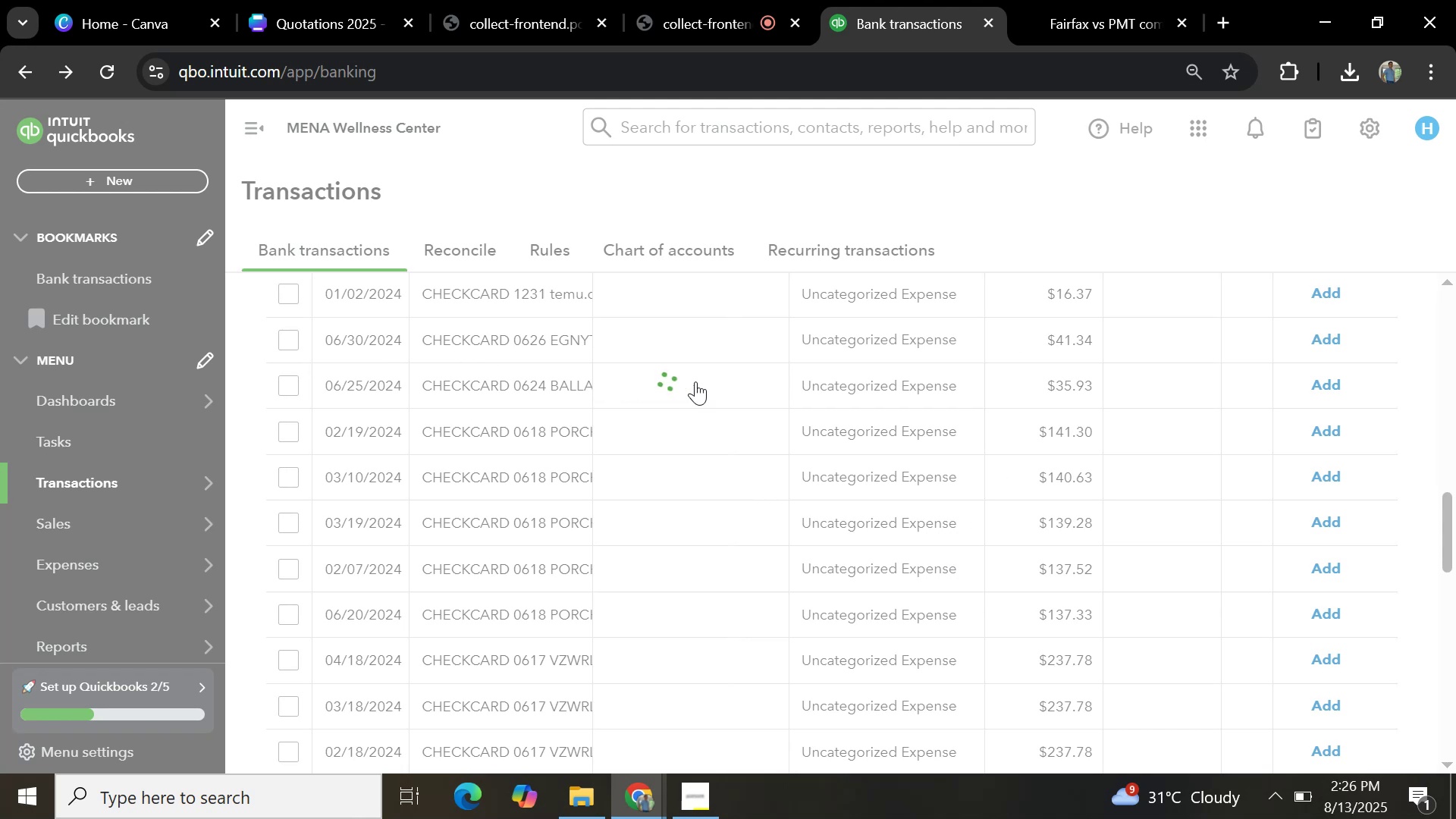 
scroll: coordinate [664, 467], scroll_direction: down, amount: 8.0
 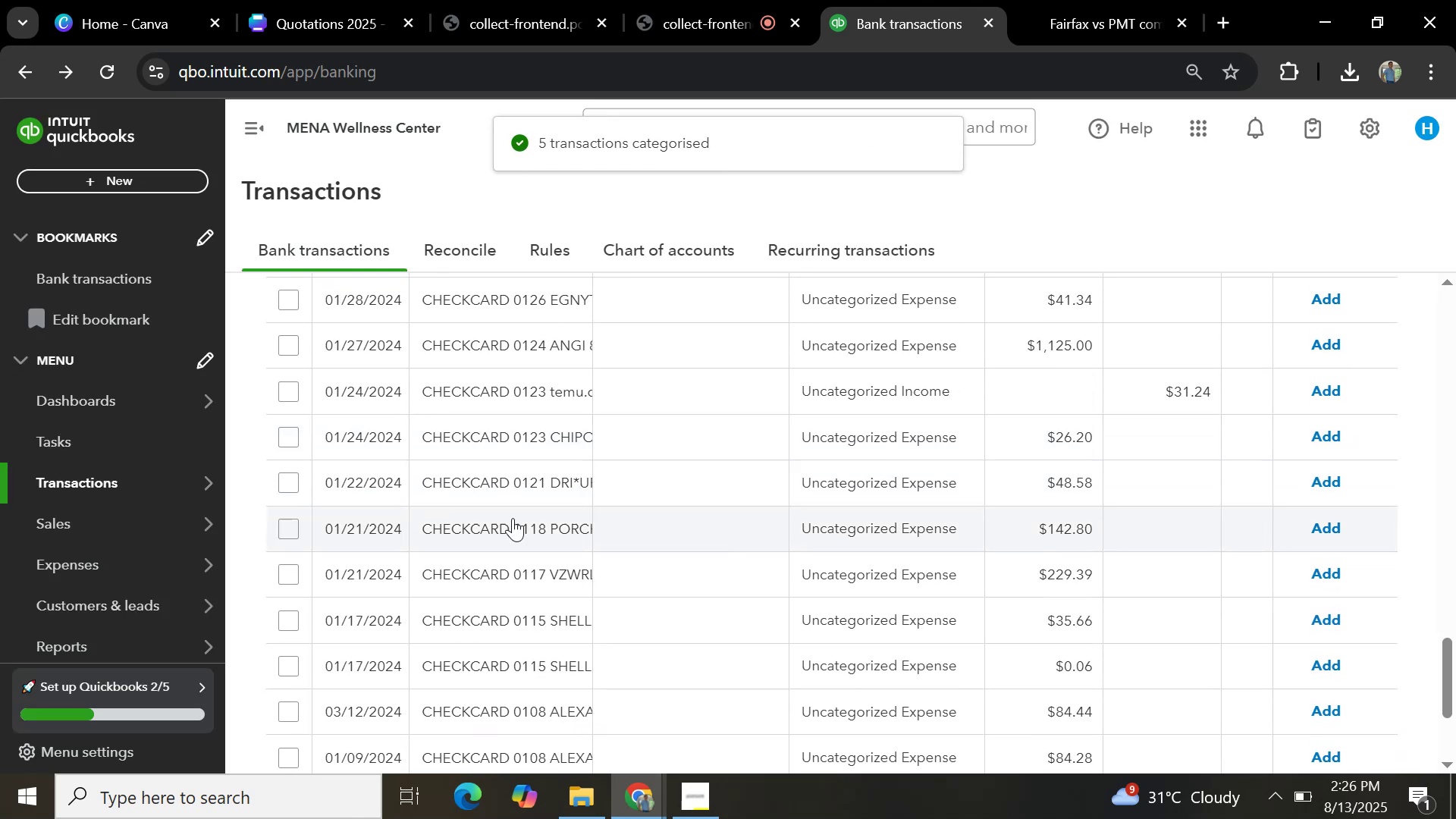 
mouse_move([321, 527])
 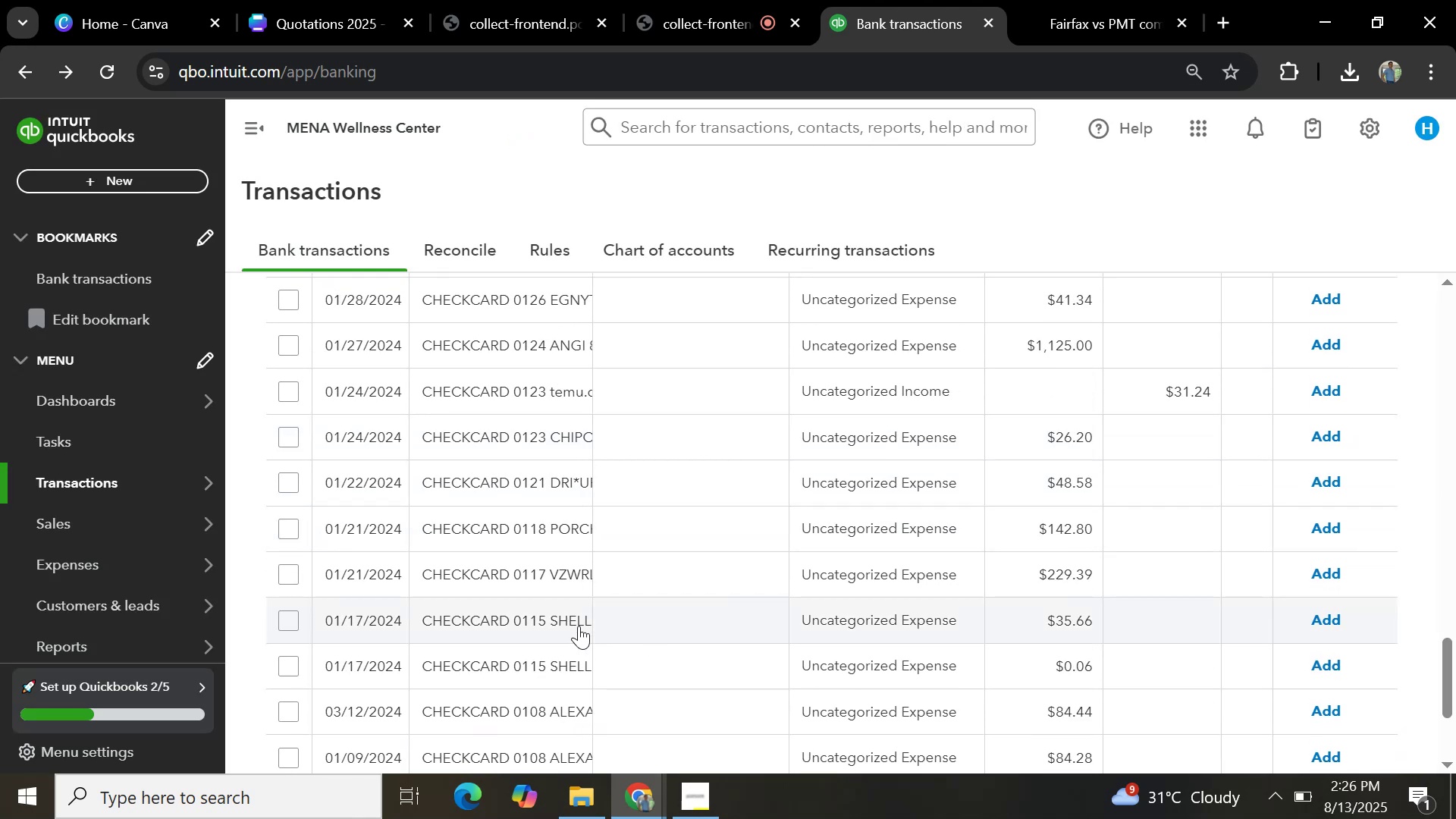 
left_click([579, 626])
 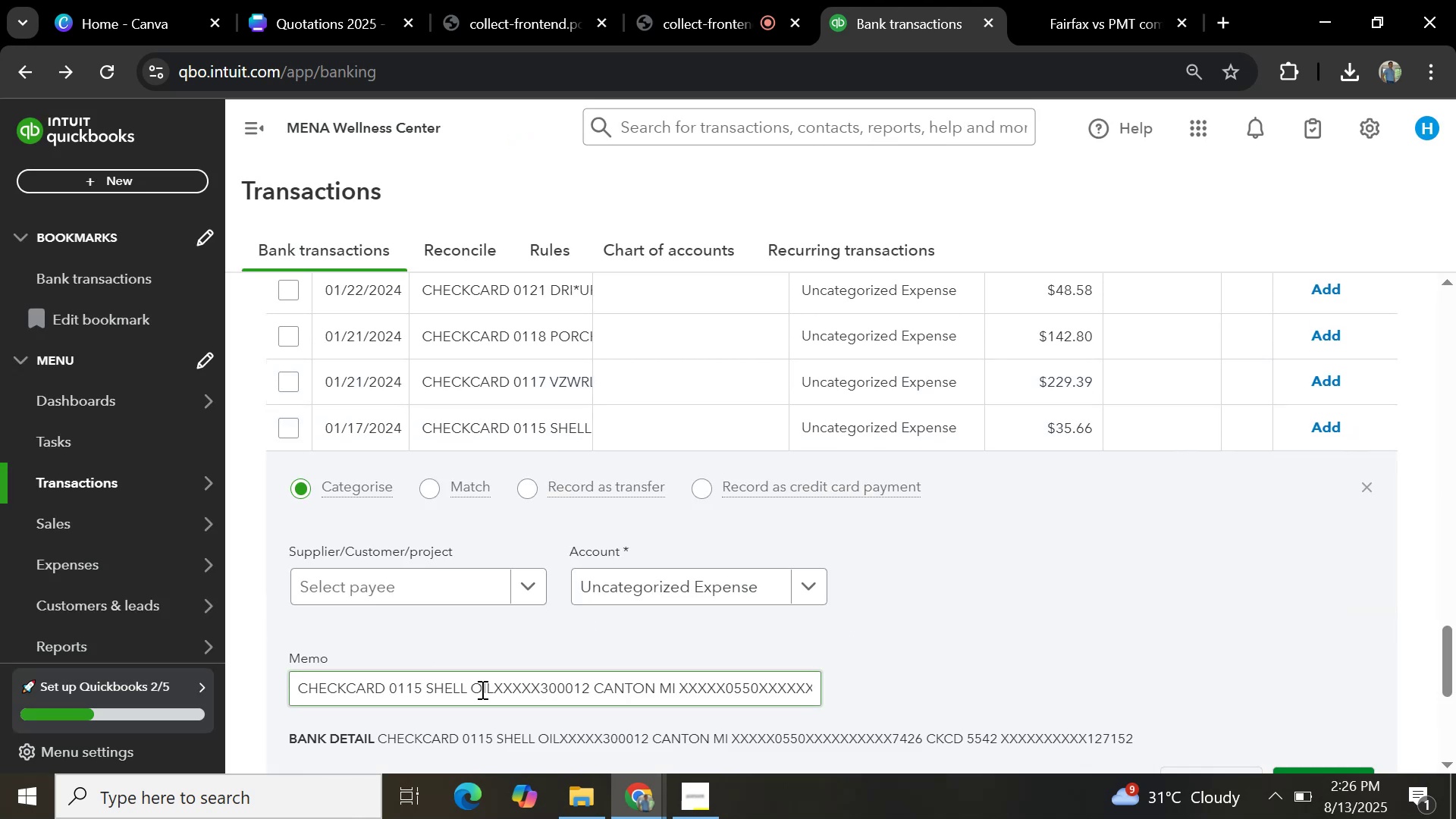 
left_click_drag(start_coordinate=[493, 689], to_coordinate=[428, 689])
 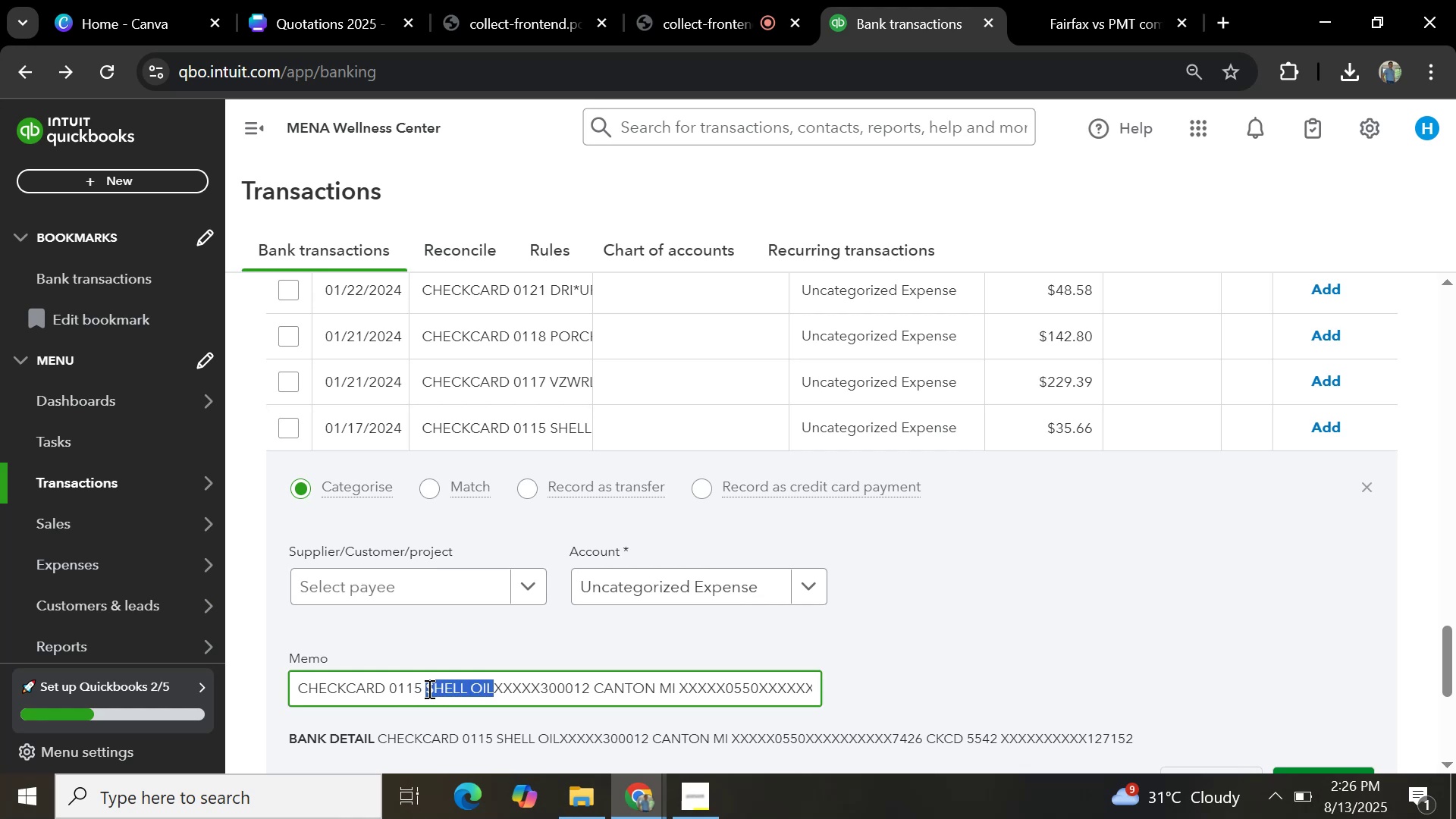 
key(Control+C)
 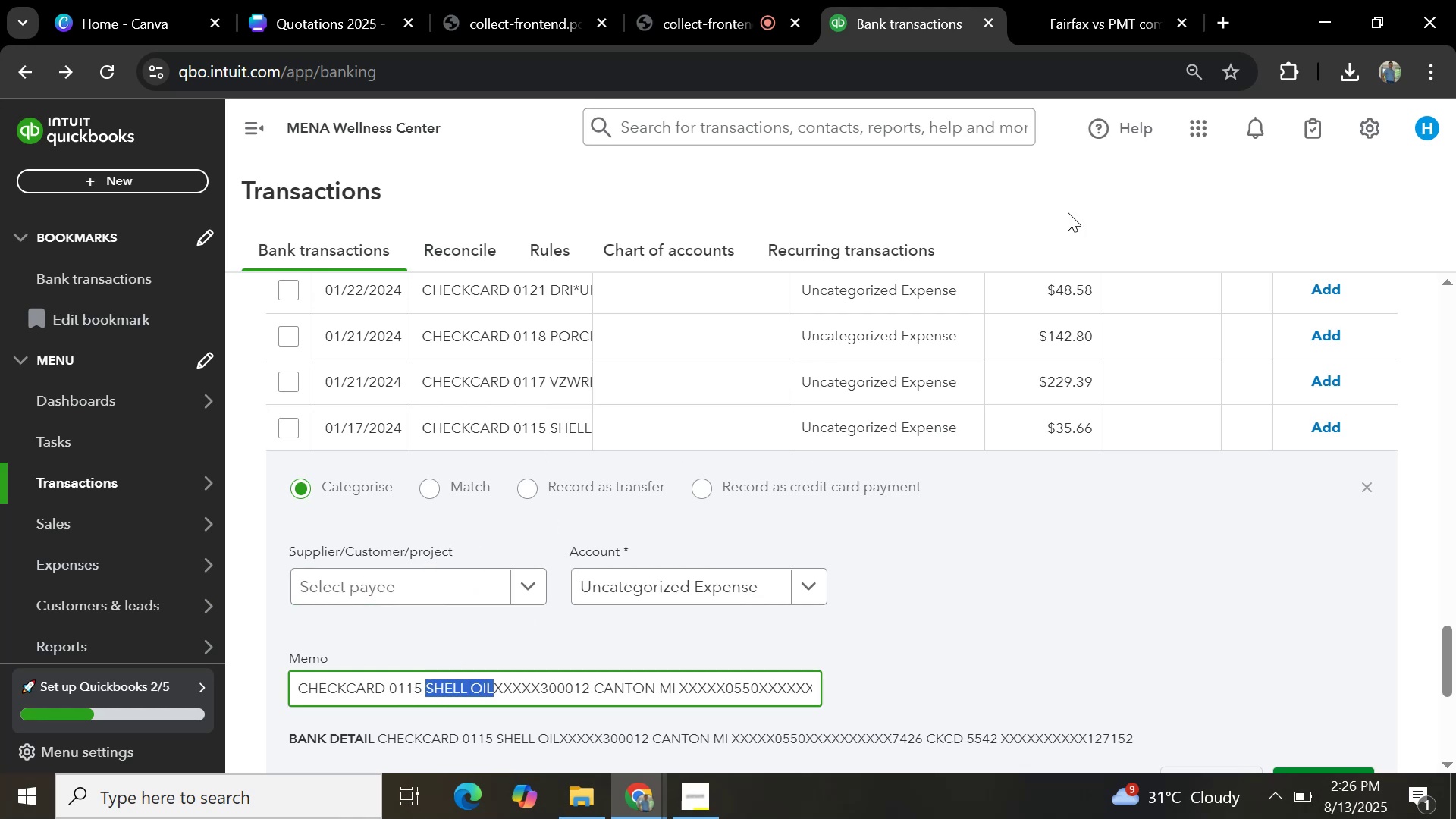 
scroll: coordinate [1028, 304], scroll_direction: up, amount: 33.0
 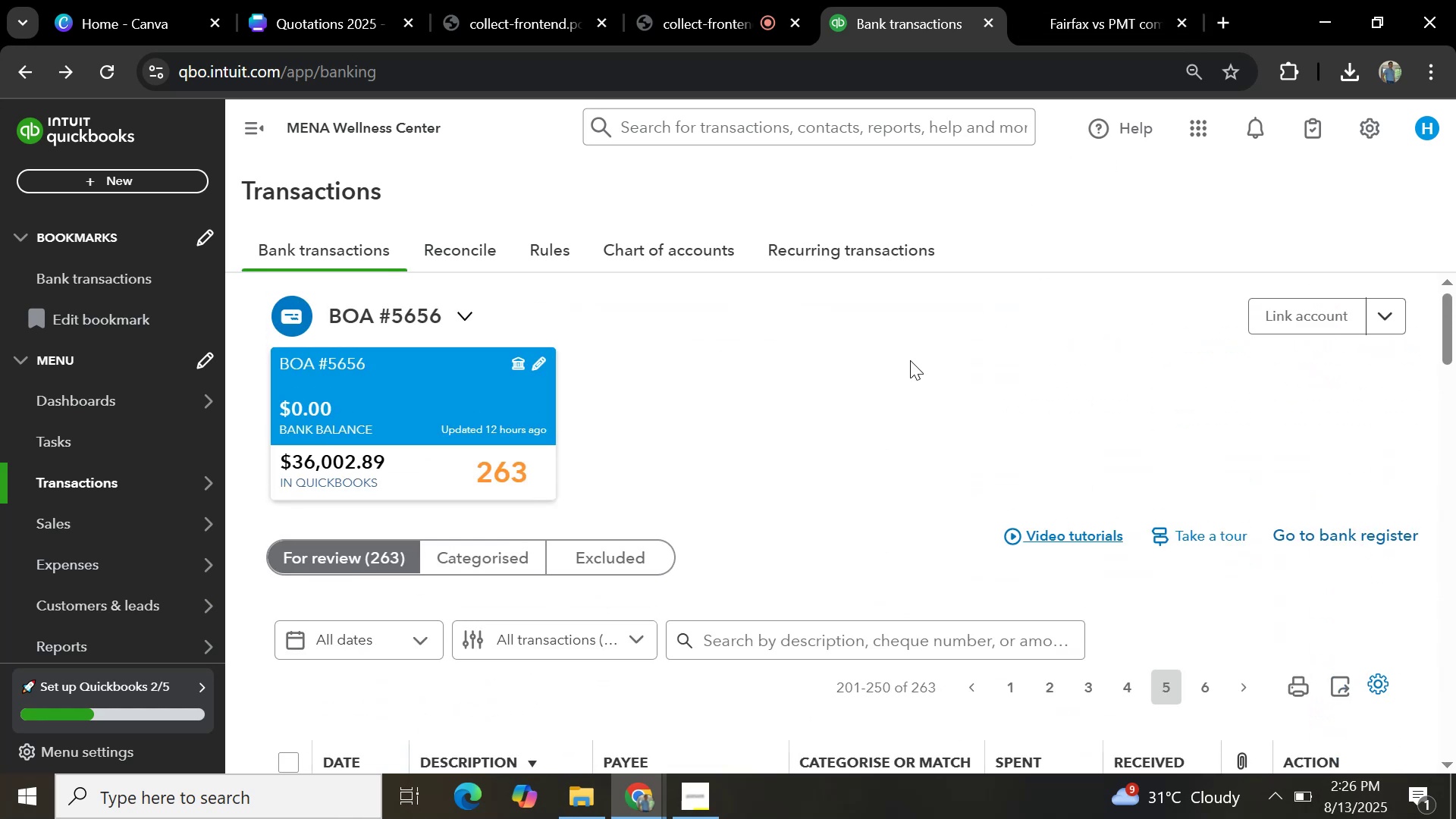 
right_click([910, 360])
 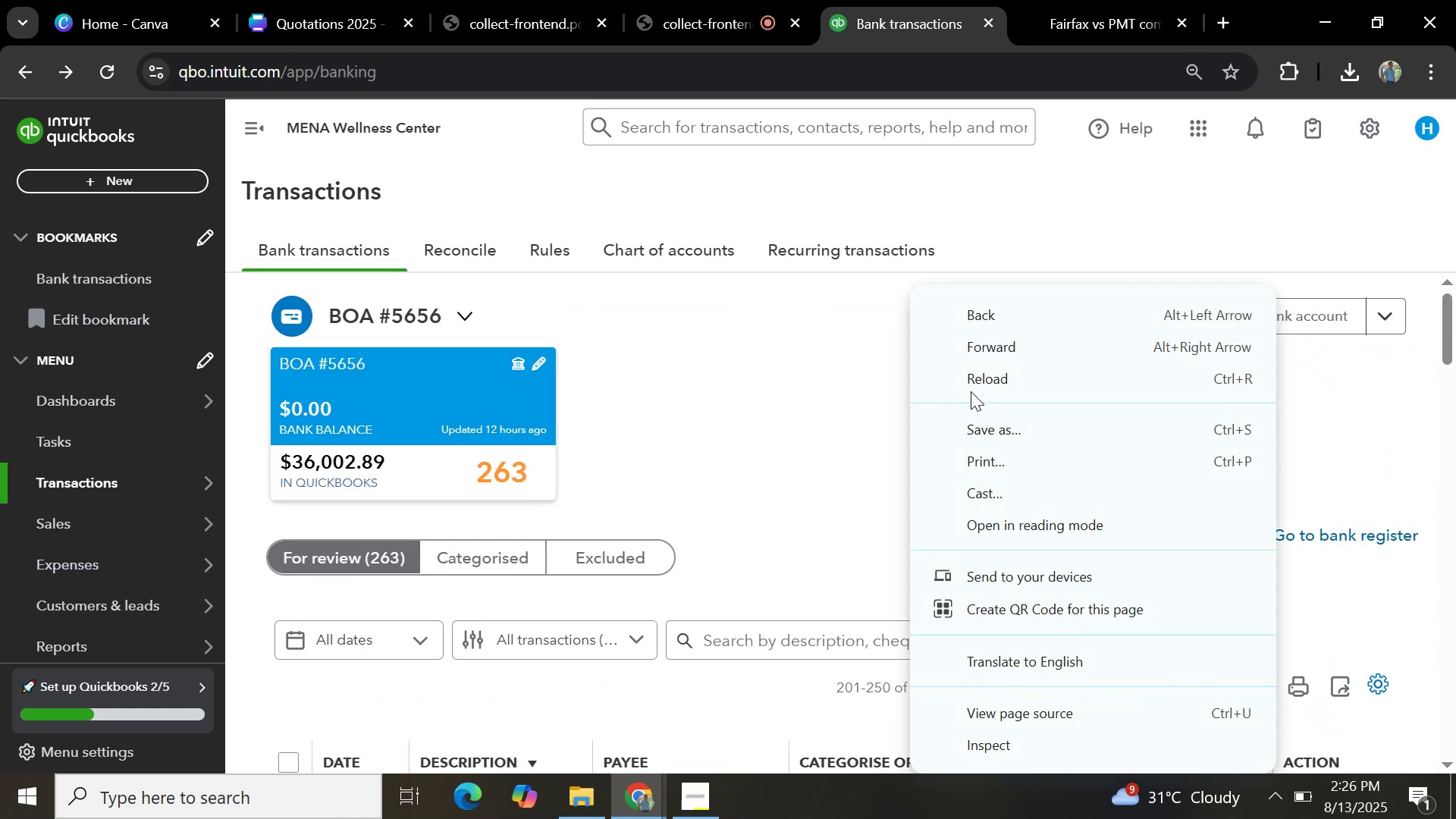 
left_click([971, 391])
 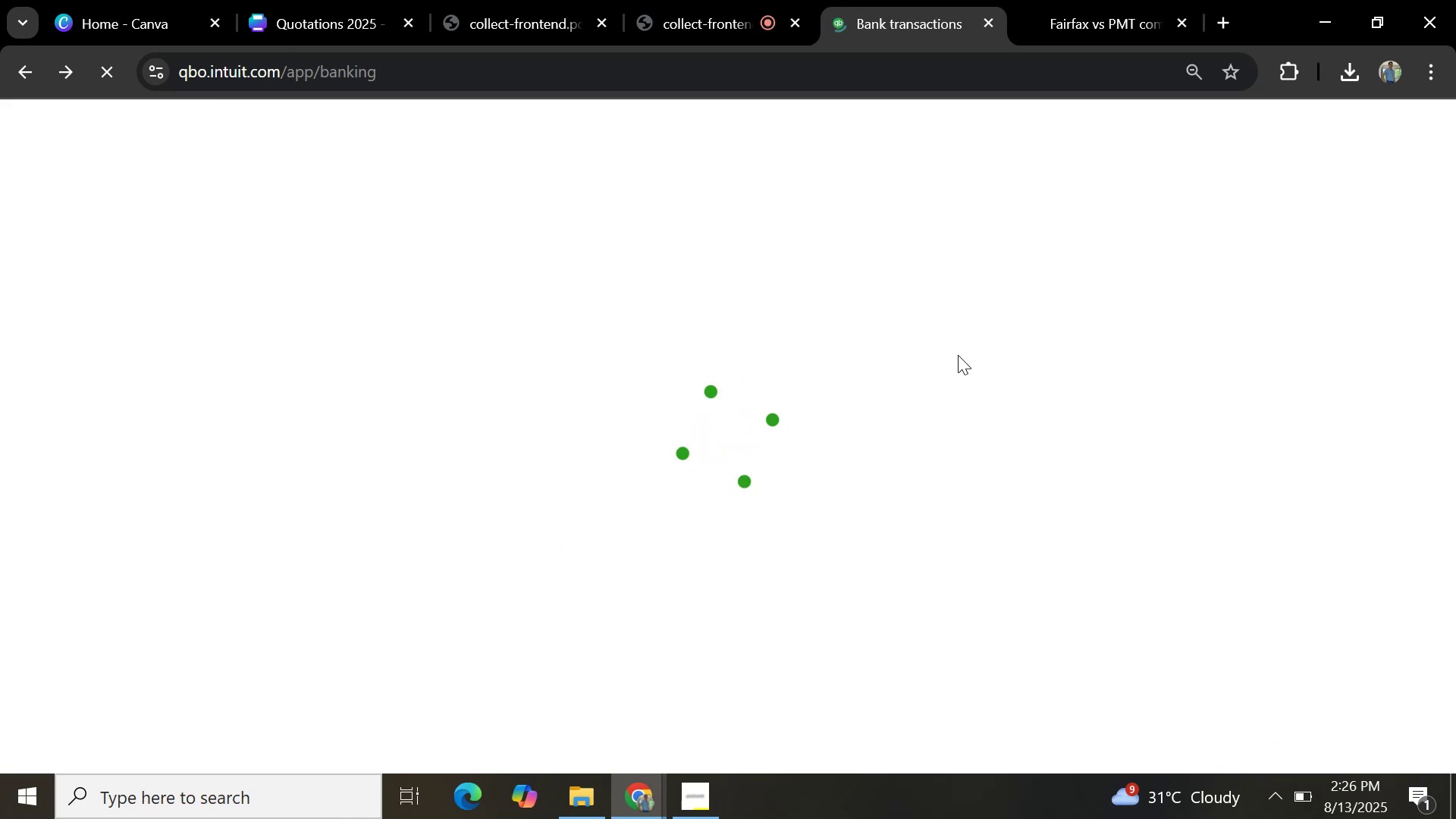 
wait(14.65)
 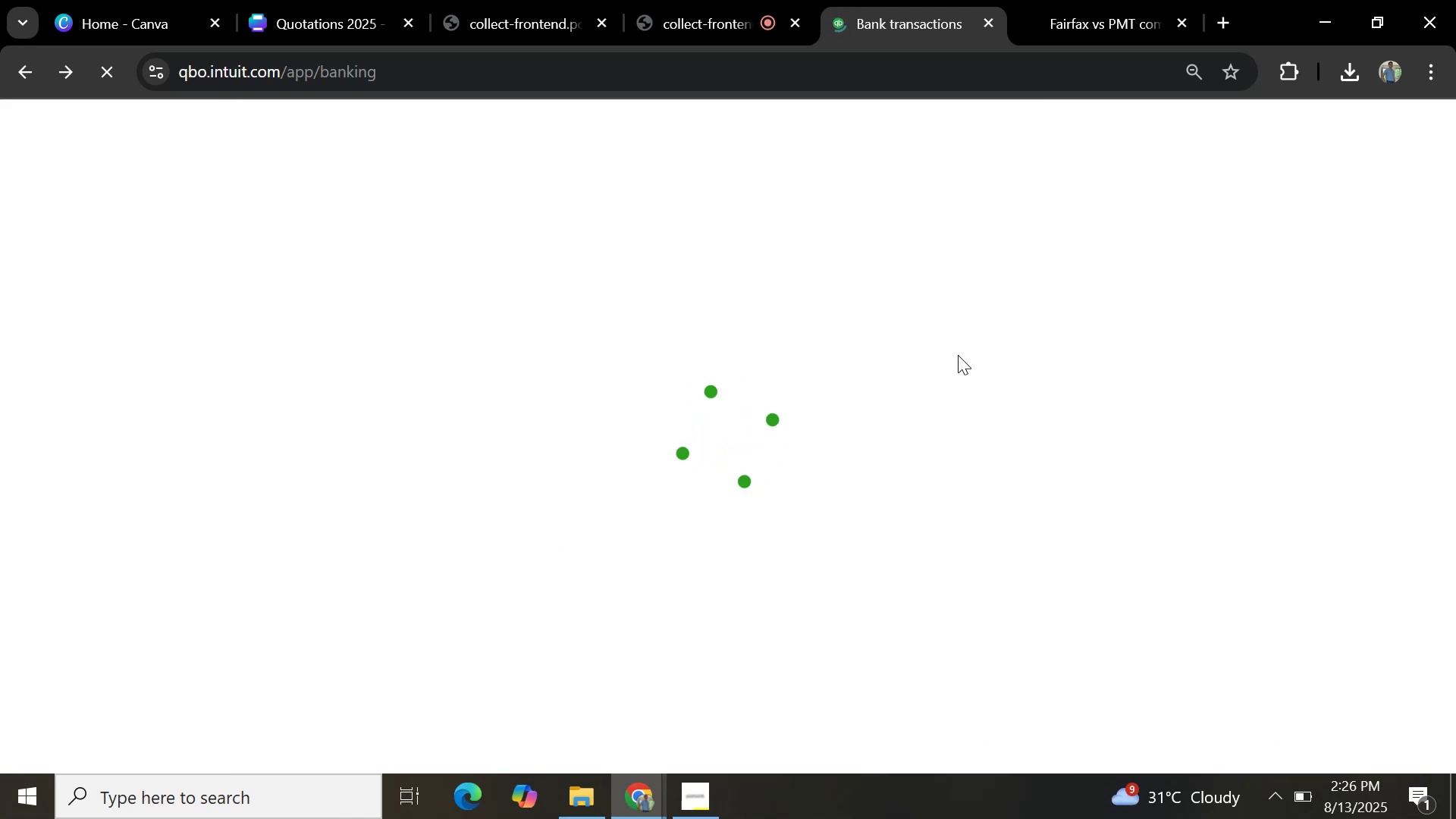 
left_click([798, 635])
 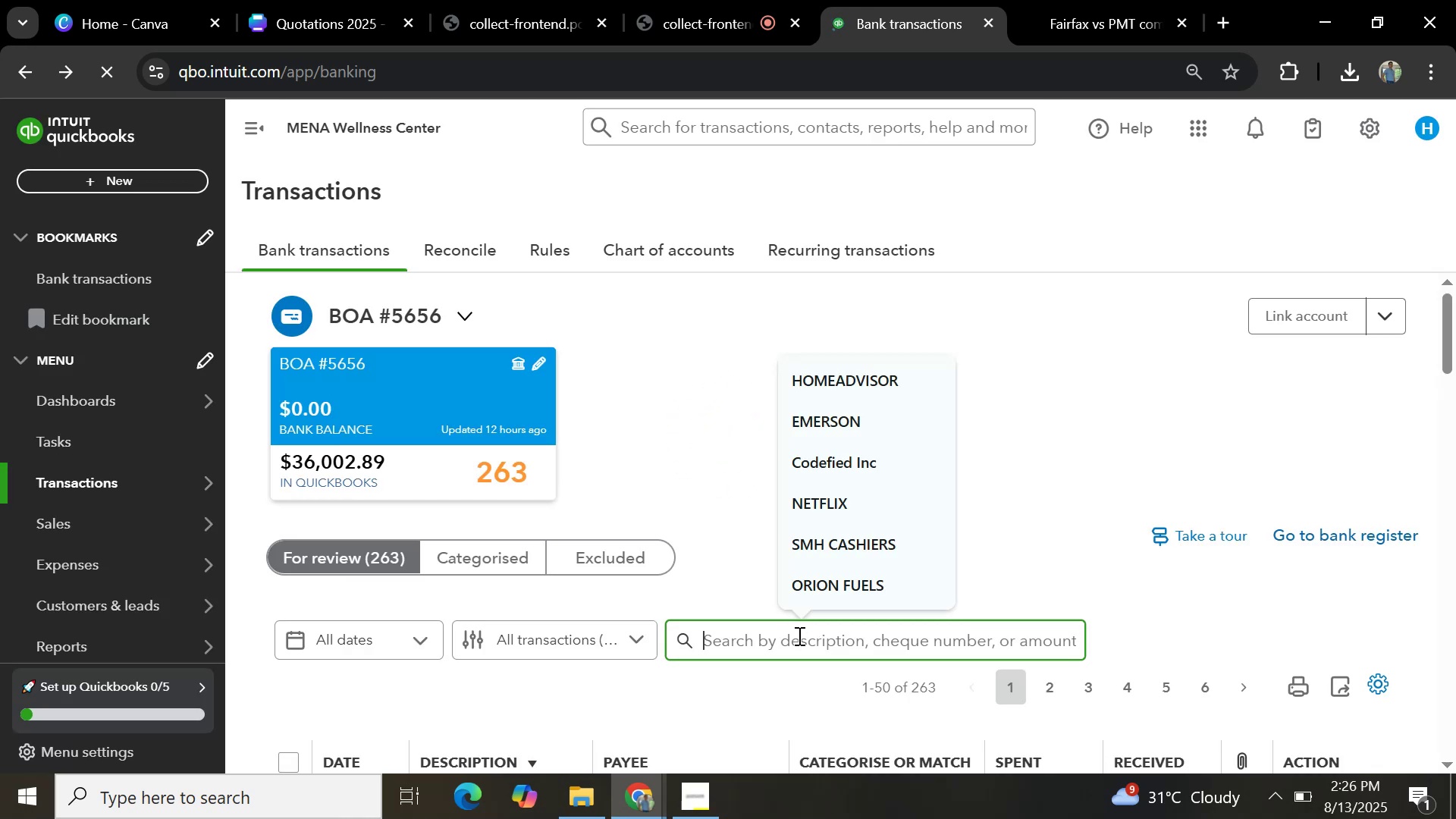 
key(Control+V)
 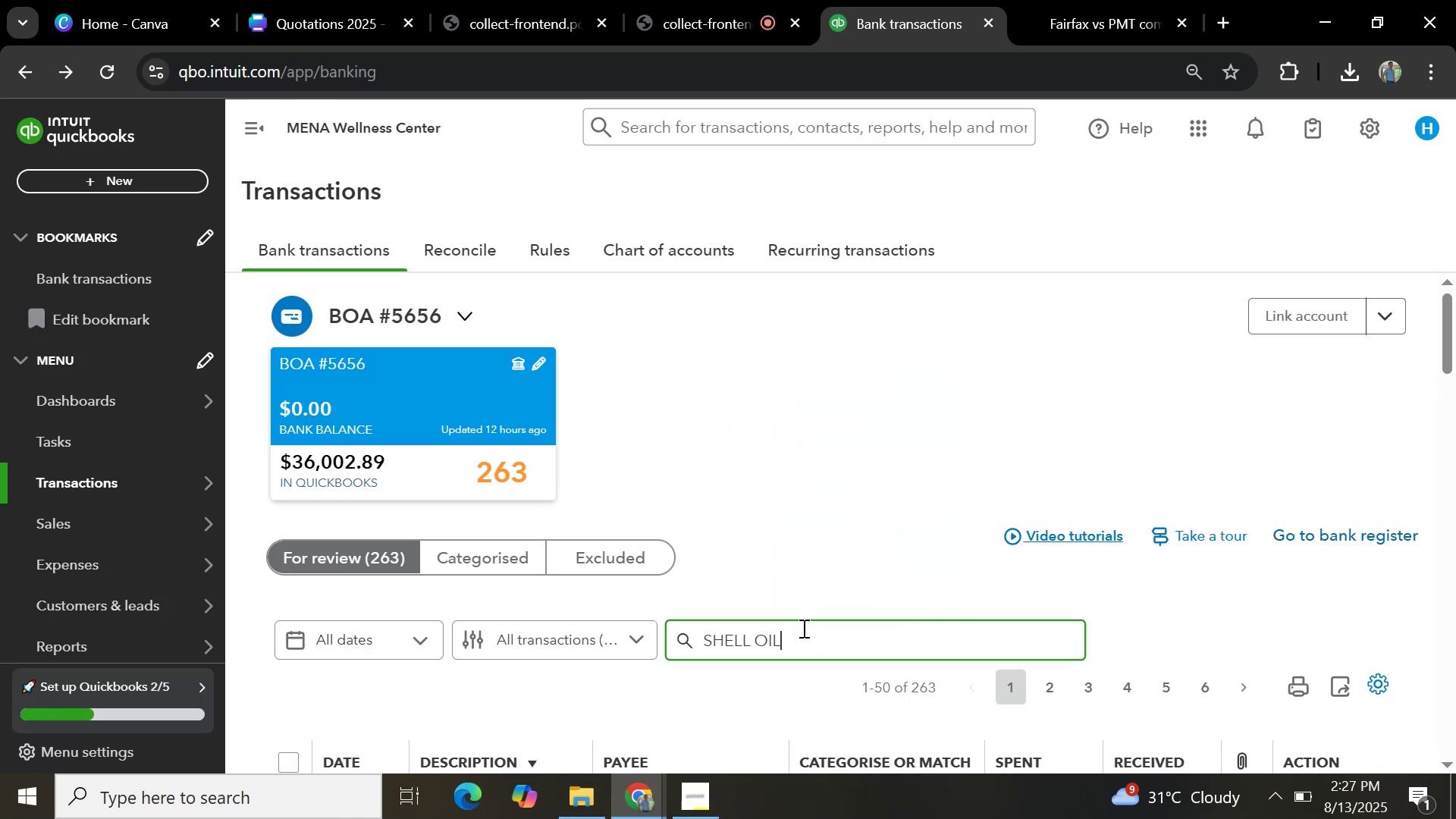 
key(Enter)
 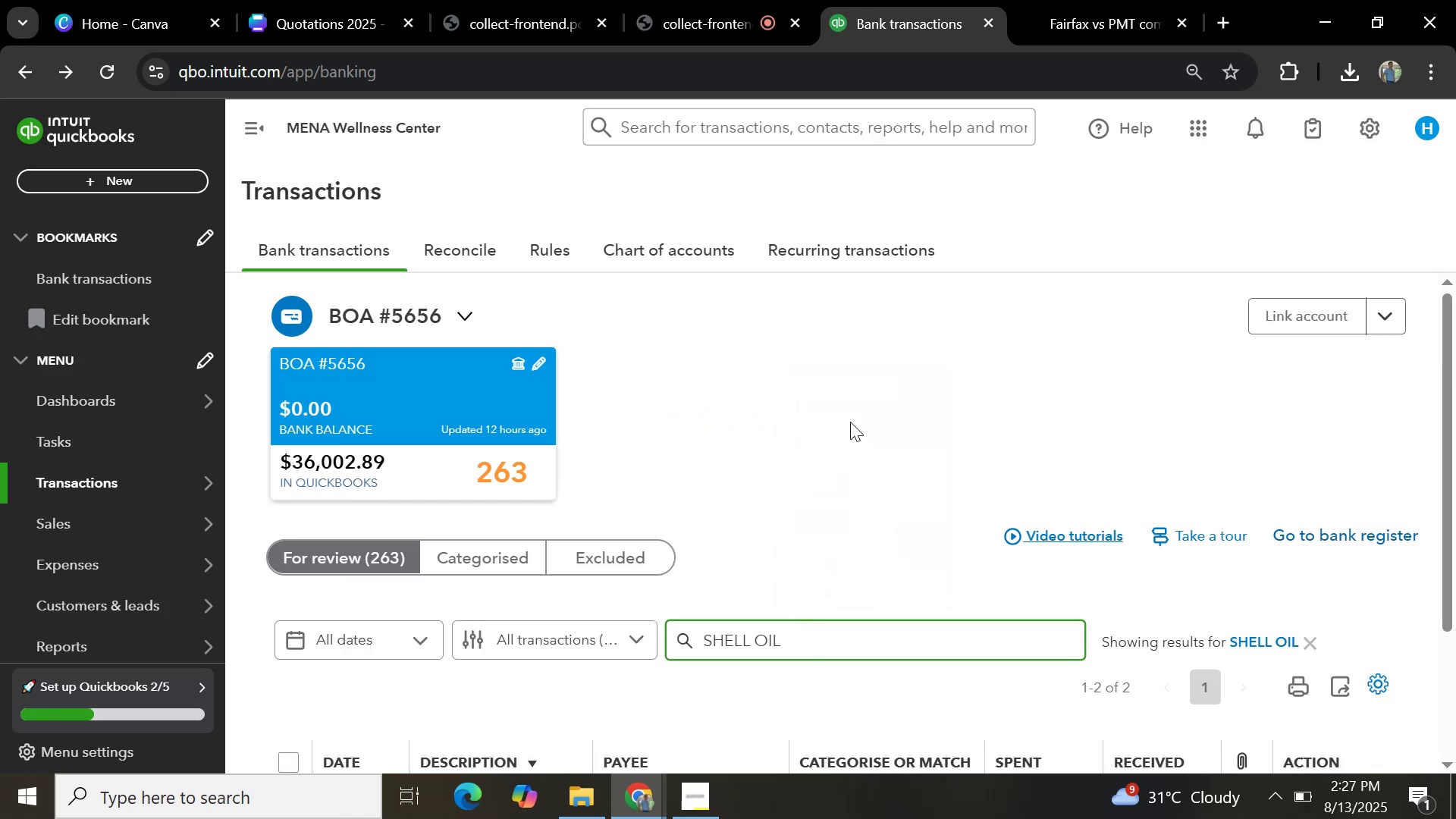 
scroll: coordinate [843, 446], scroll_direction: down, amount: 5.0
 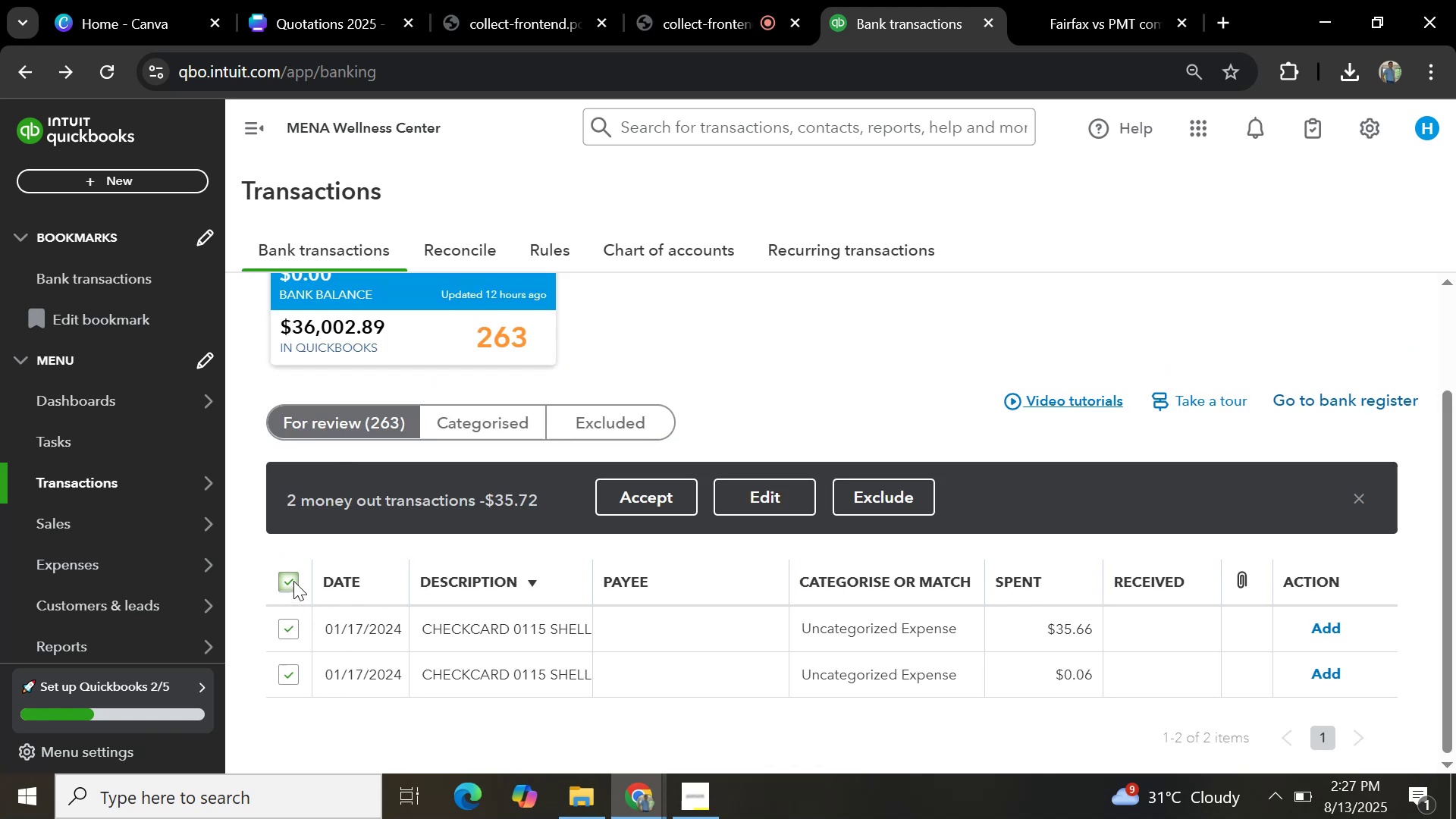 
left_click([740, 507])
 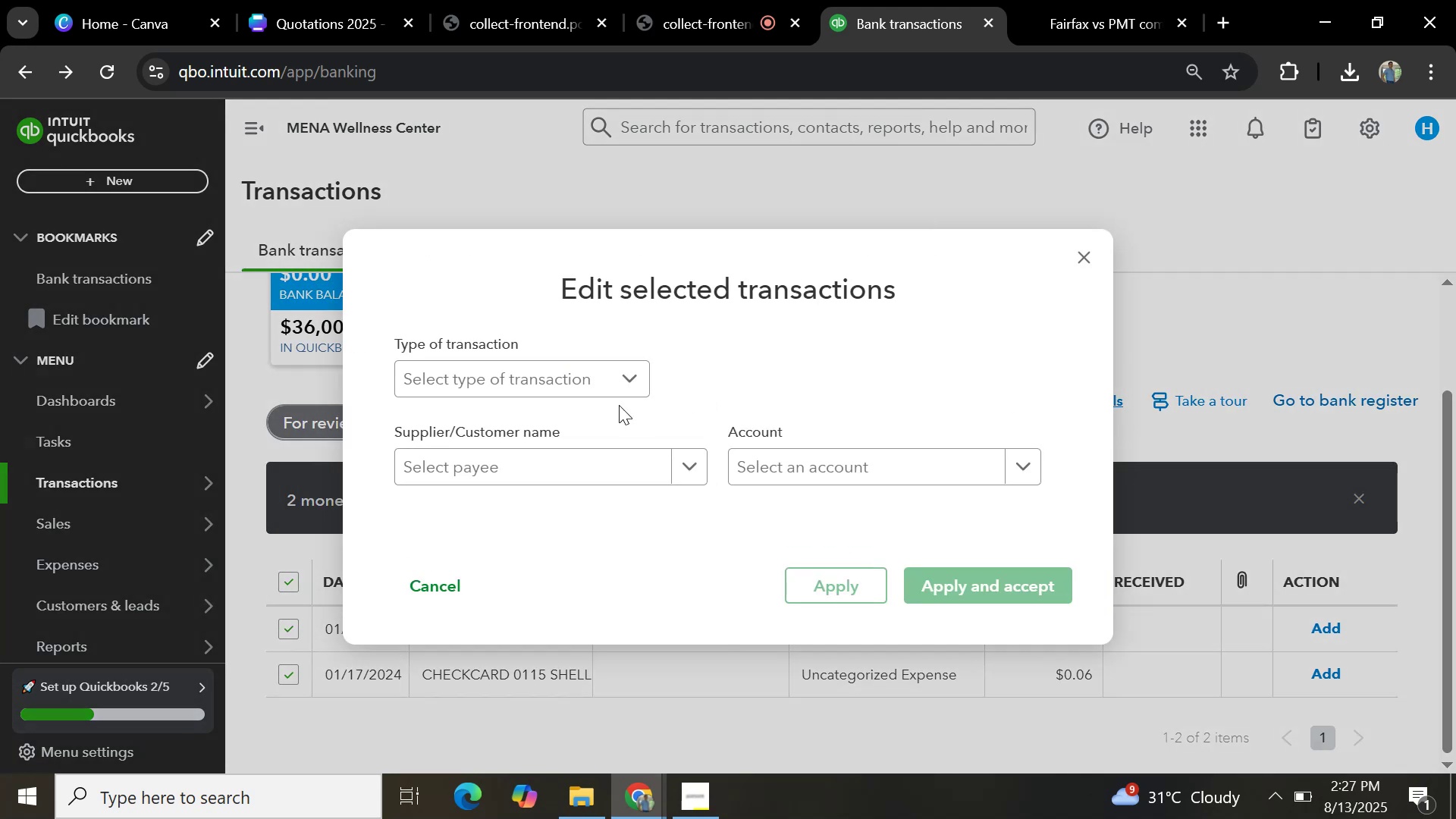 
left_click([610, 378])
 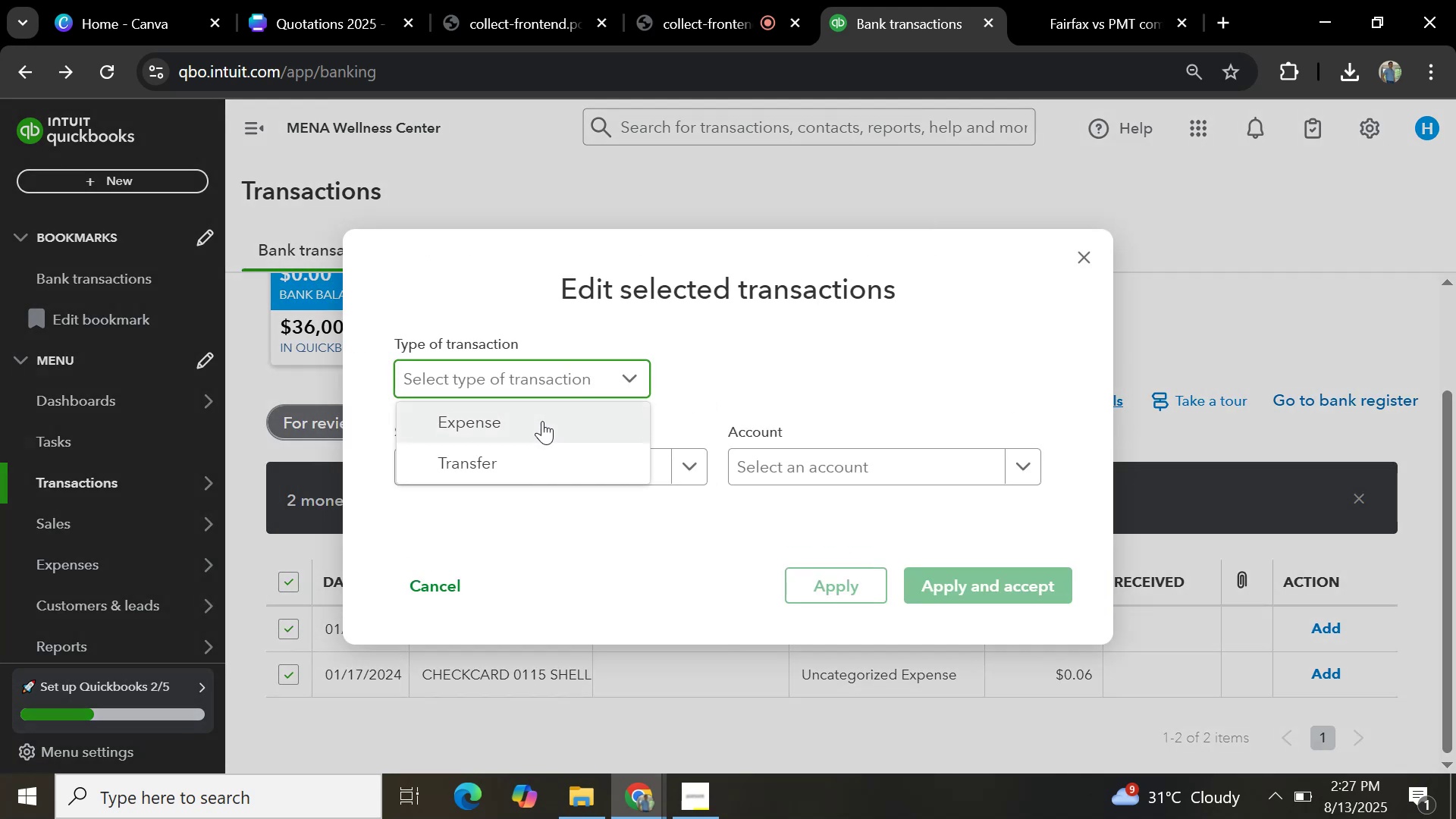 
left_click([542, 421])
 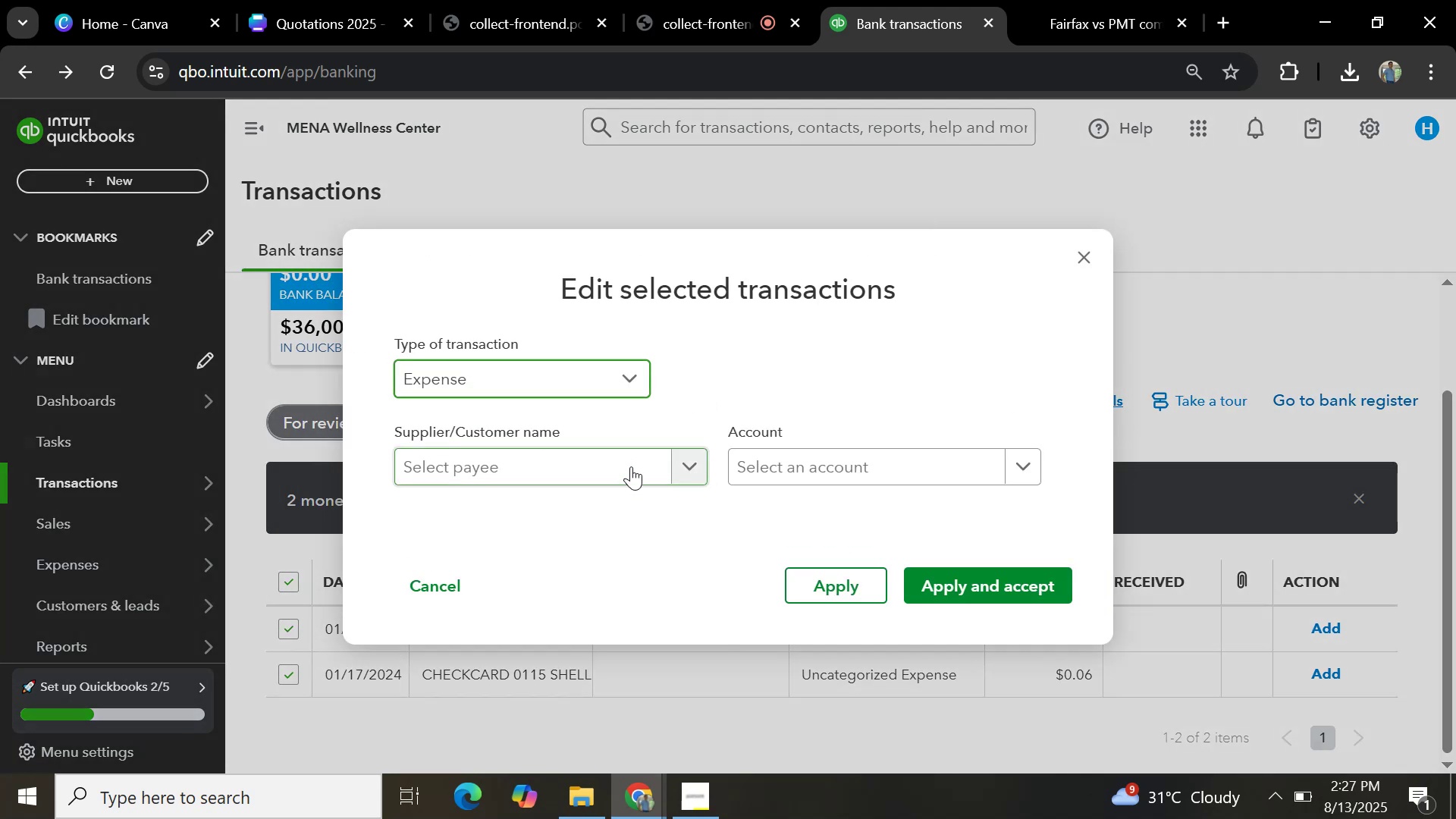 
left_click([631, 466])
 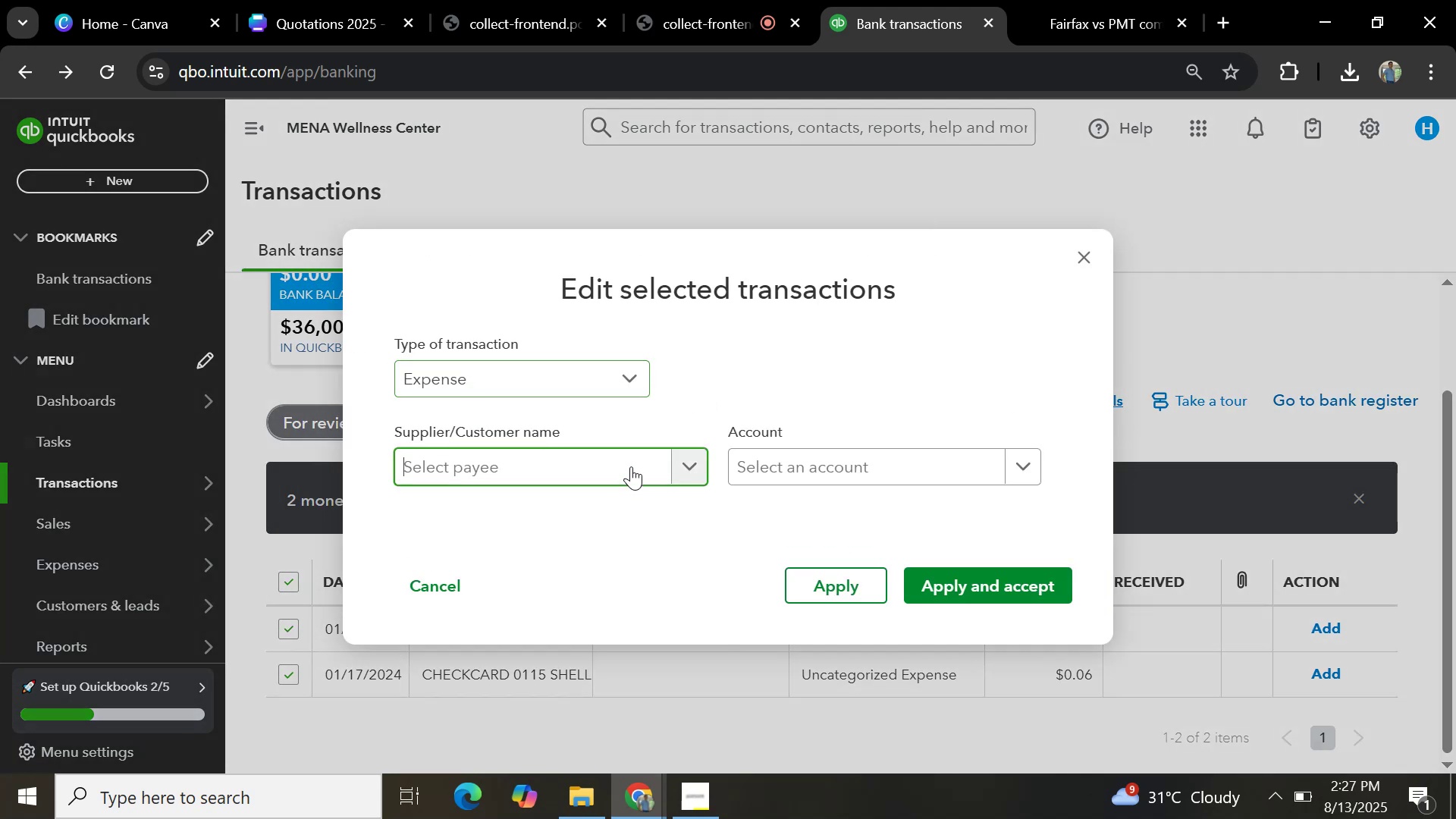 
key(Control+V)
 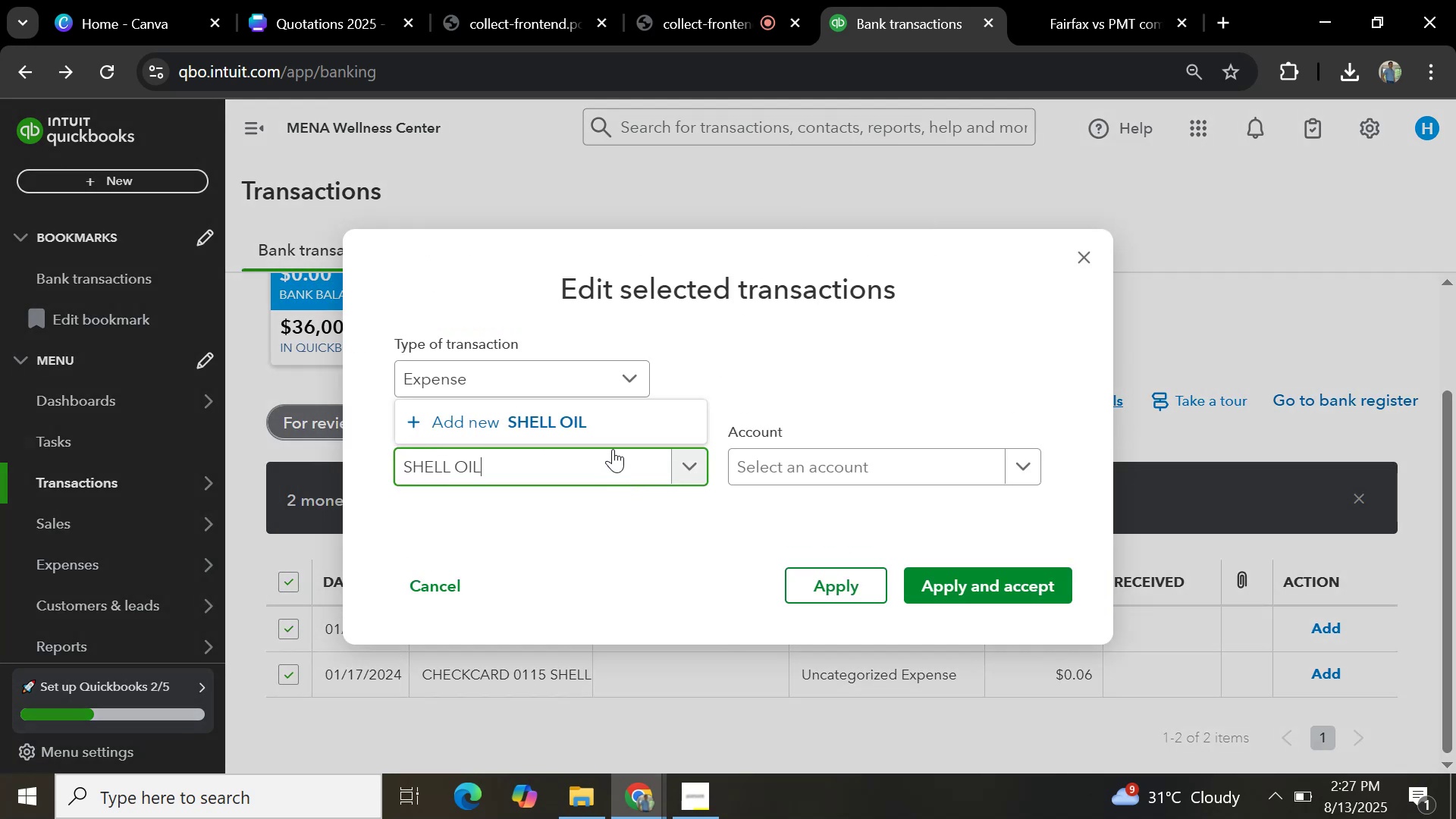 
left_click([613, 420])
 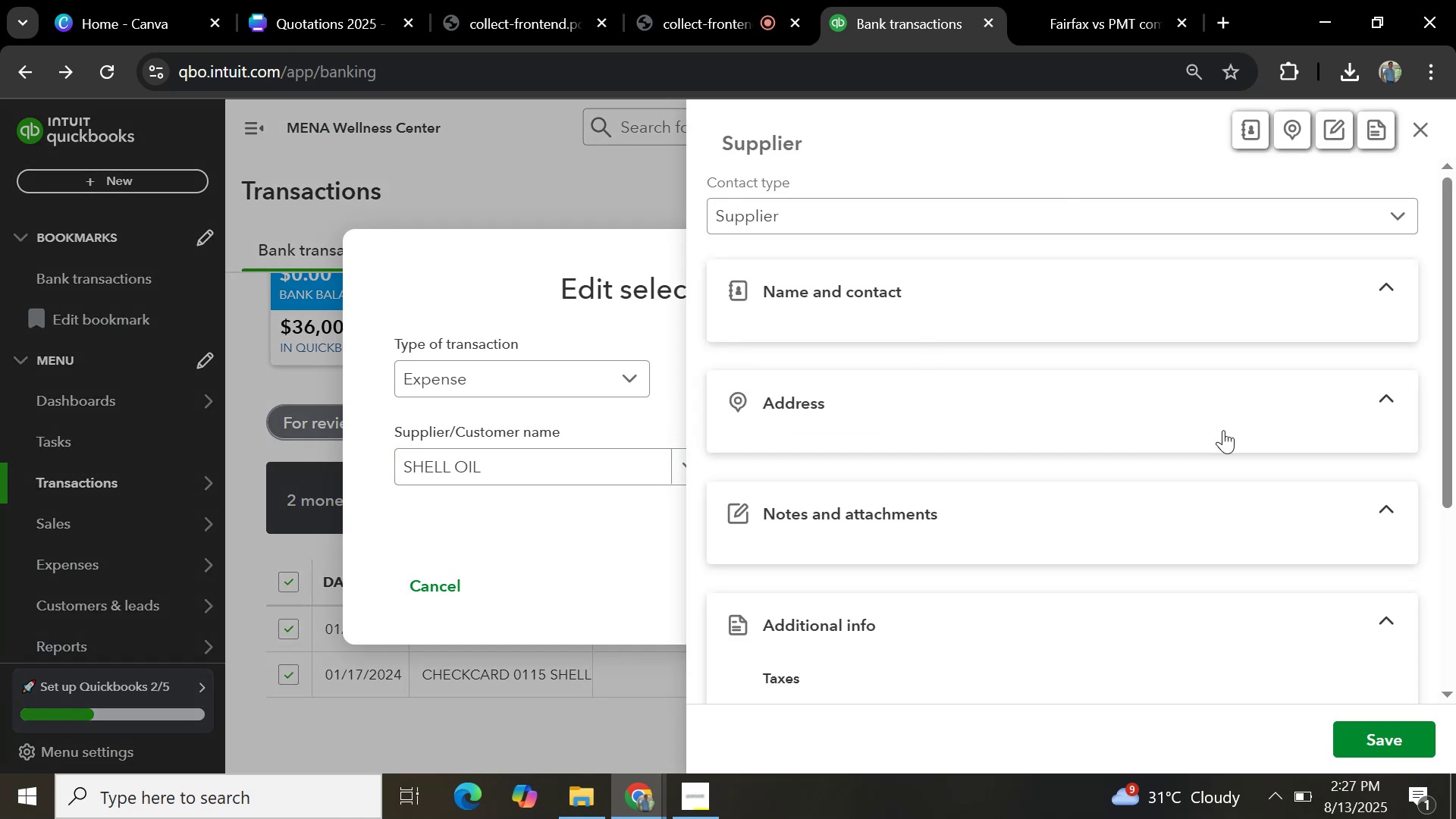 
scroll: coordinate [1233, 435], scroll_direction: down, amount: 16.0
 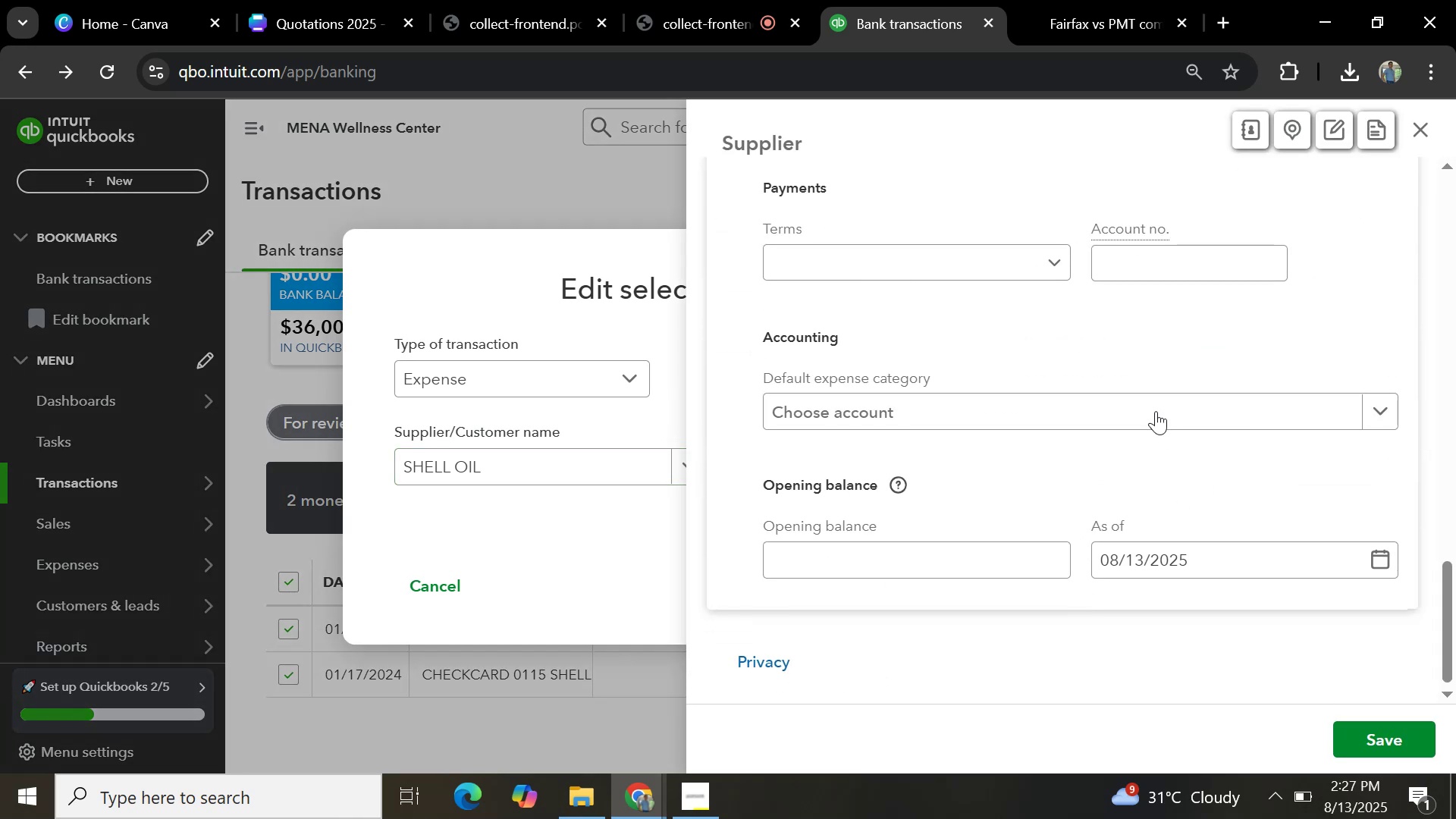 
left_click([1150, 403])
 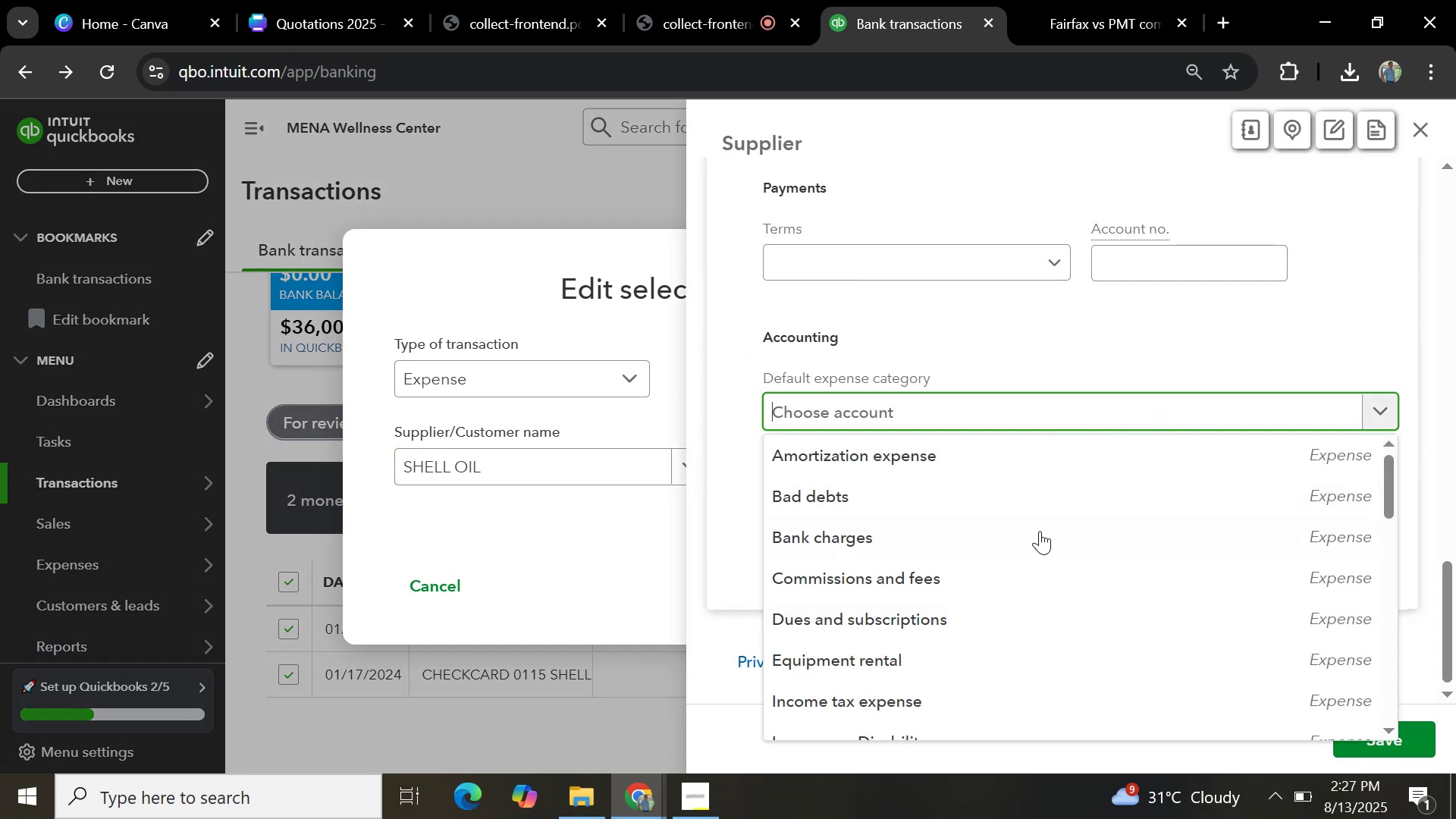 
scroll: coordinate [1043, 576], scroll_direction: down, amount: 5.0
 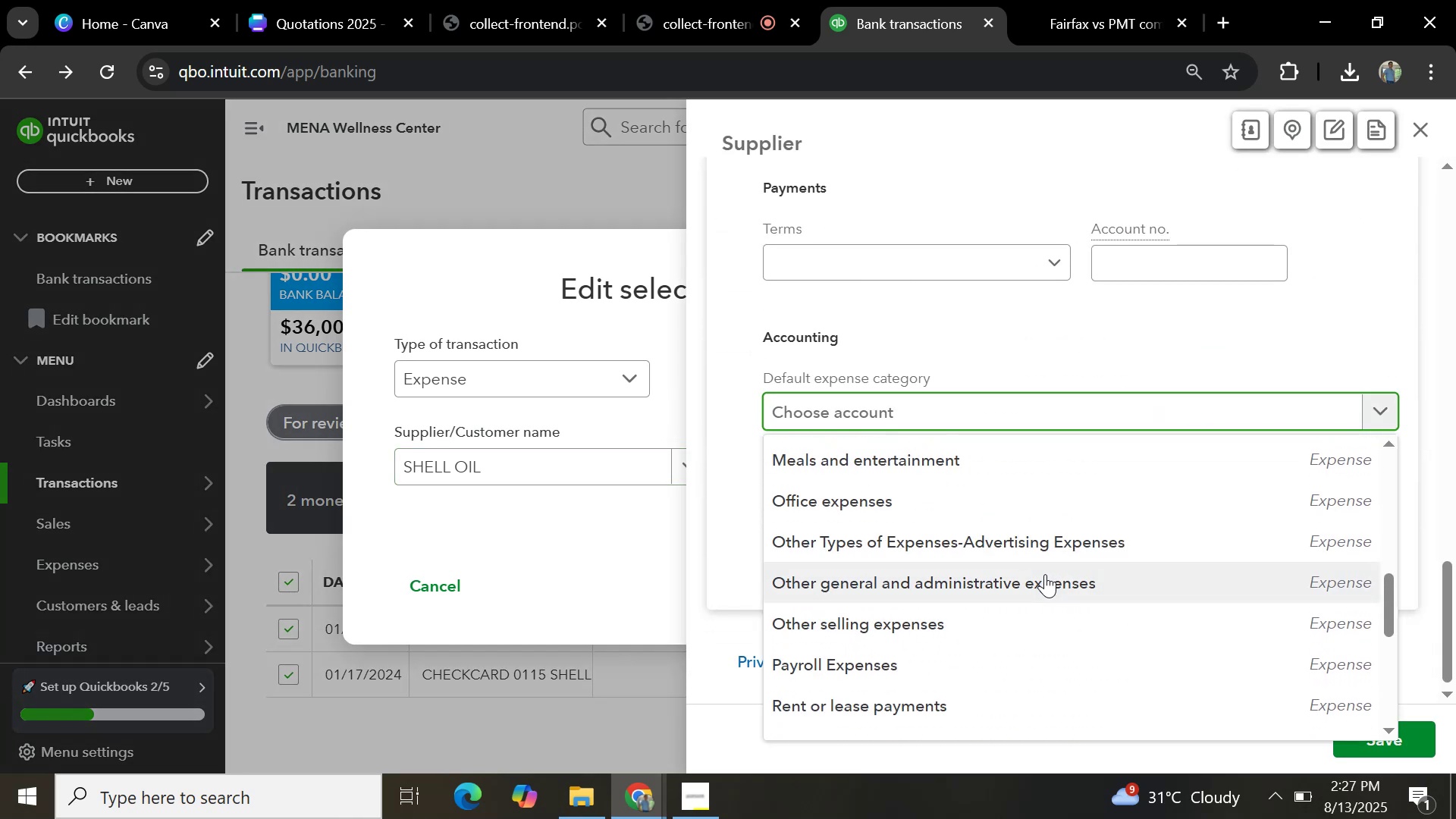 
scroll: coordinate [1045, 574], scroll_direction: up, amount: 2.0
 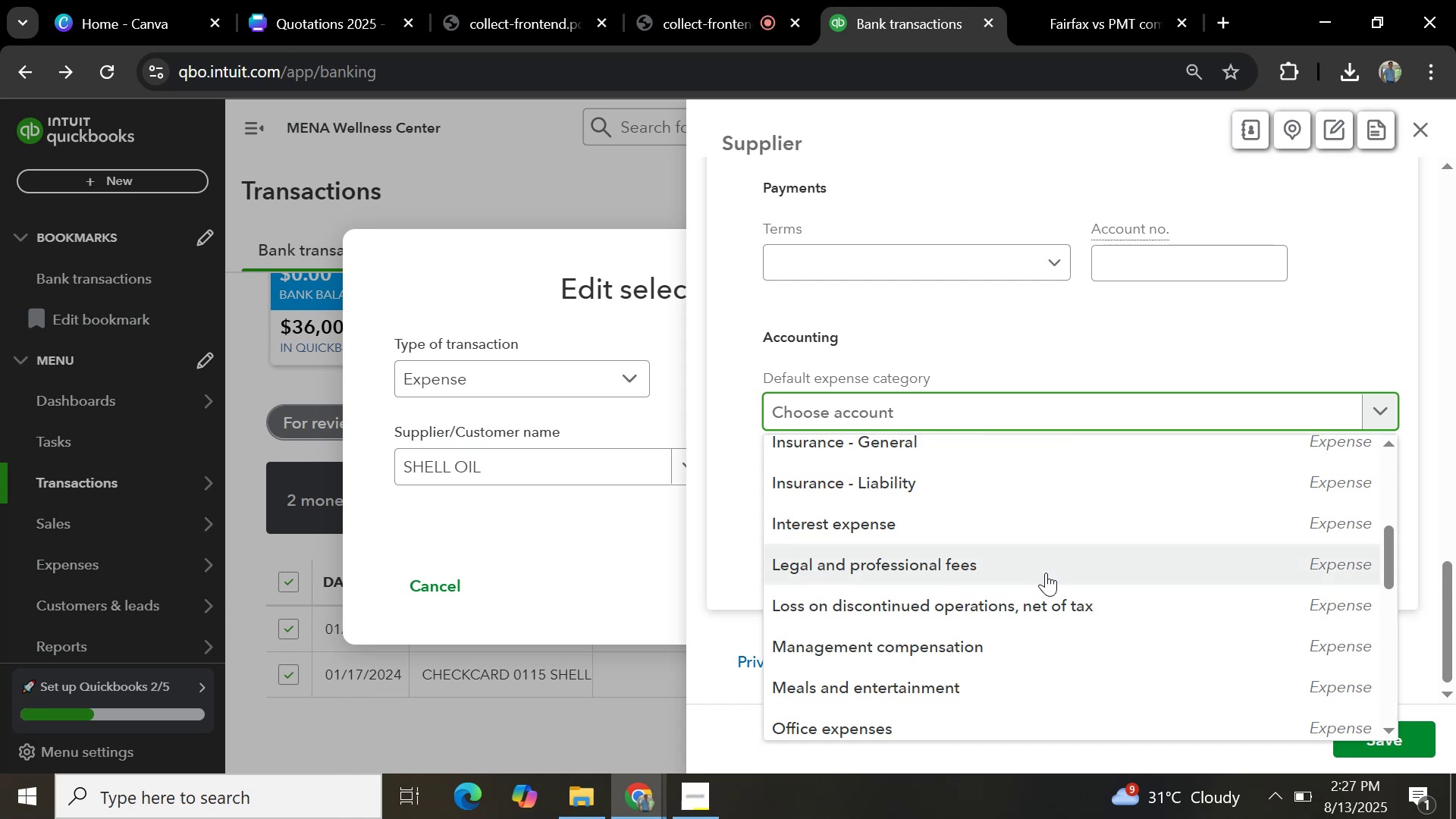 
scroll: coordinate [1046, 573], scroll_direction: down, amount: 3.0
 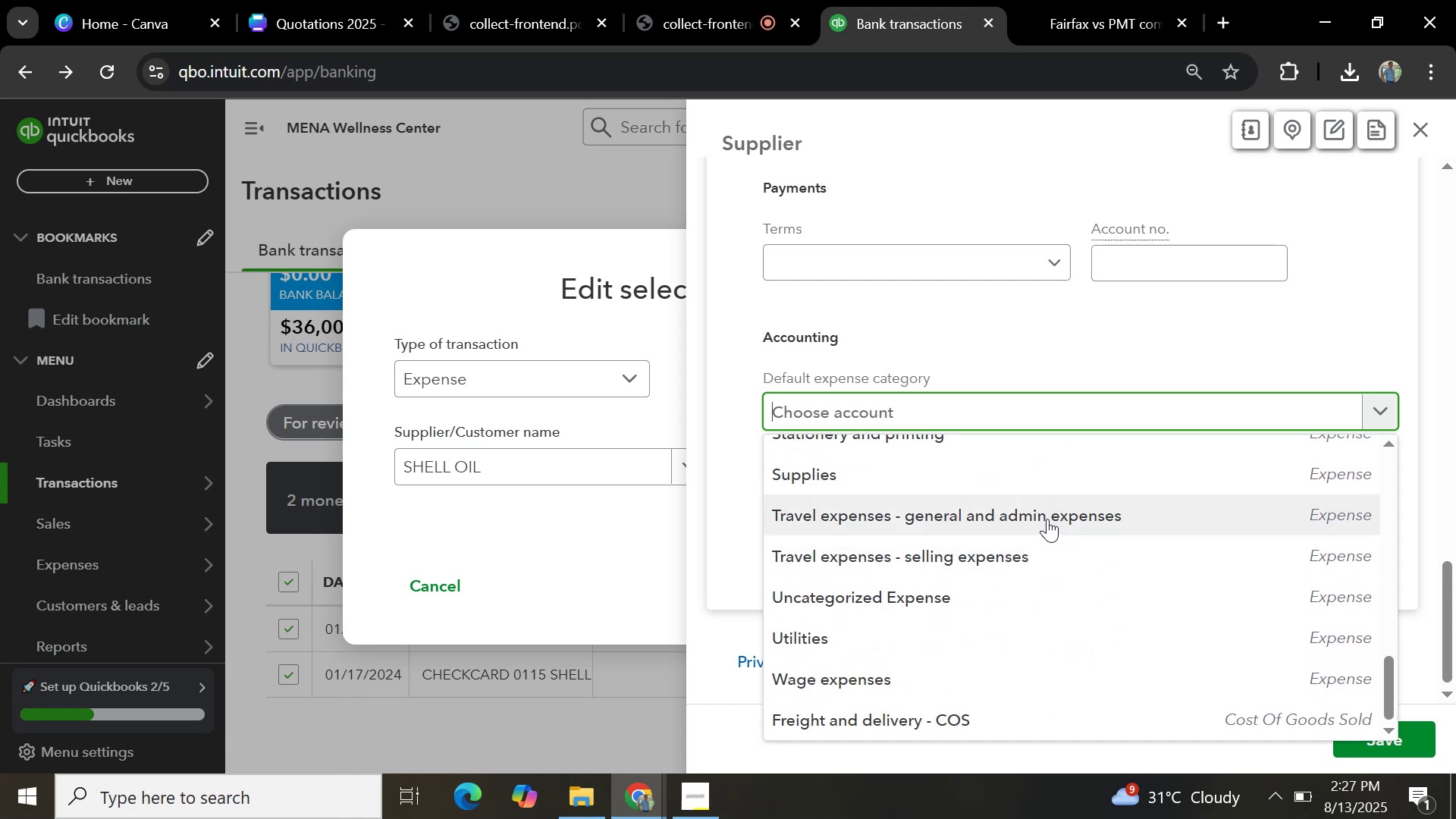 
wait(6.03)
 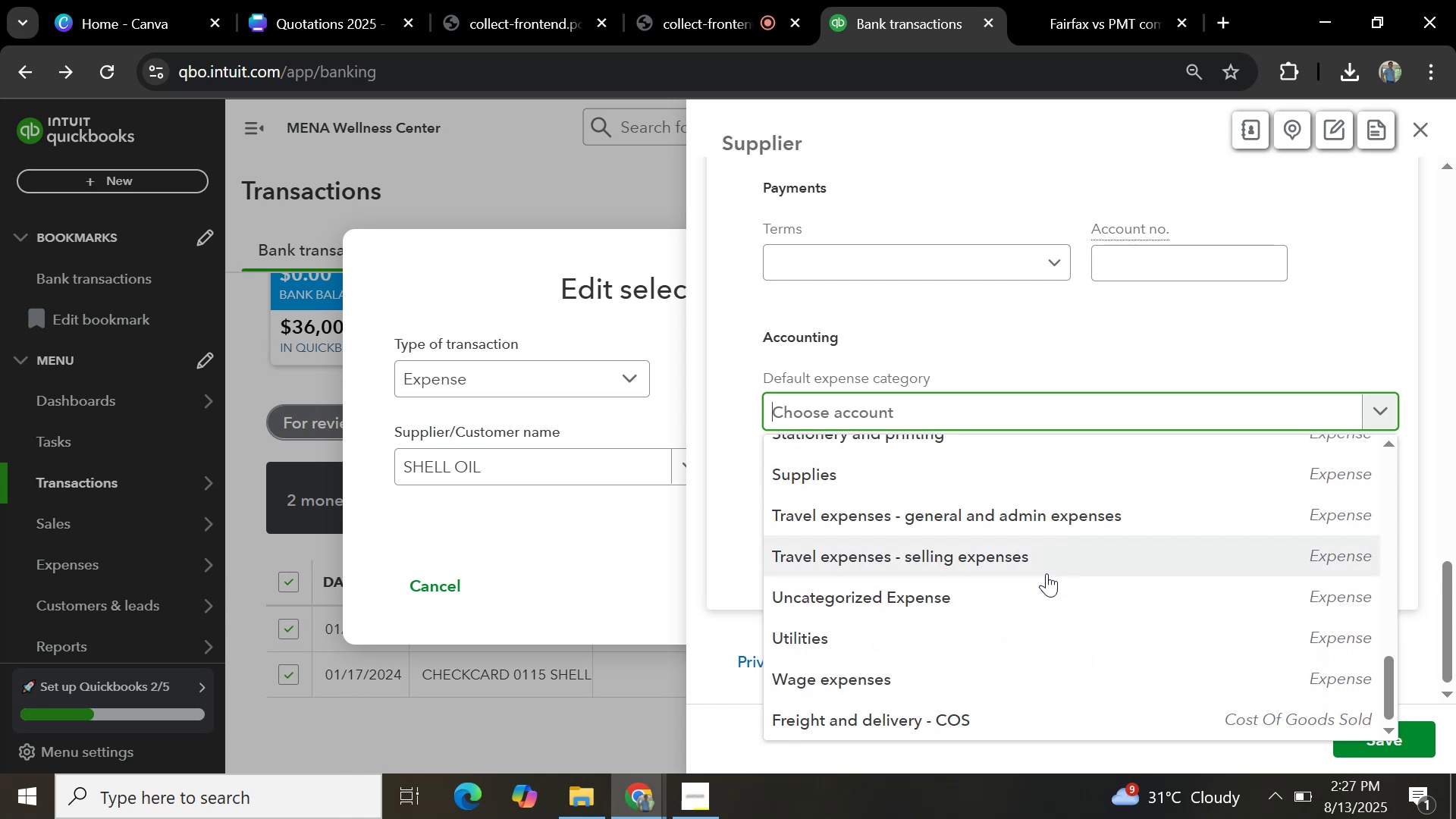 
left_click([1047, 519])
 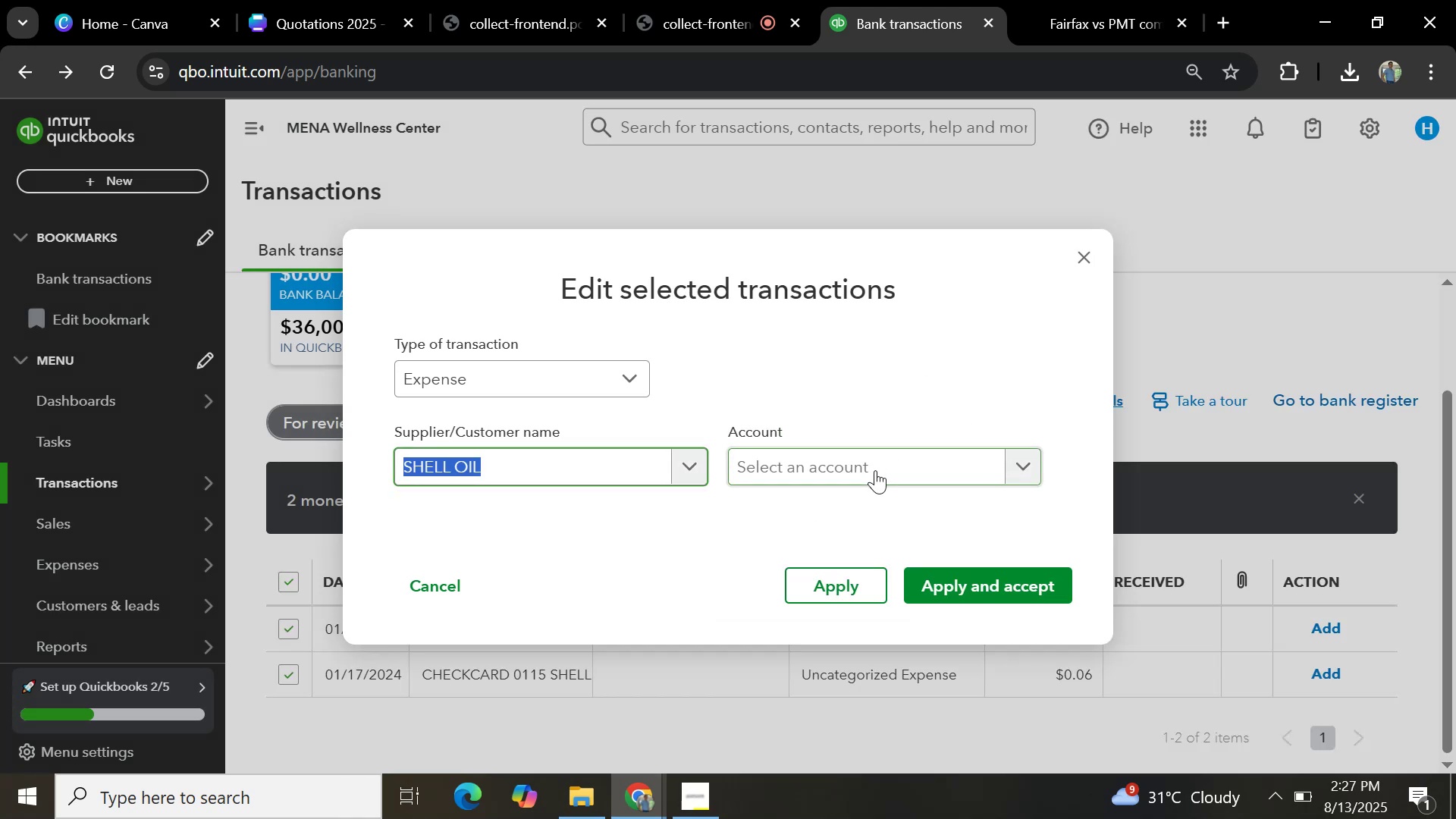 
left_click([877, 471])
 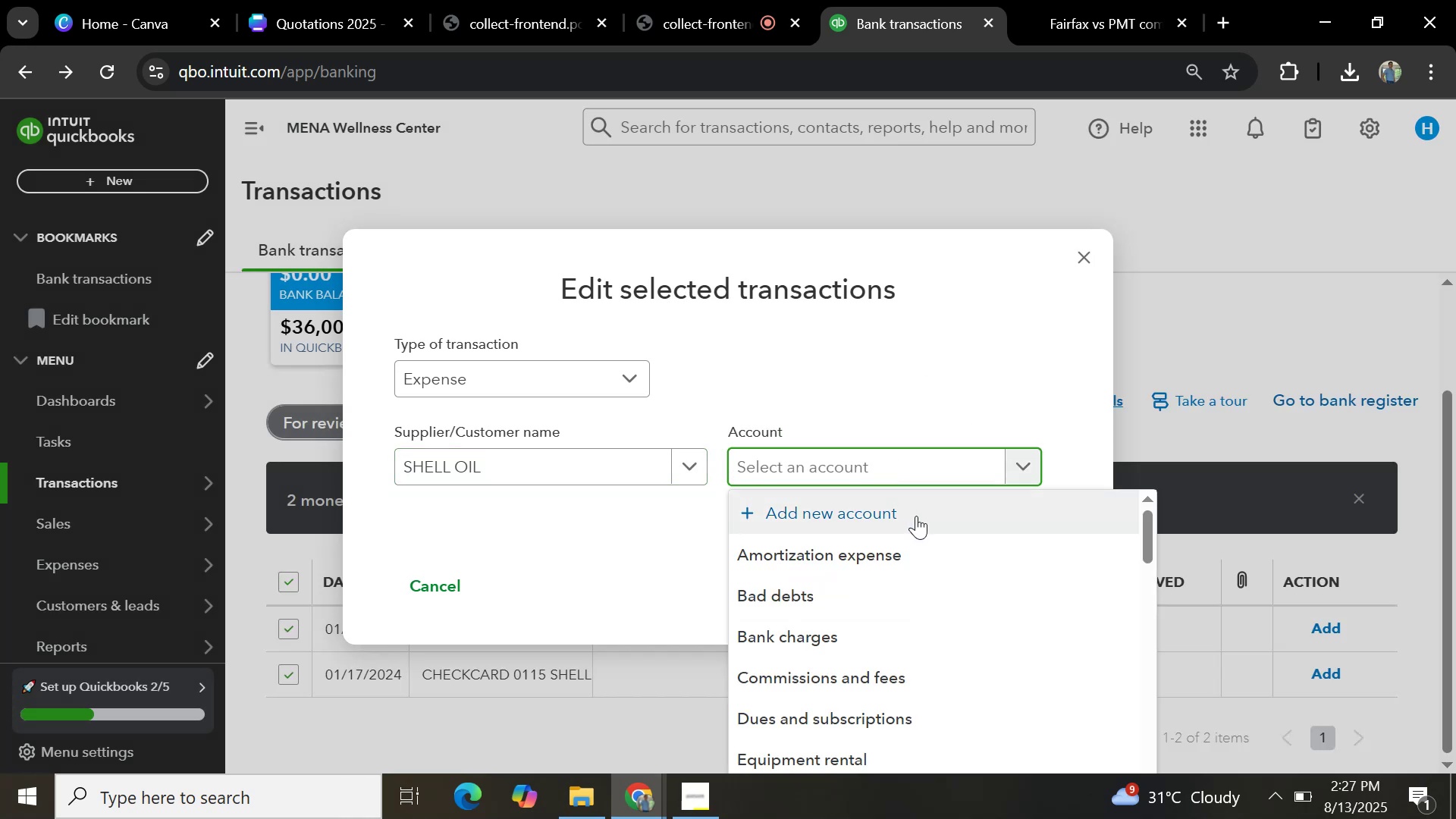 
type(travel)
 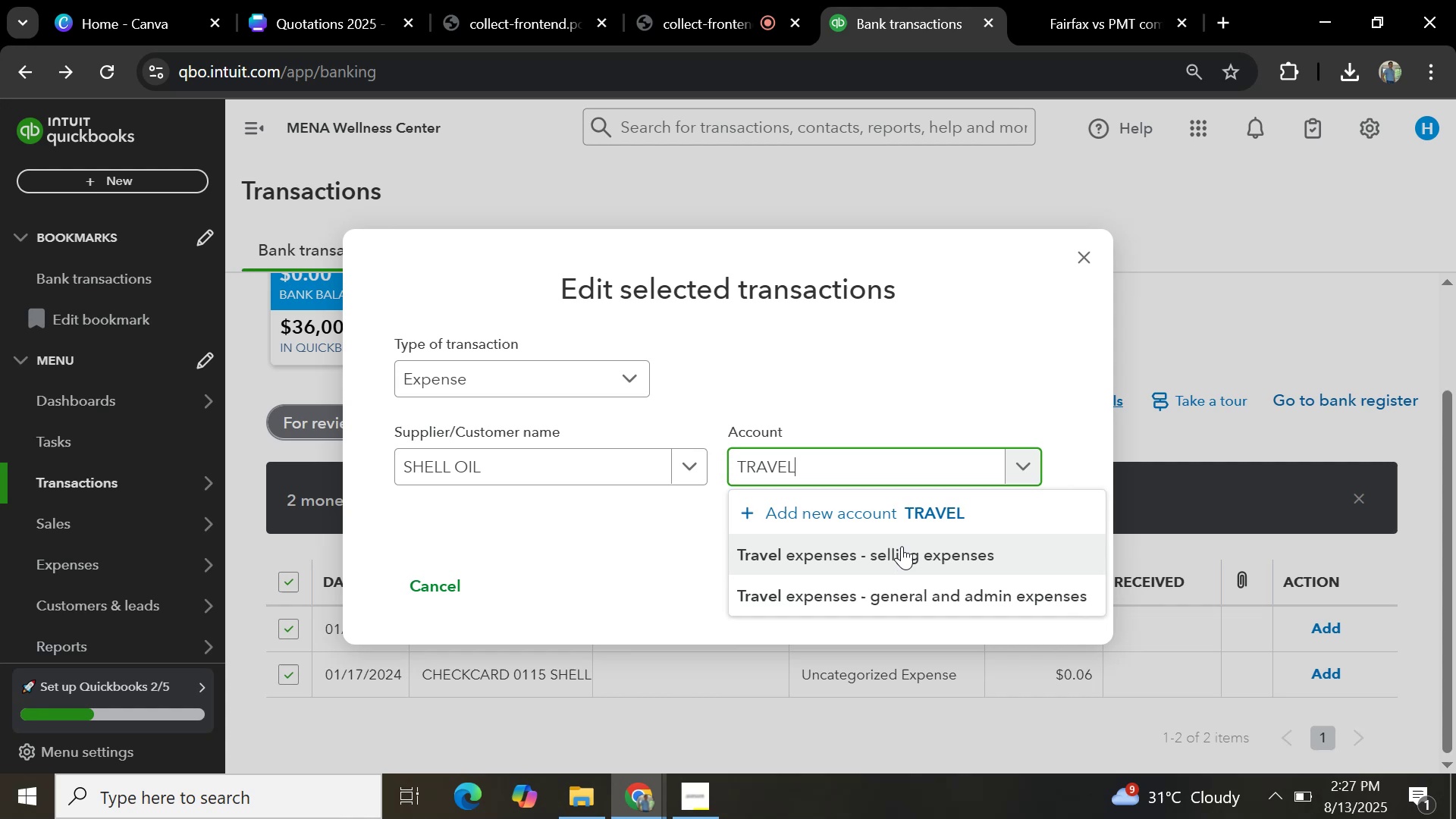 
left_click([902, 591])
 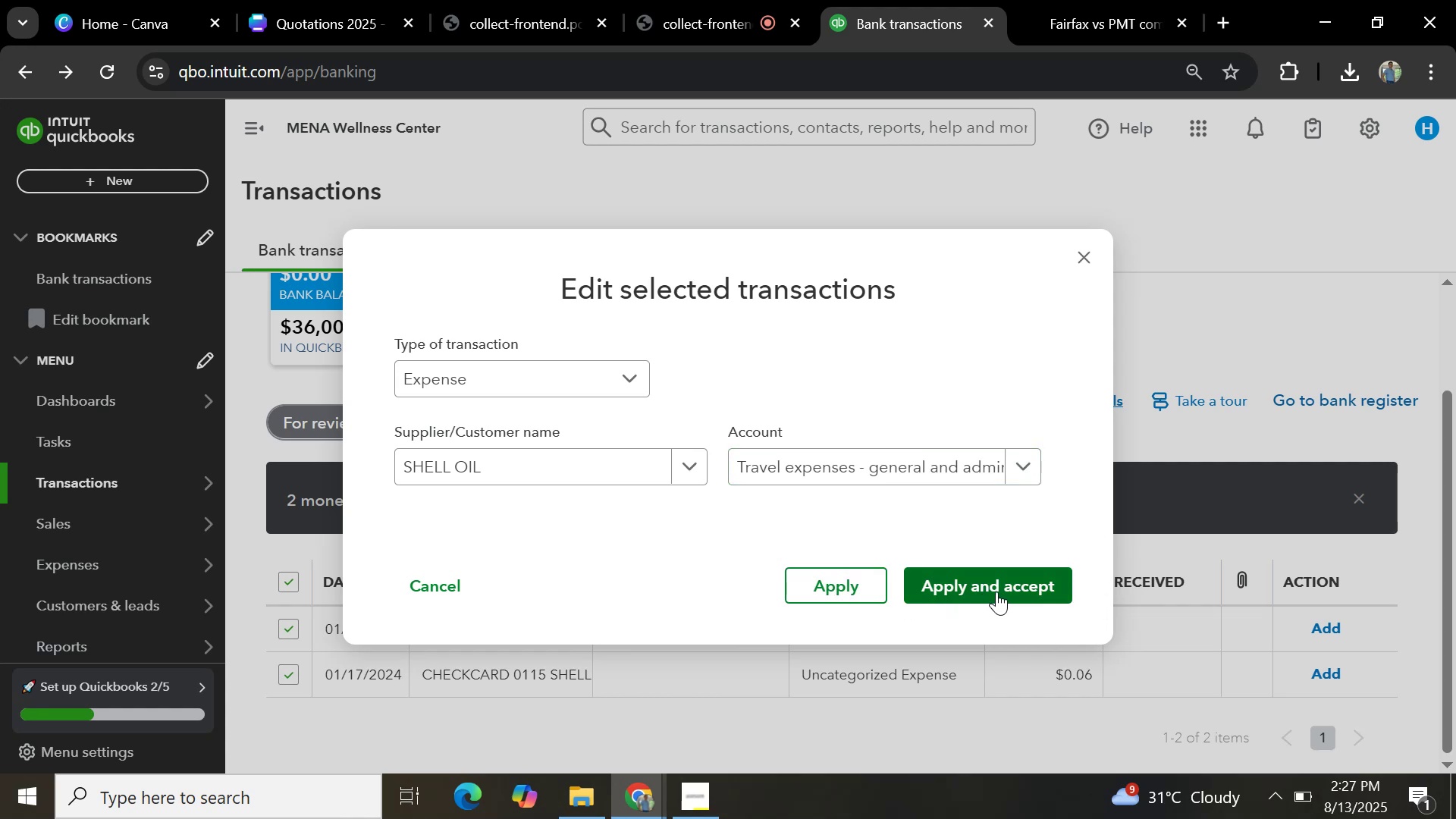 
left_click([998, 592])
 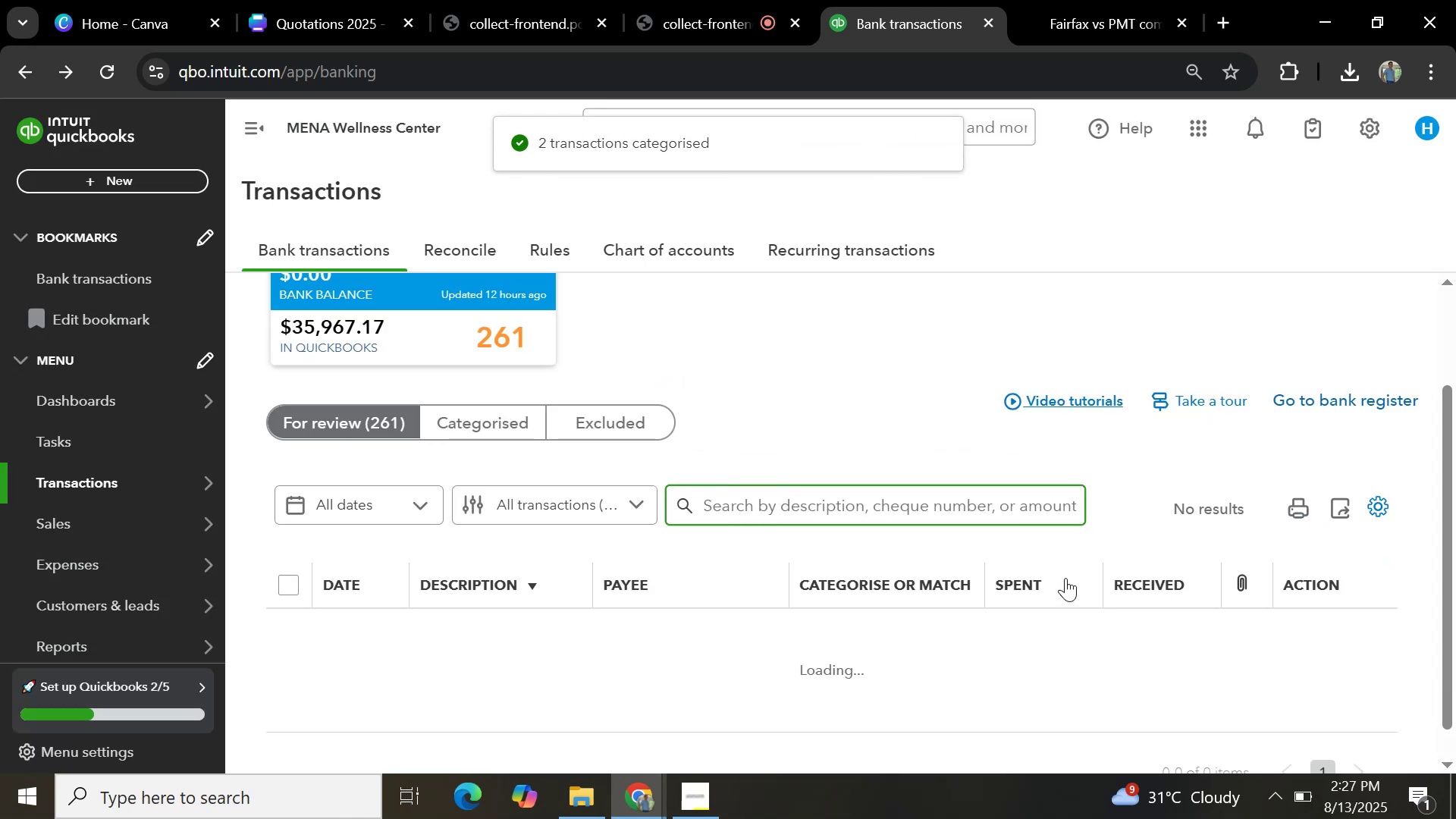 
wait(5.13)
 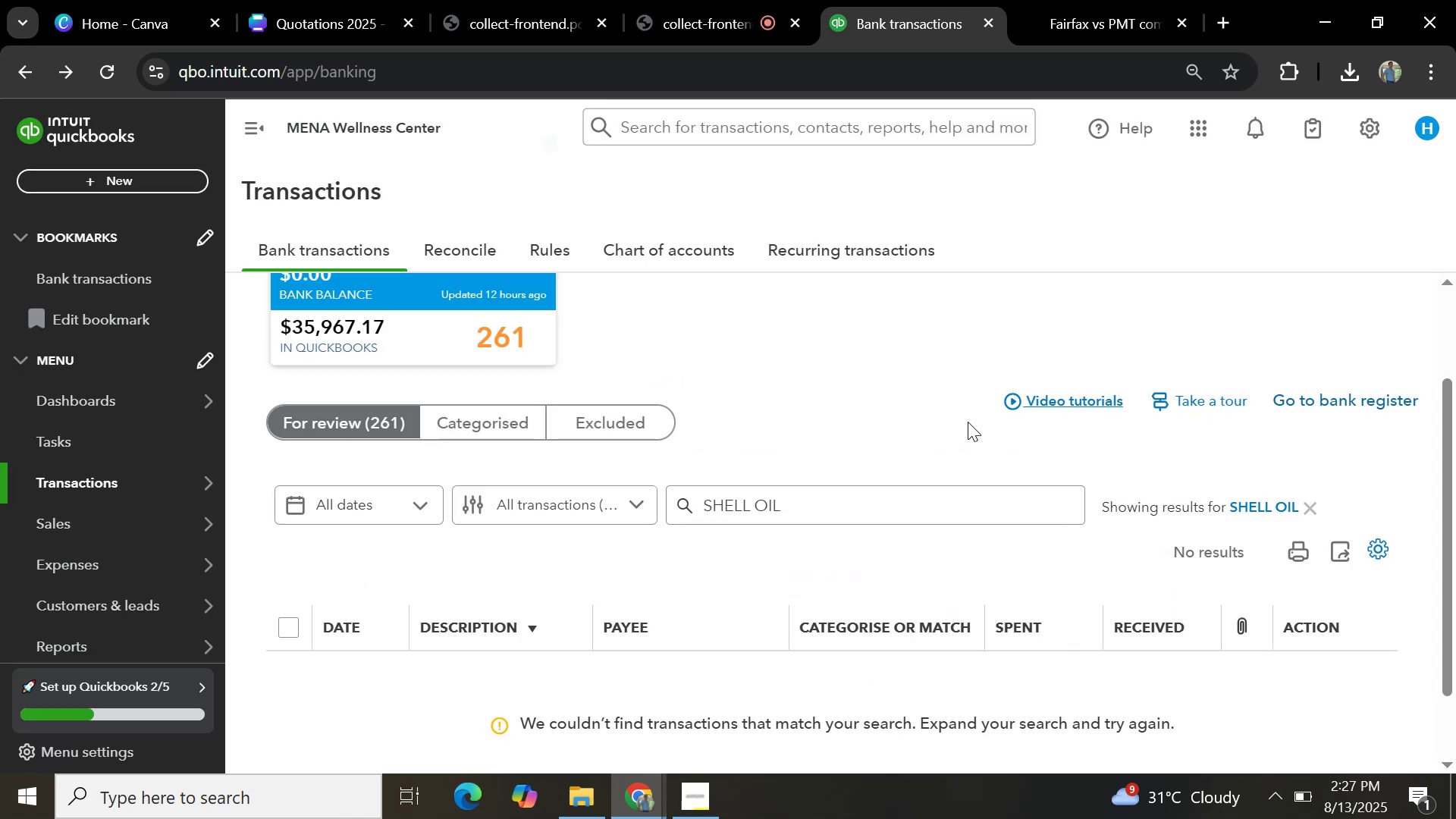 
left_click([1169, 545])
 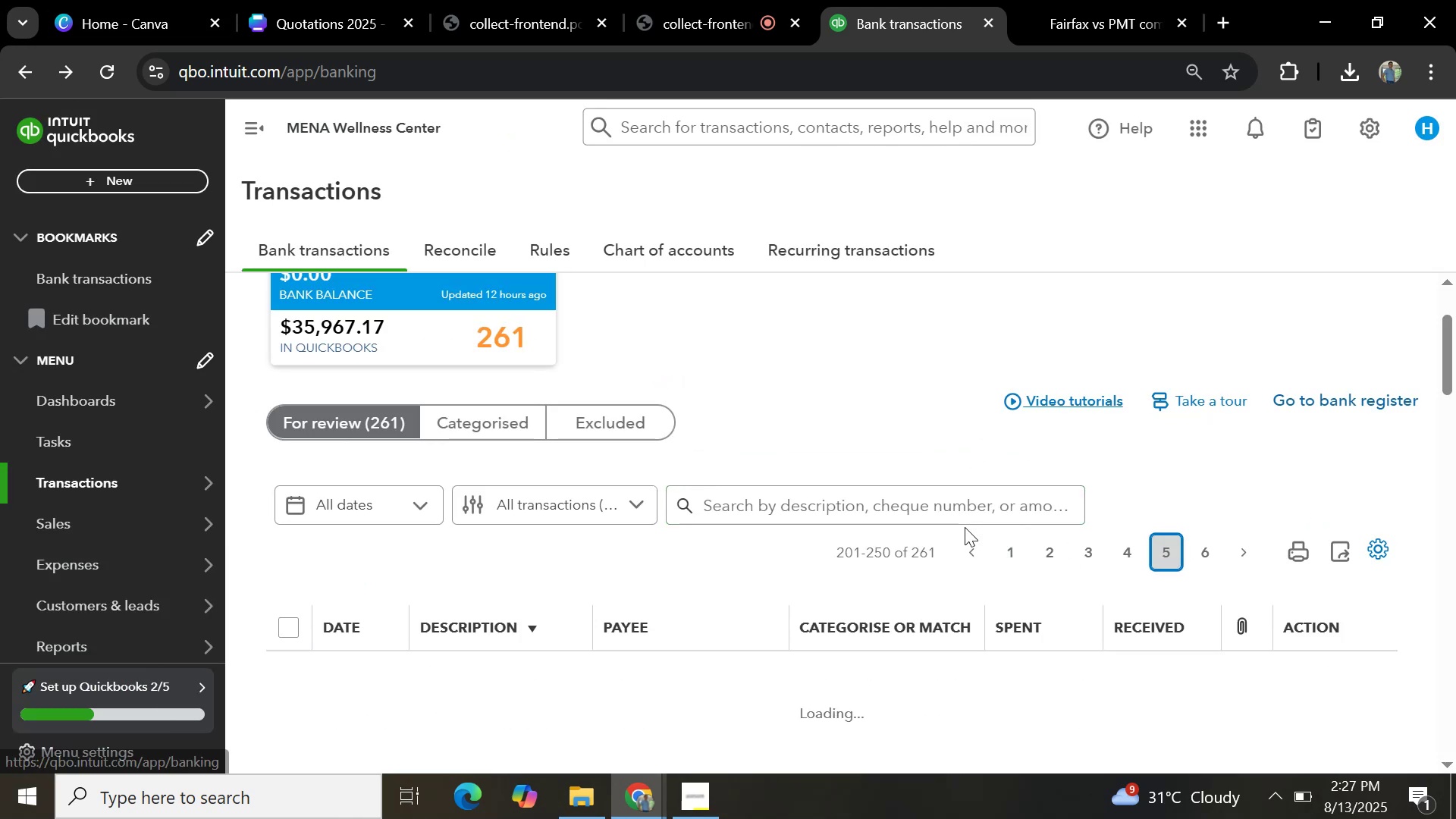 
scroll: coordinate [549, 620], scroll_direction: down, amount: 11.0
 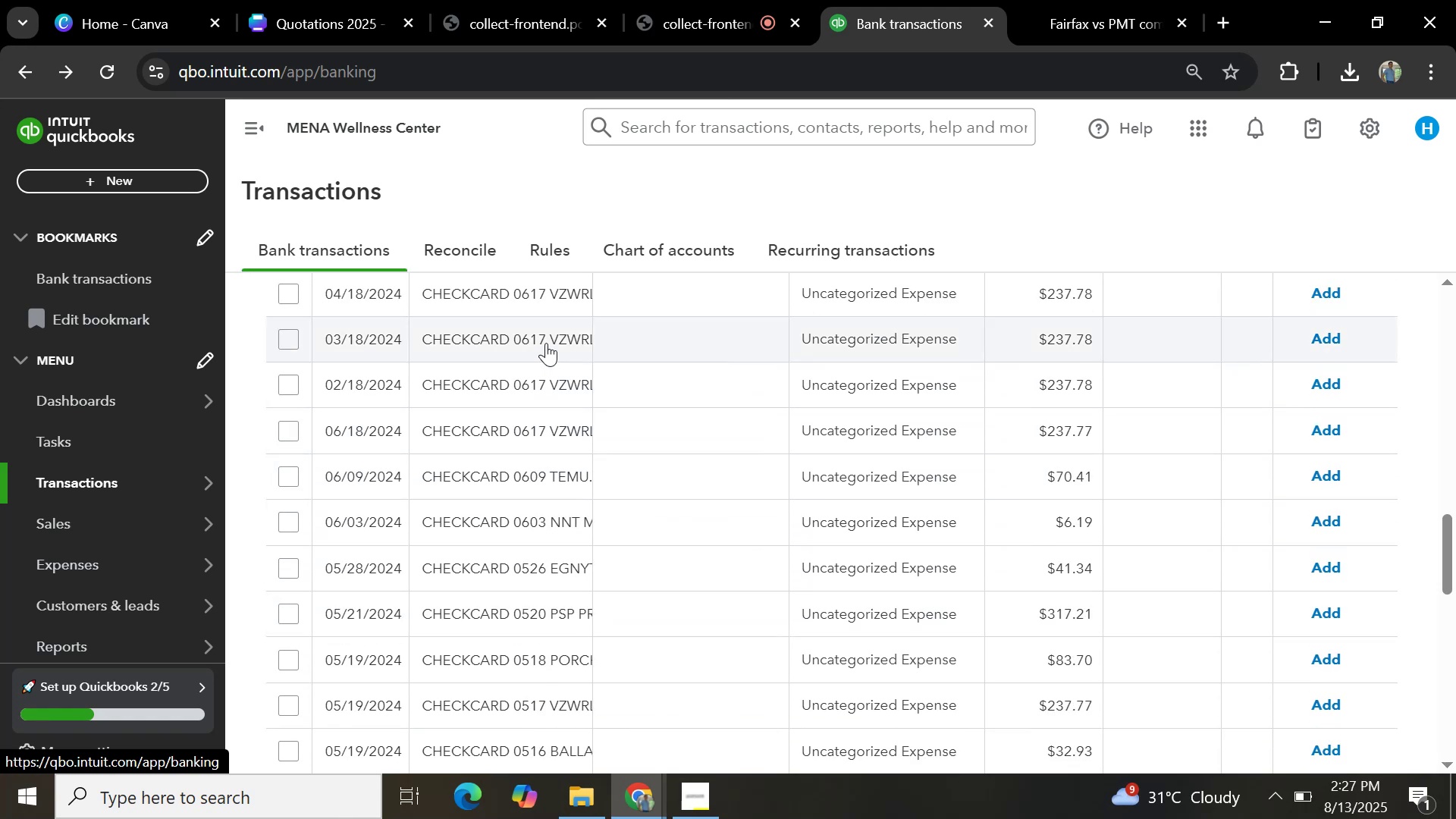 
scroll: coordinate [550, 468], scroll_direction: up, amount: 1.0
 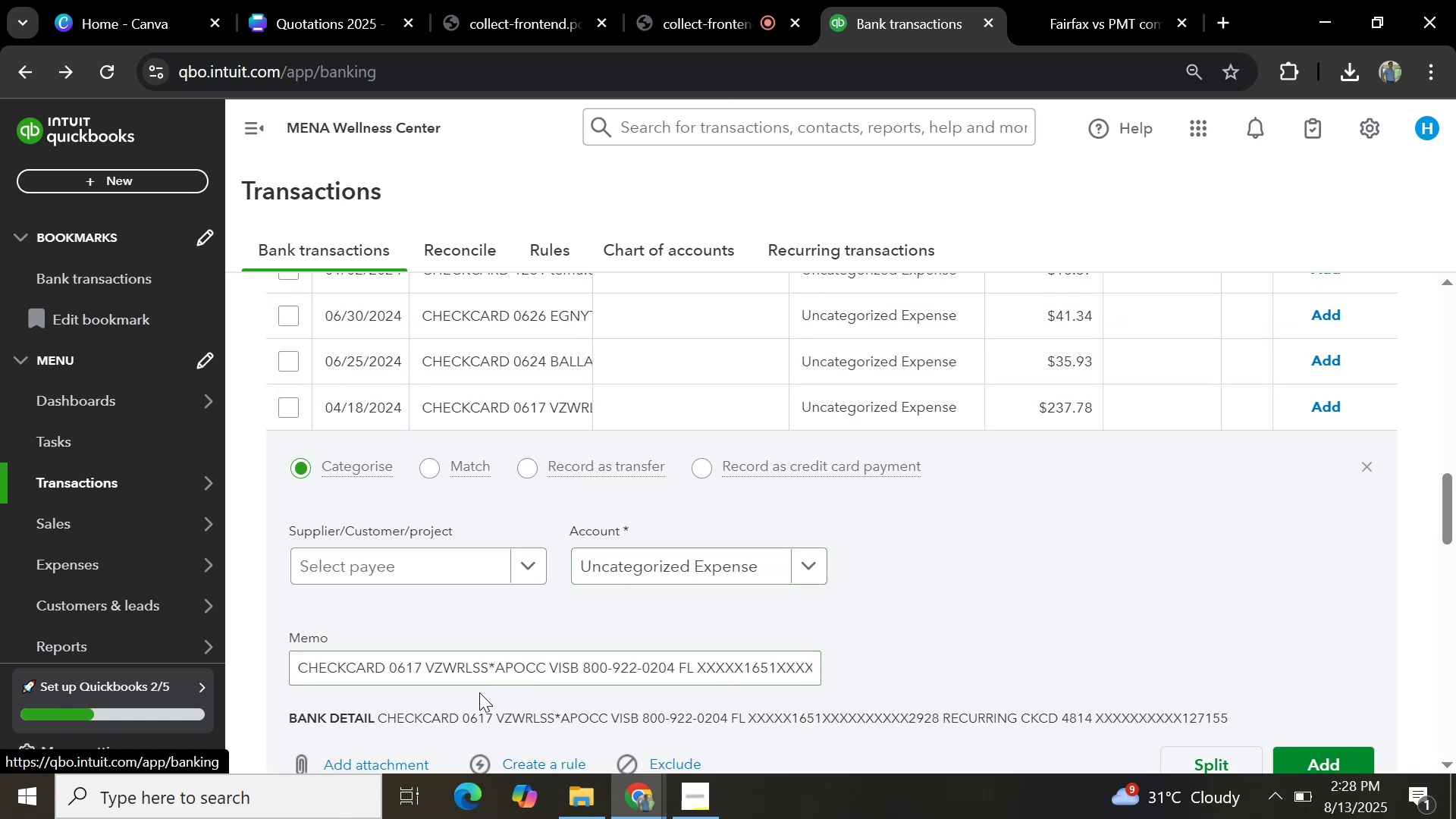 
wait(5.71)
 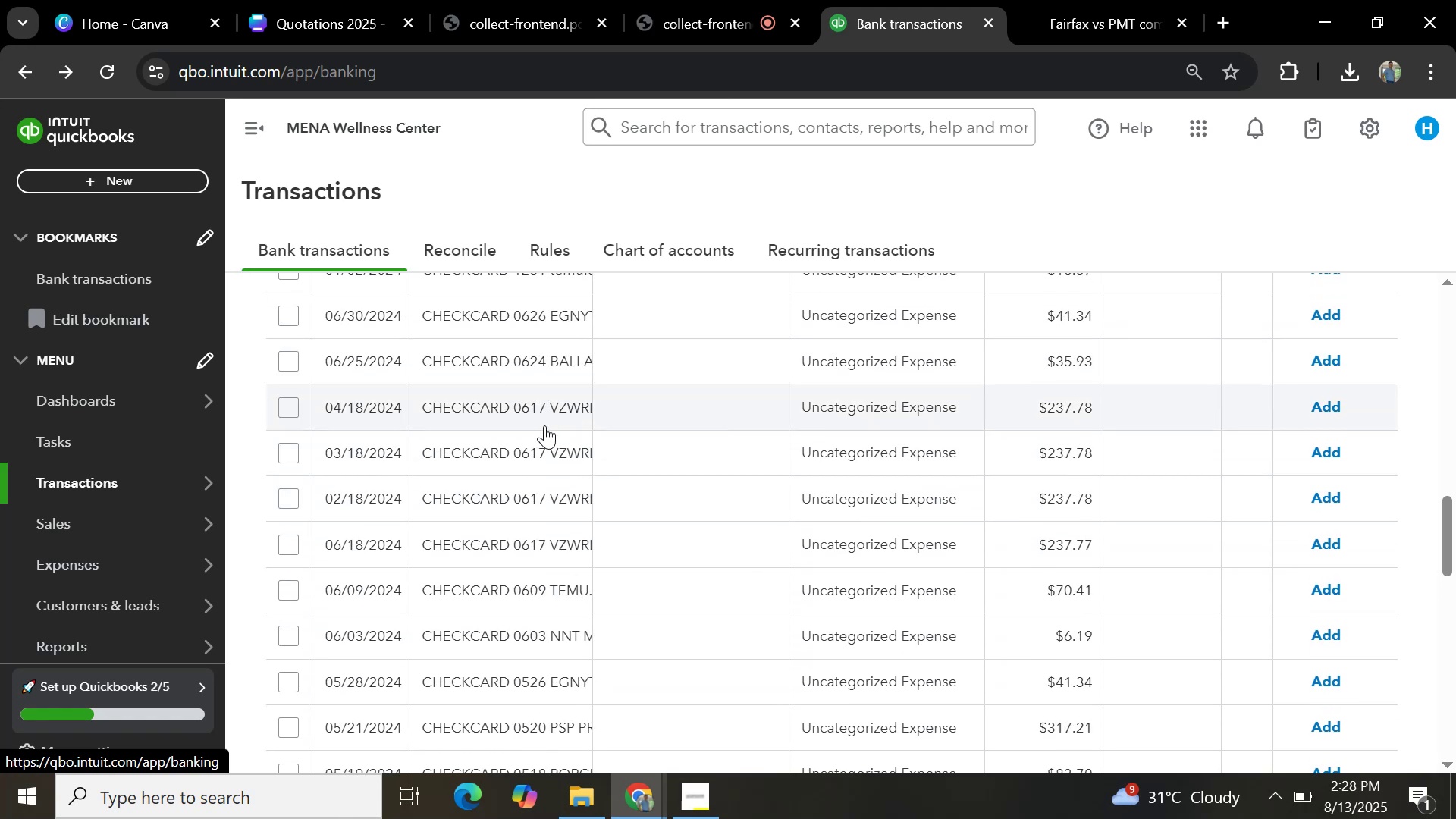 
left_click_drag(start_coordinate=[488, 664], to_coordinate=[425, 664])
 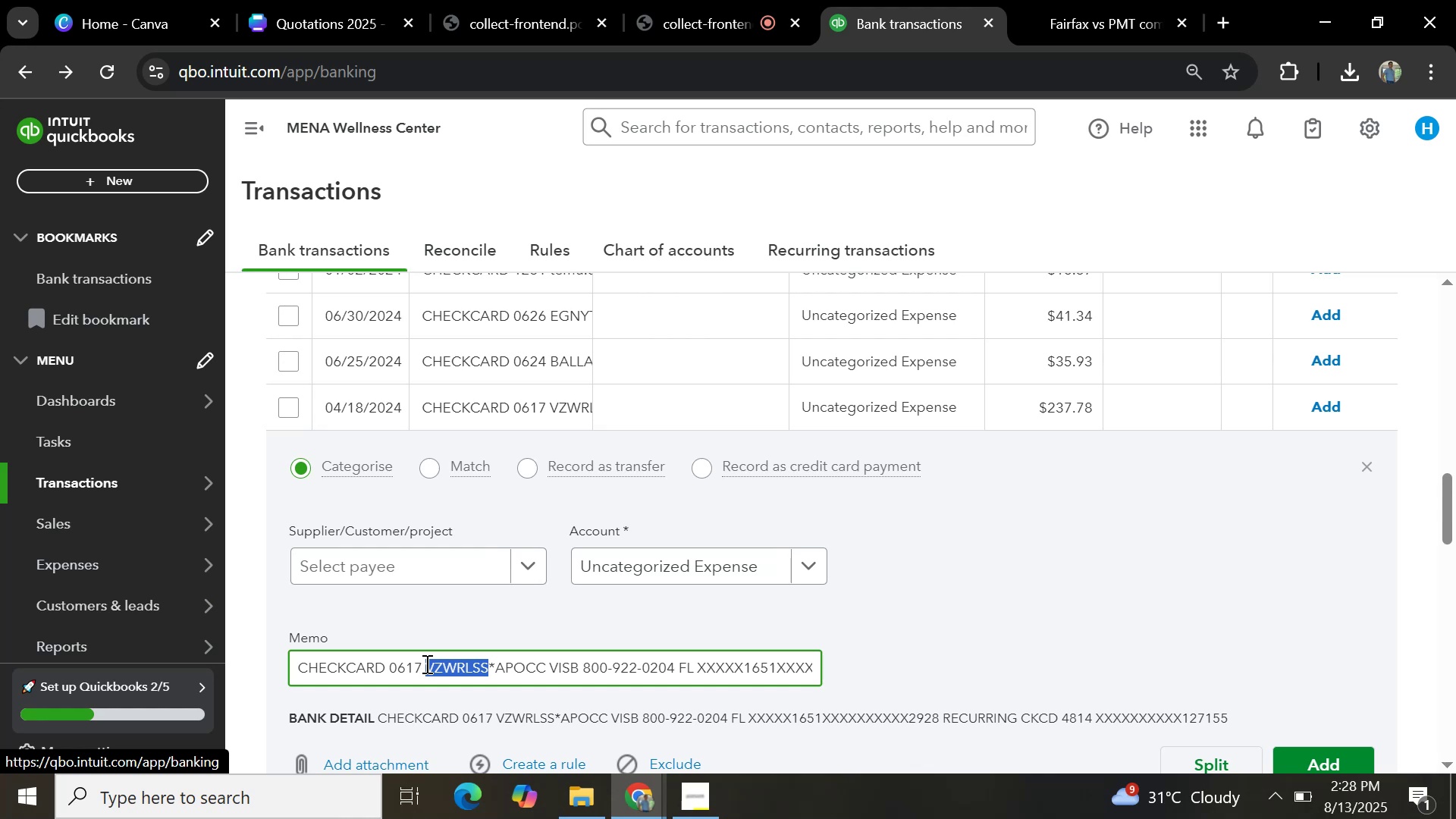 
key(Control+C)
 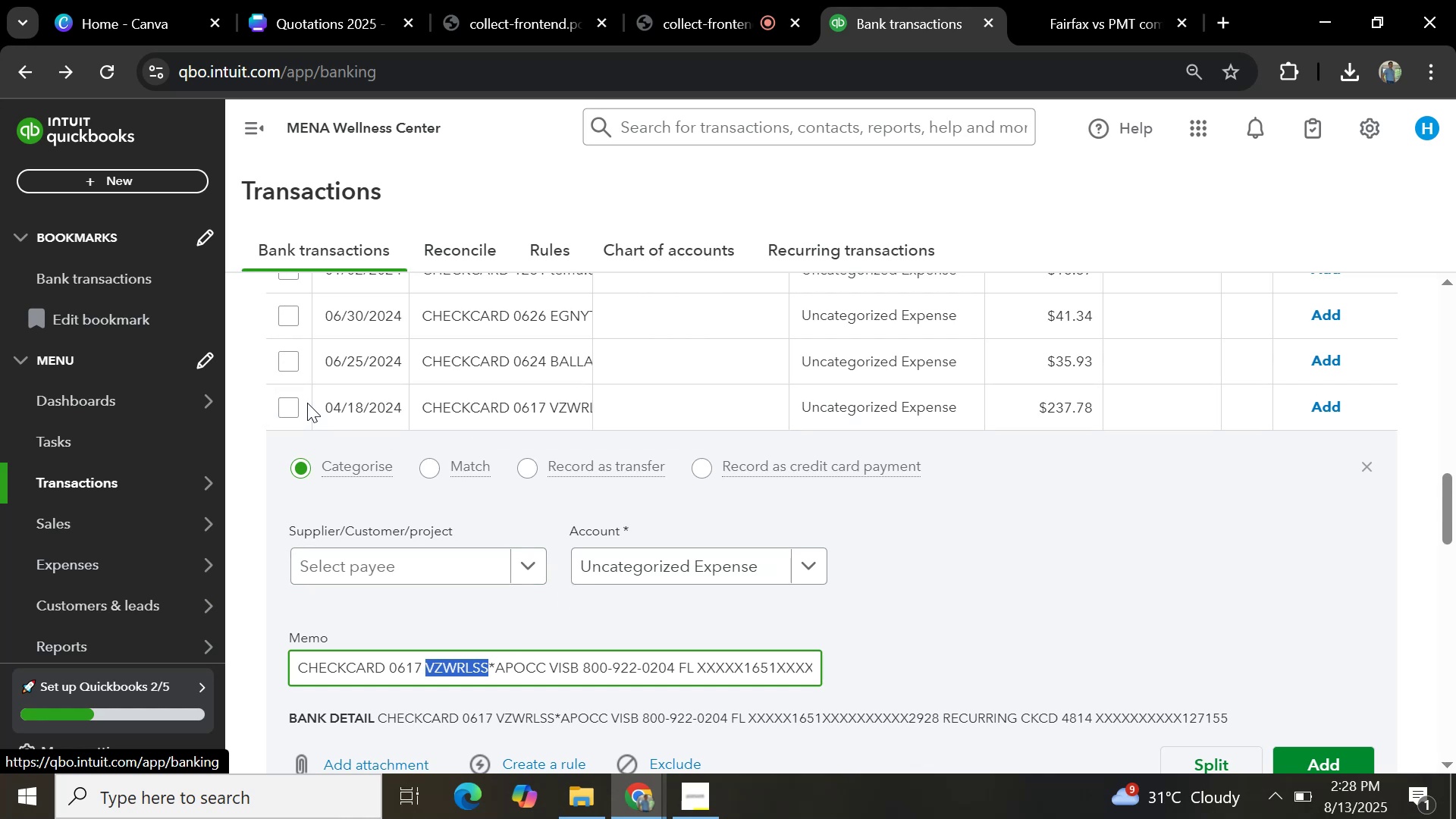 
left_click([294, 403])
 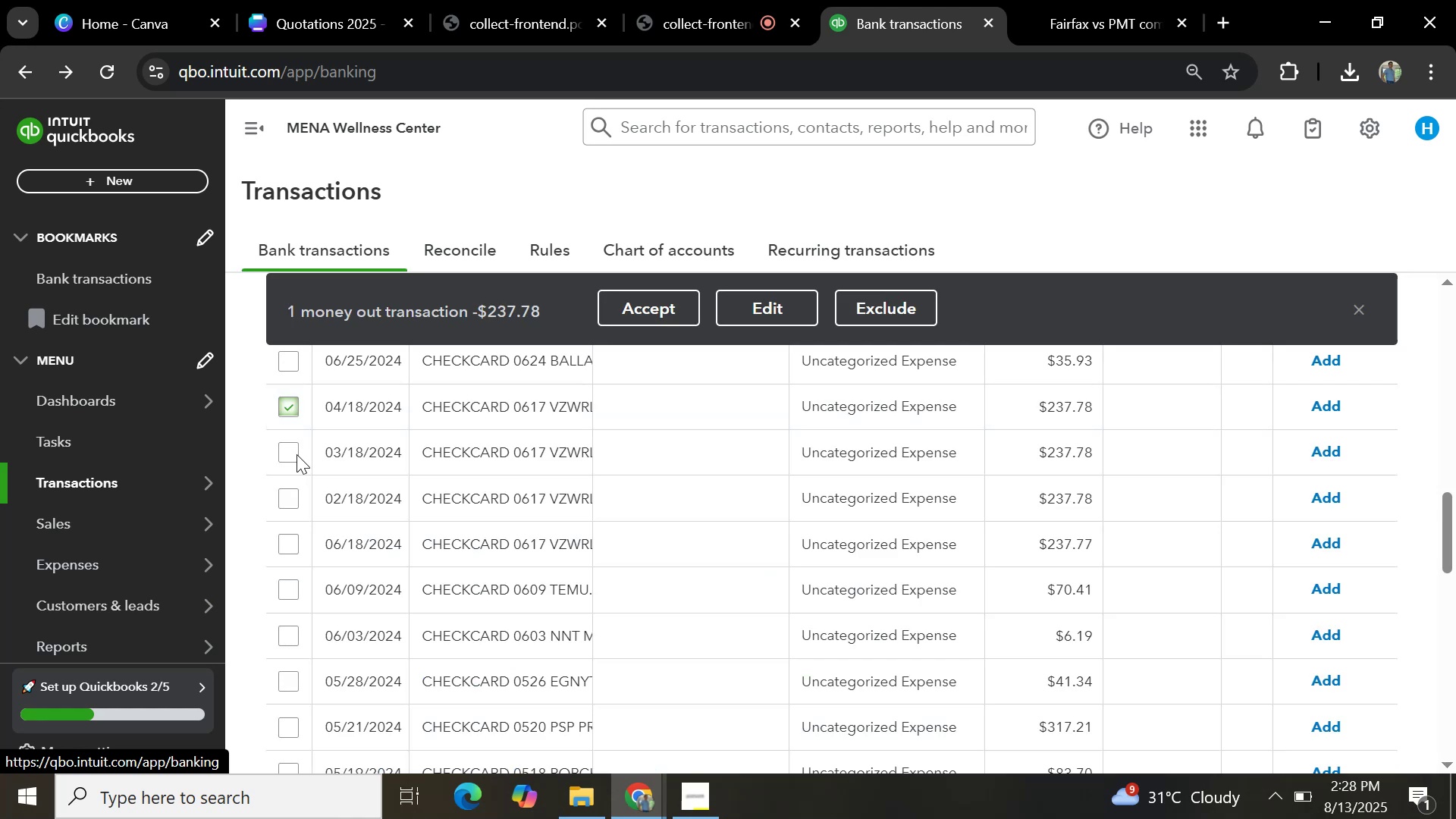 
left_click([296, 453])
 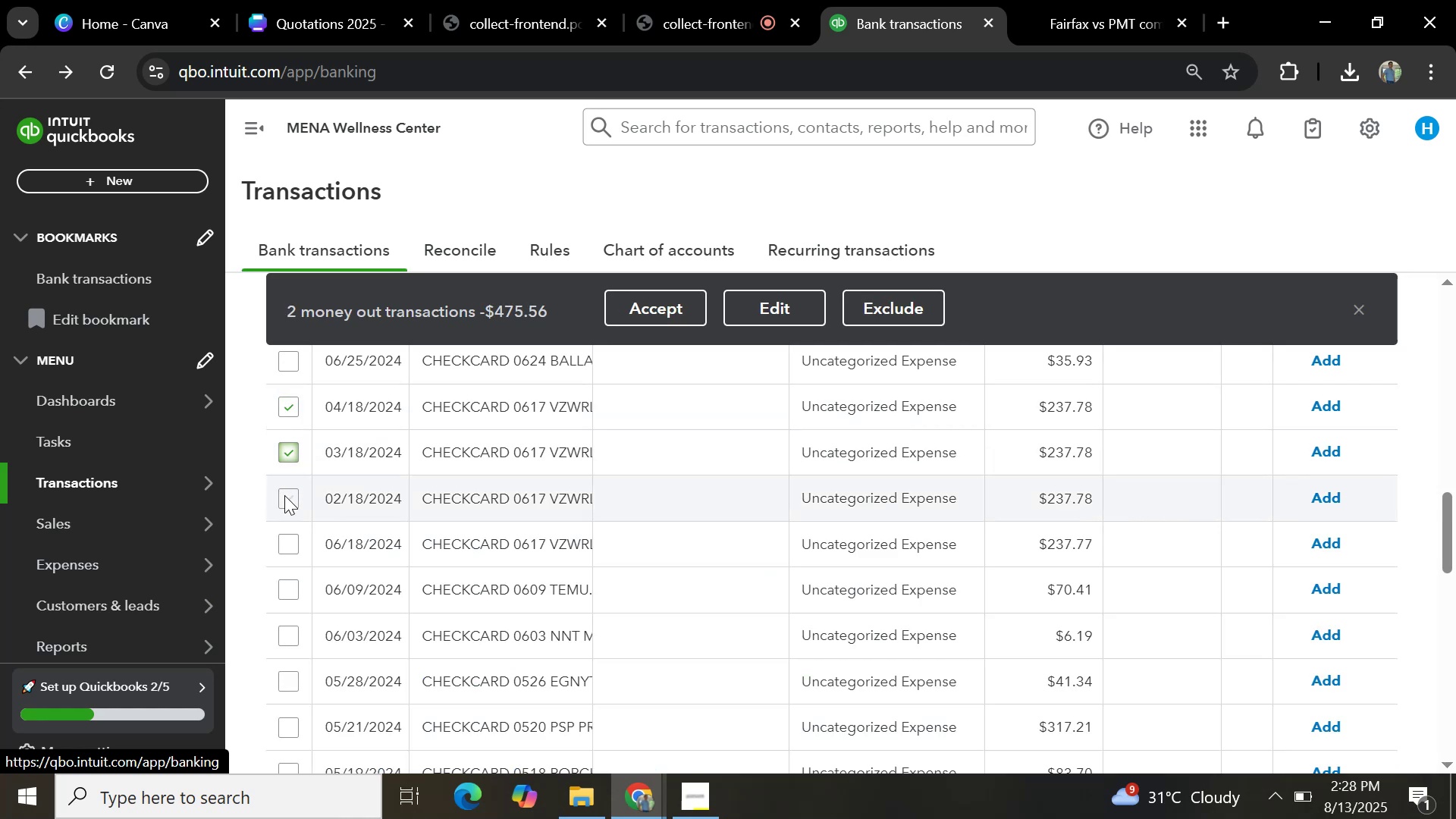 
left_click([284, 497])
 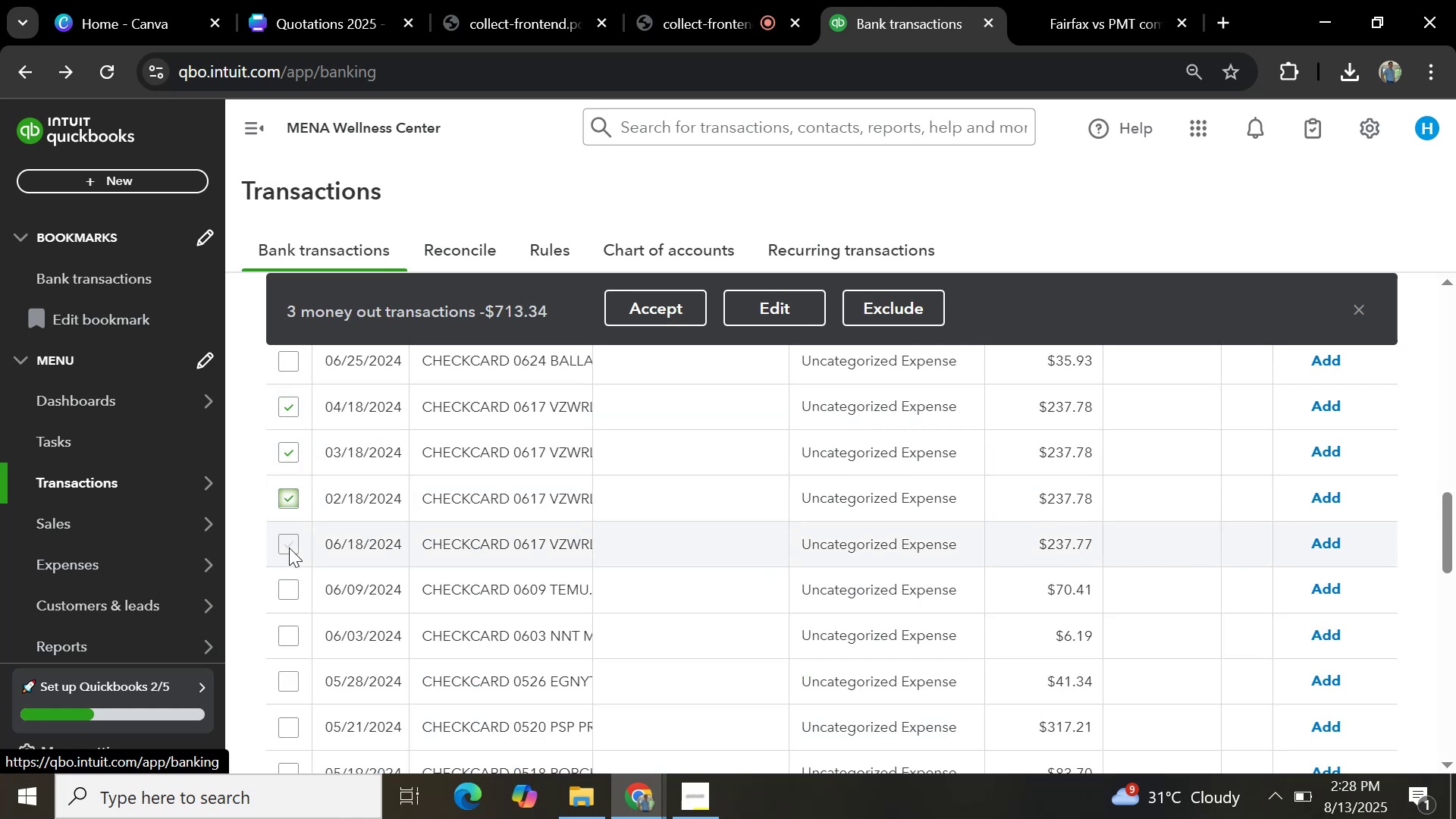 
left_click([289, 548])
 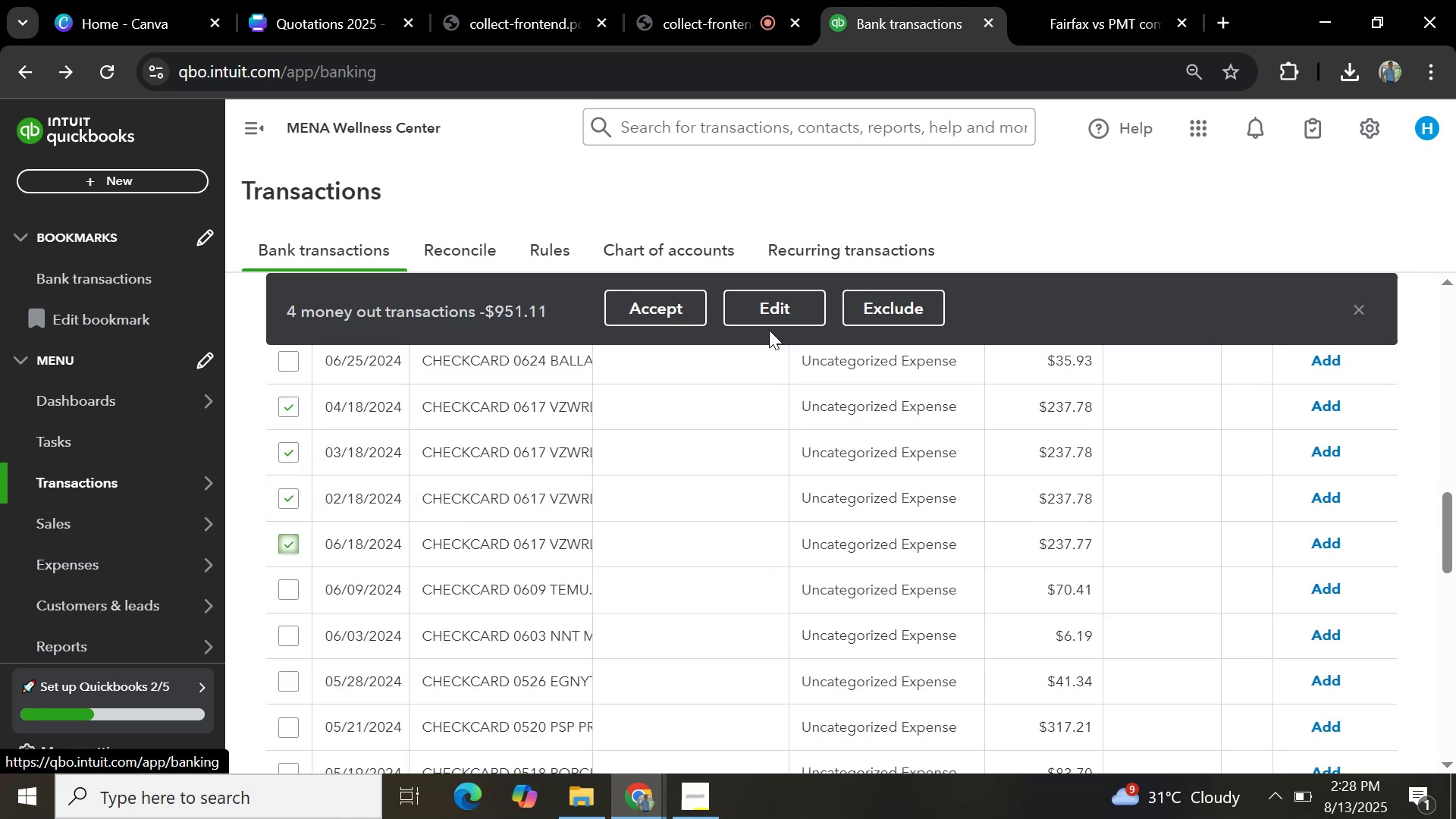 
left_click([787, 311])
 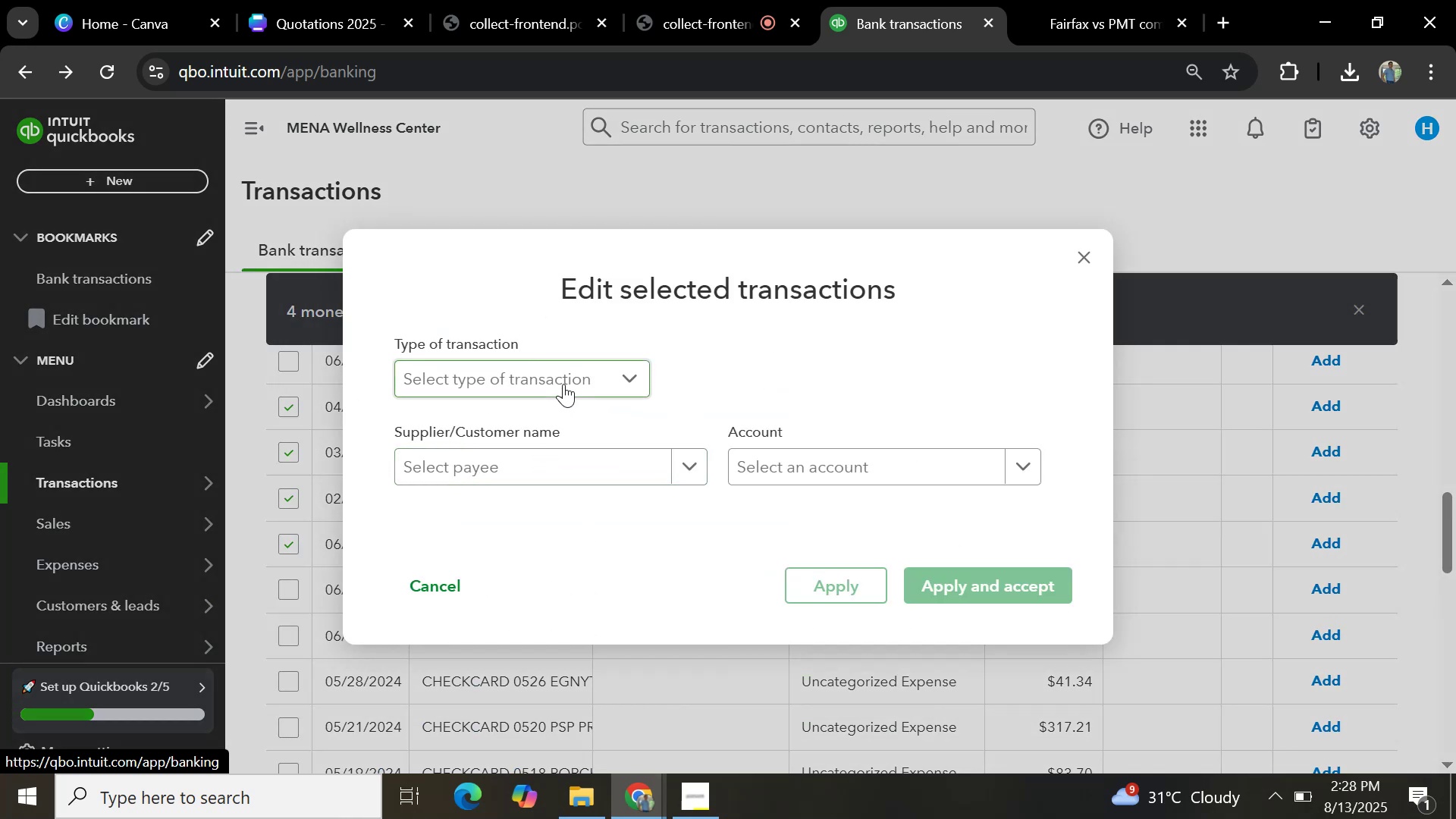 
left_click([526, 428])
 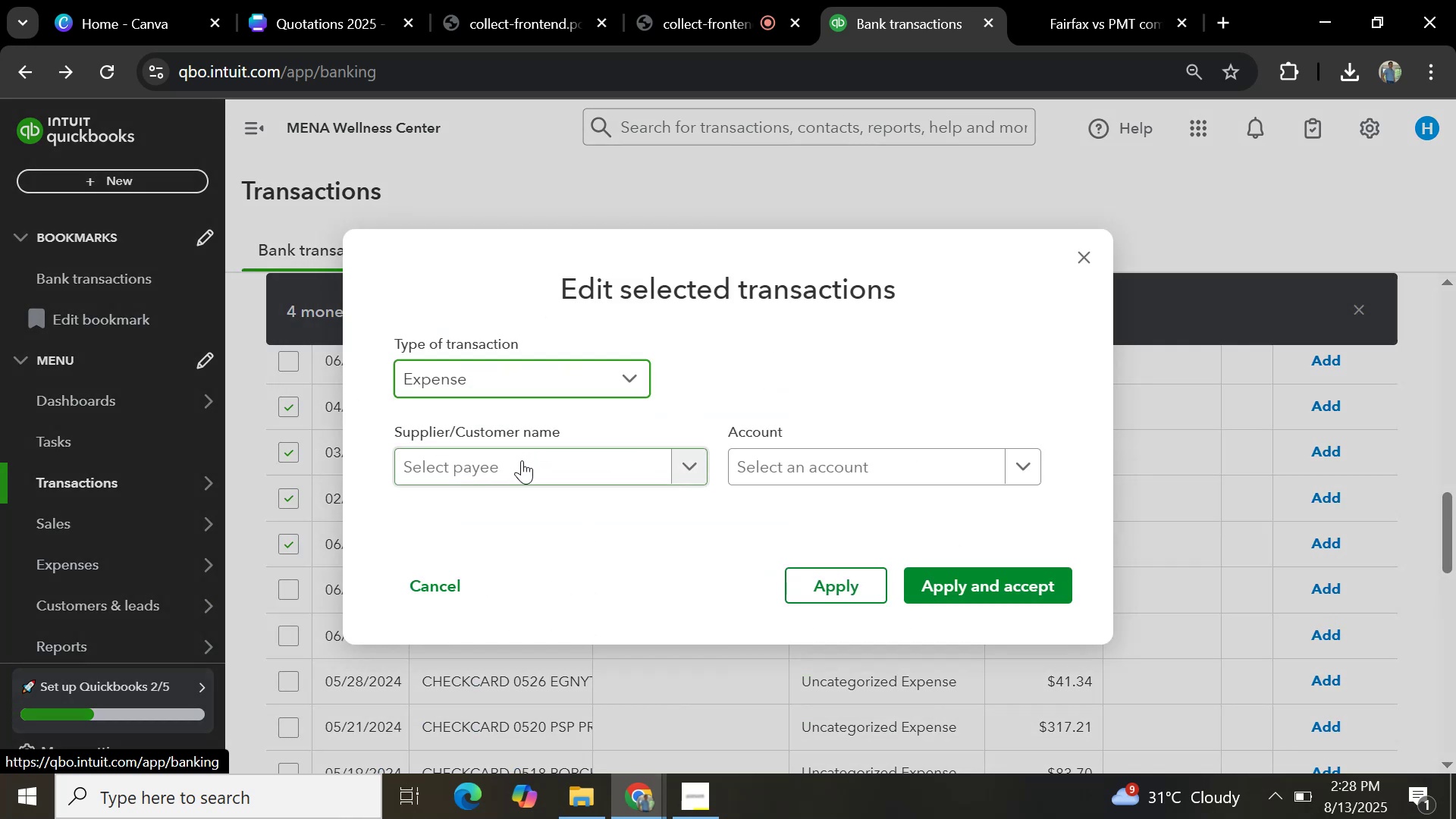 
double_click([522, 460])
 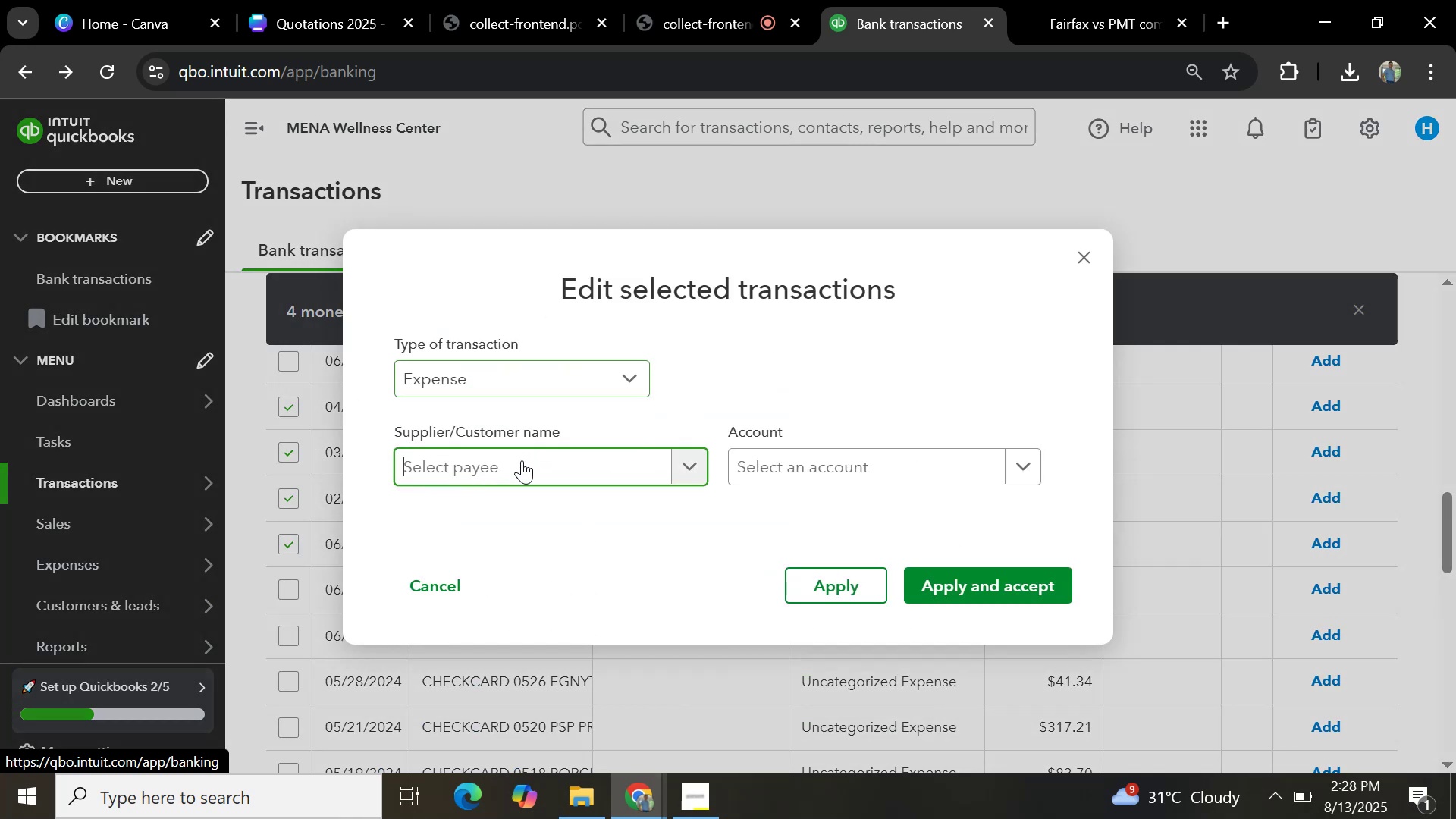 
key(Control+V)
 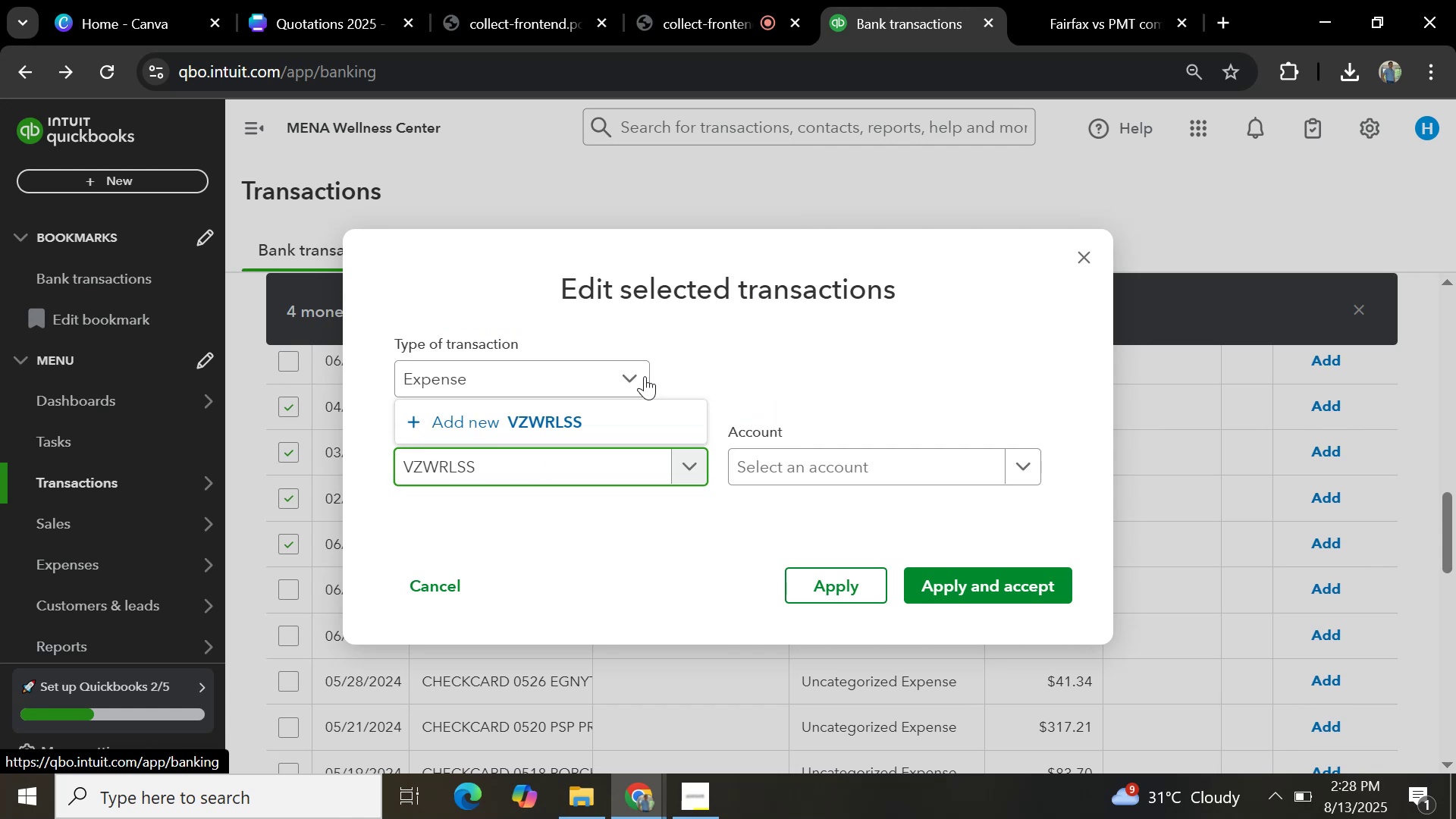 
left_click([629, 416])
 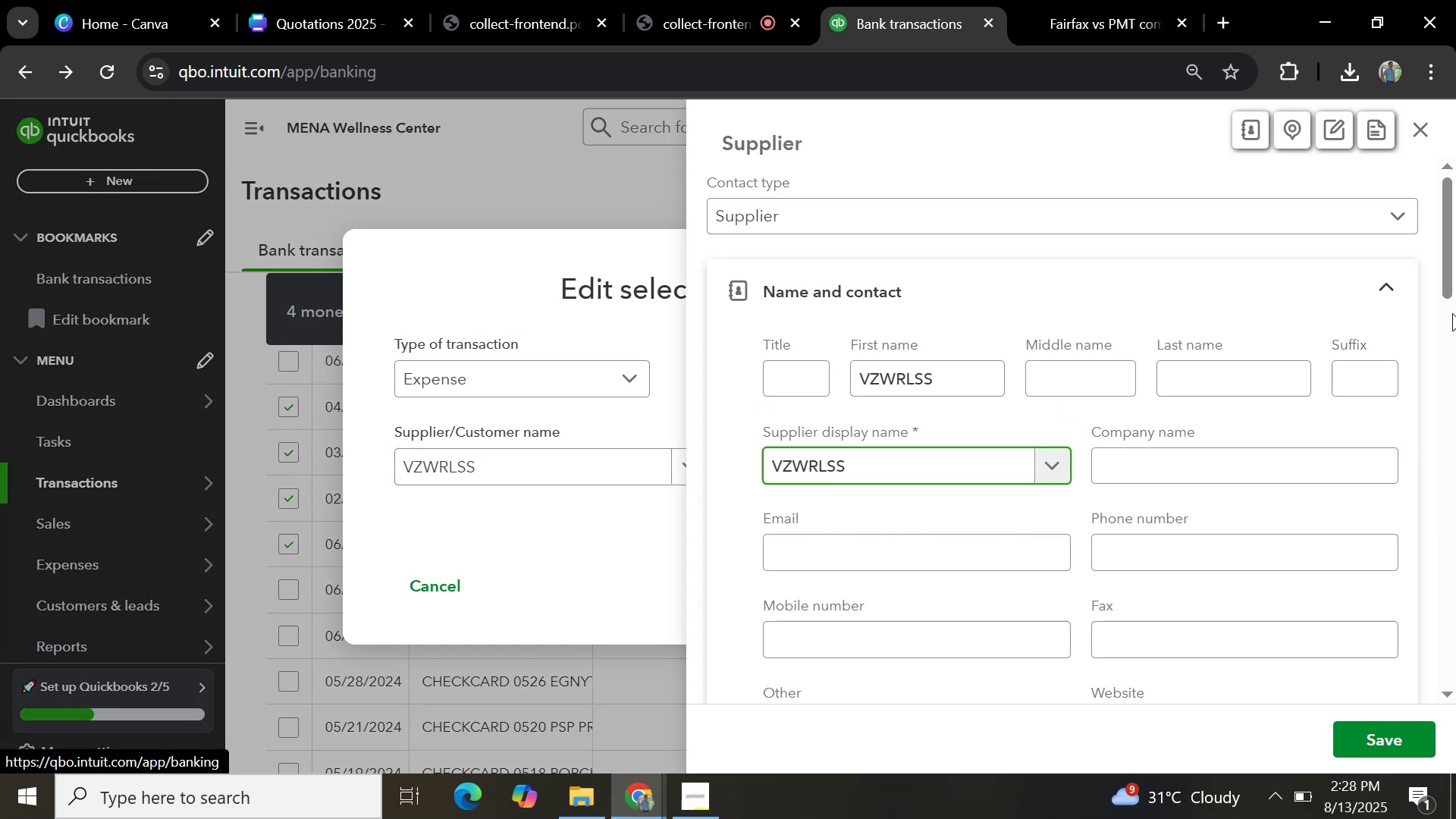 
left_click_drag(start_coordinate=[1455, 264], to_coordinate=[1448, 725])
 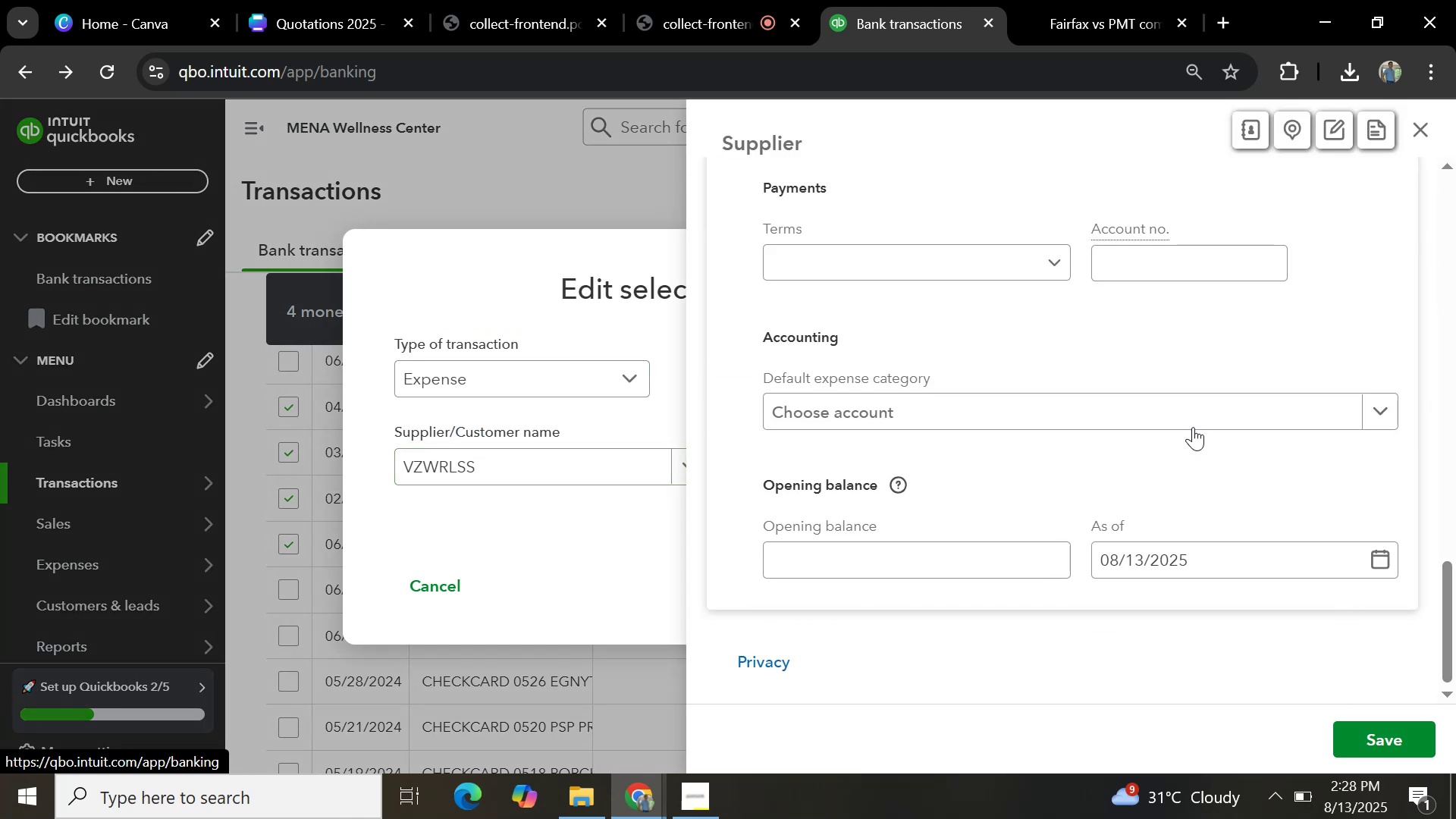 
left_click([1192, 416])
 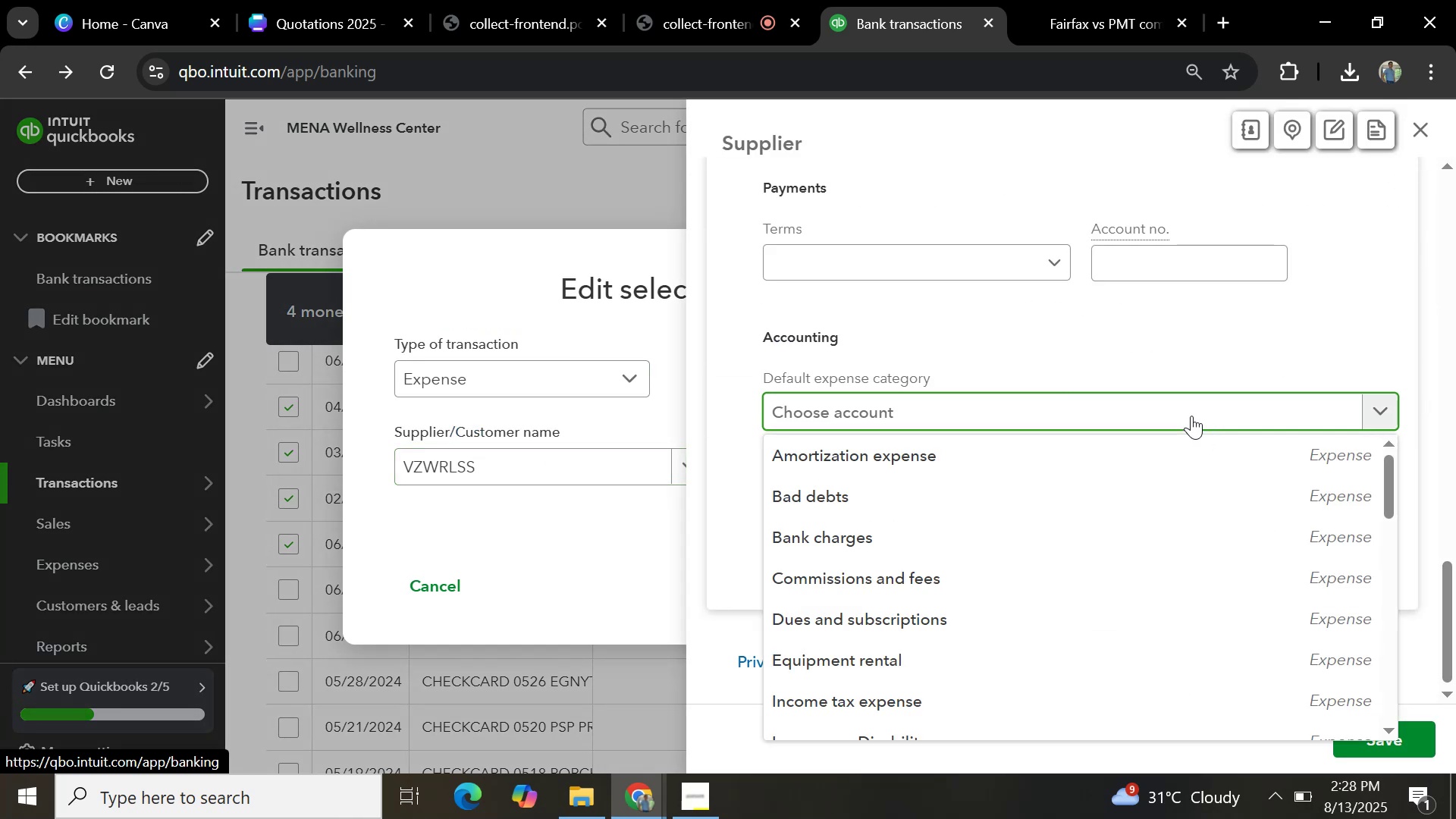 
type(general)
 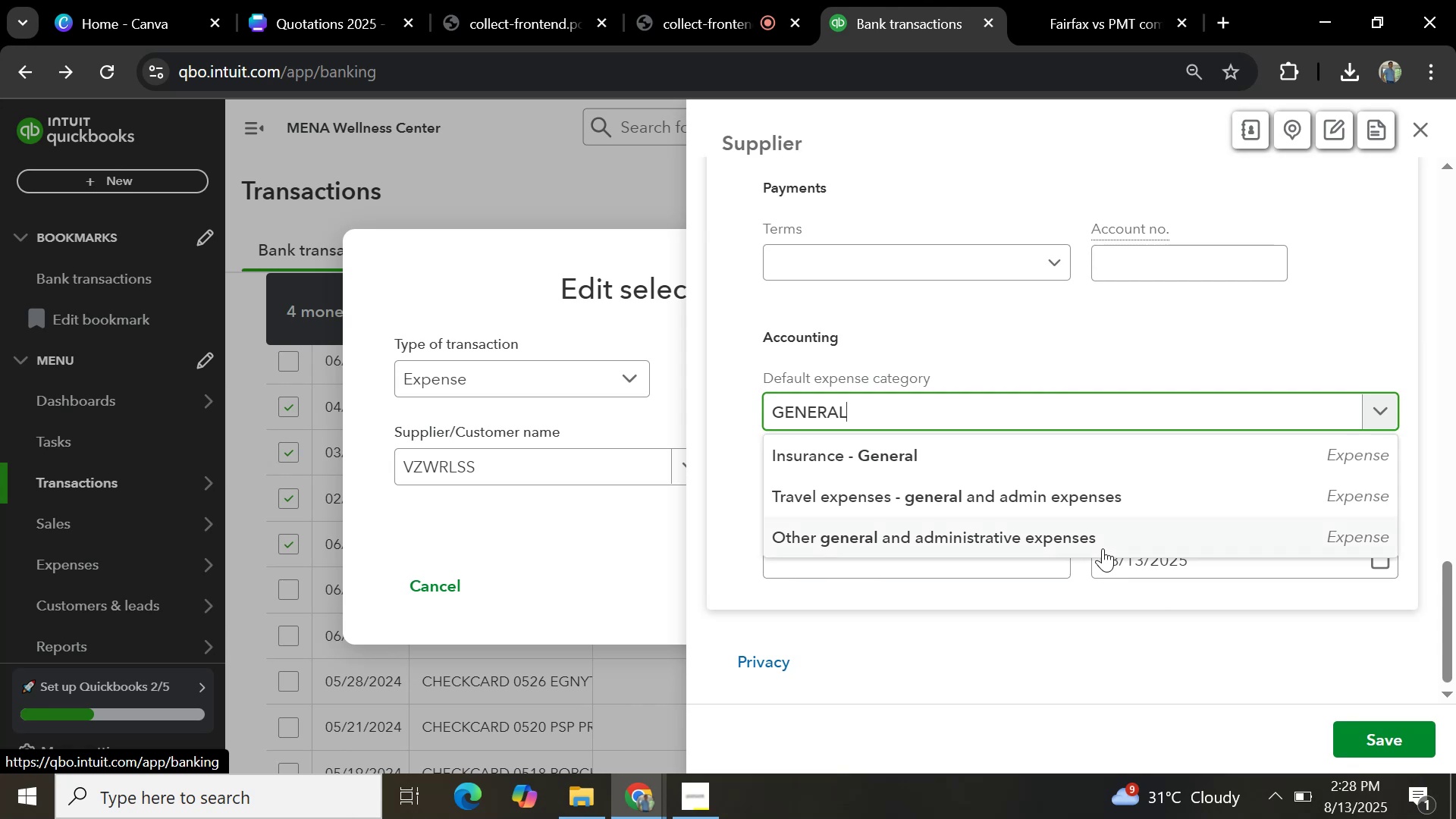 
left_click([1103, 538])
 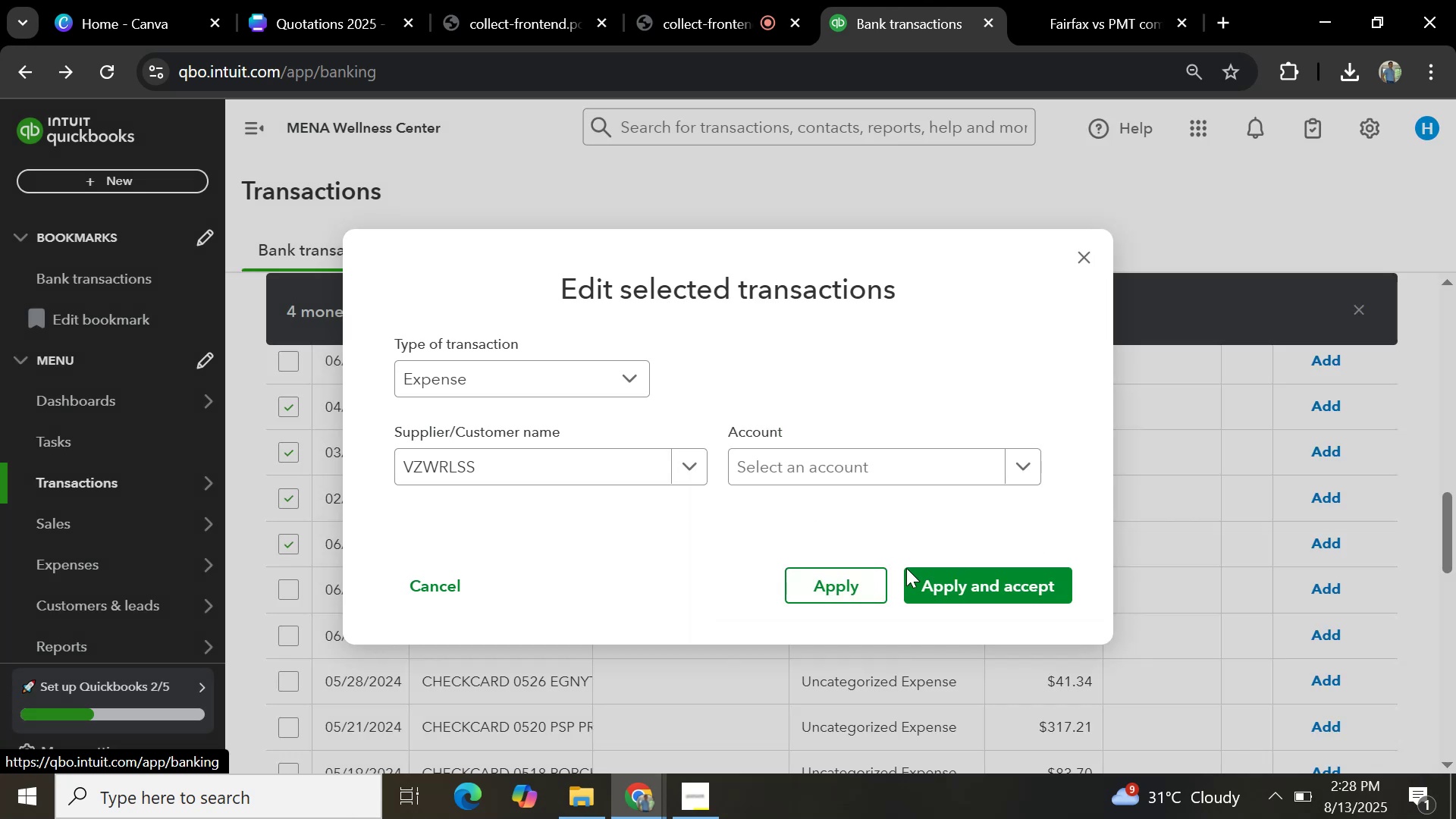 
left_click([936, 475])
 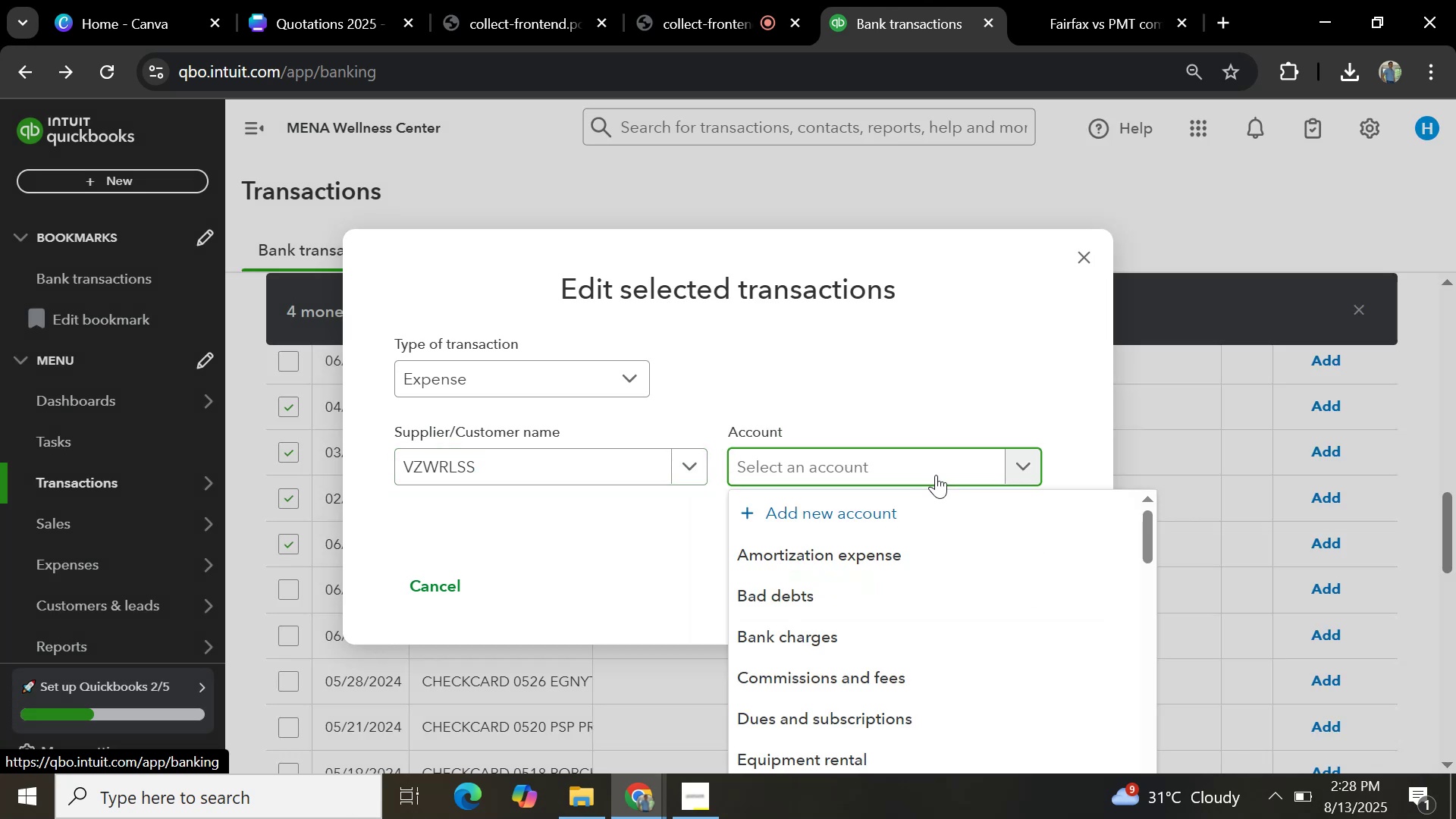 
type(general)
 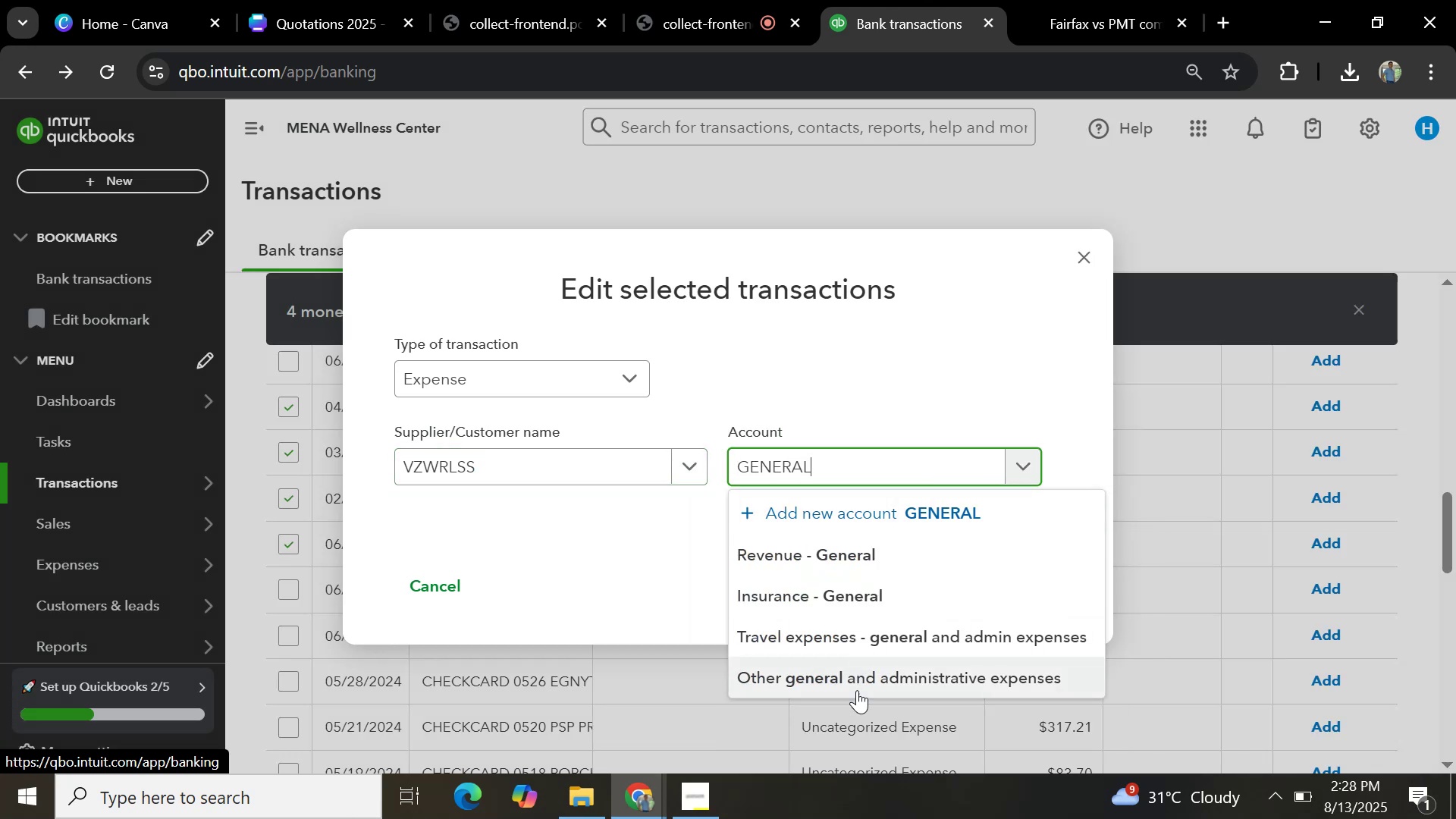 
left_click([852, 683])
 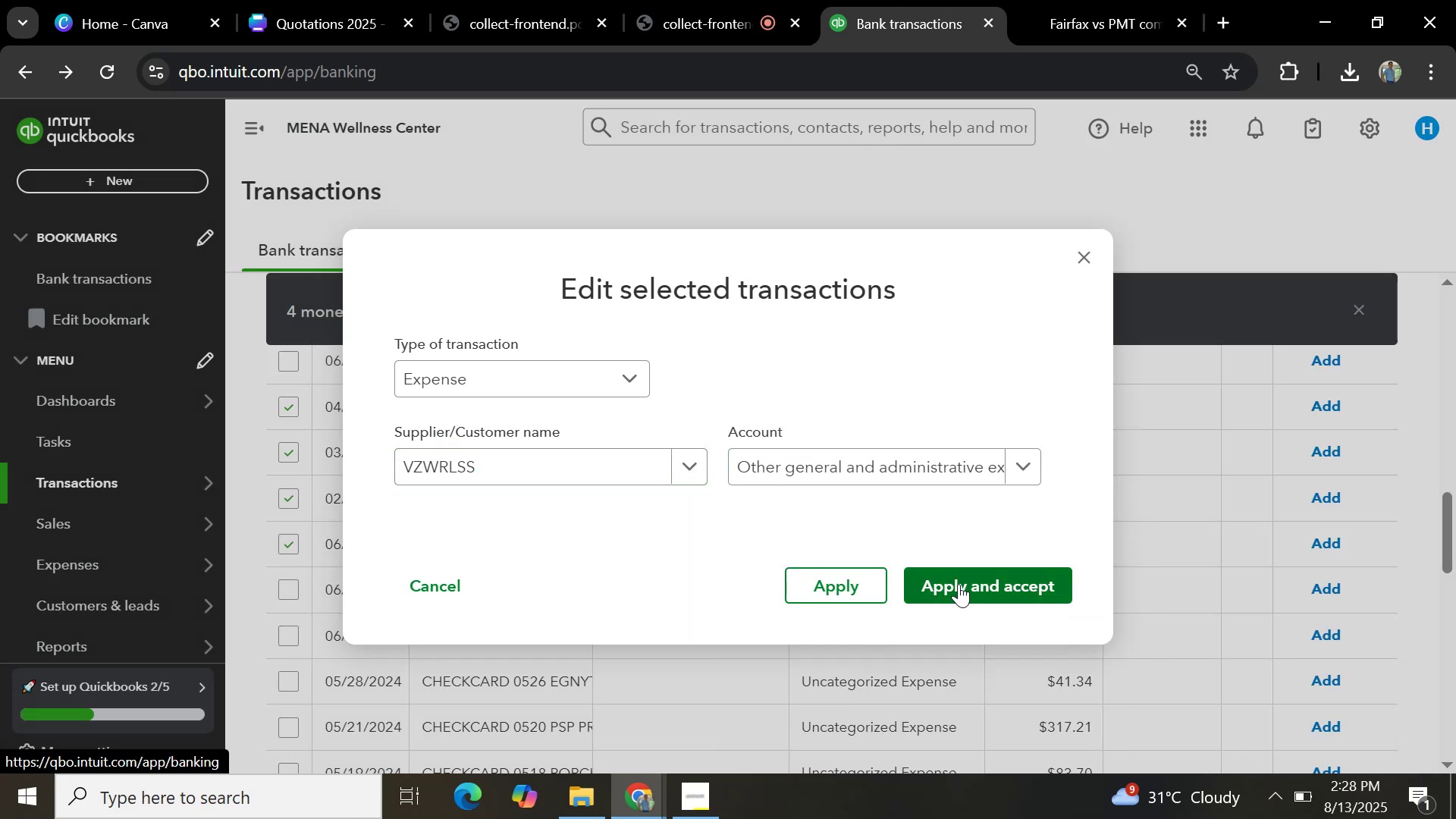 
left_click([961, 582])
 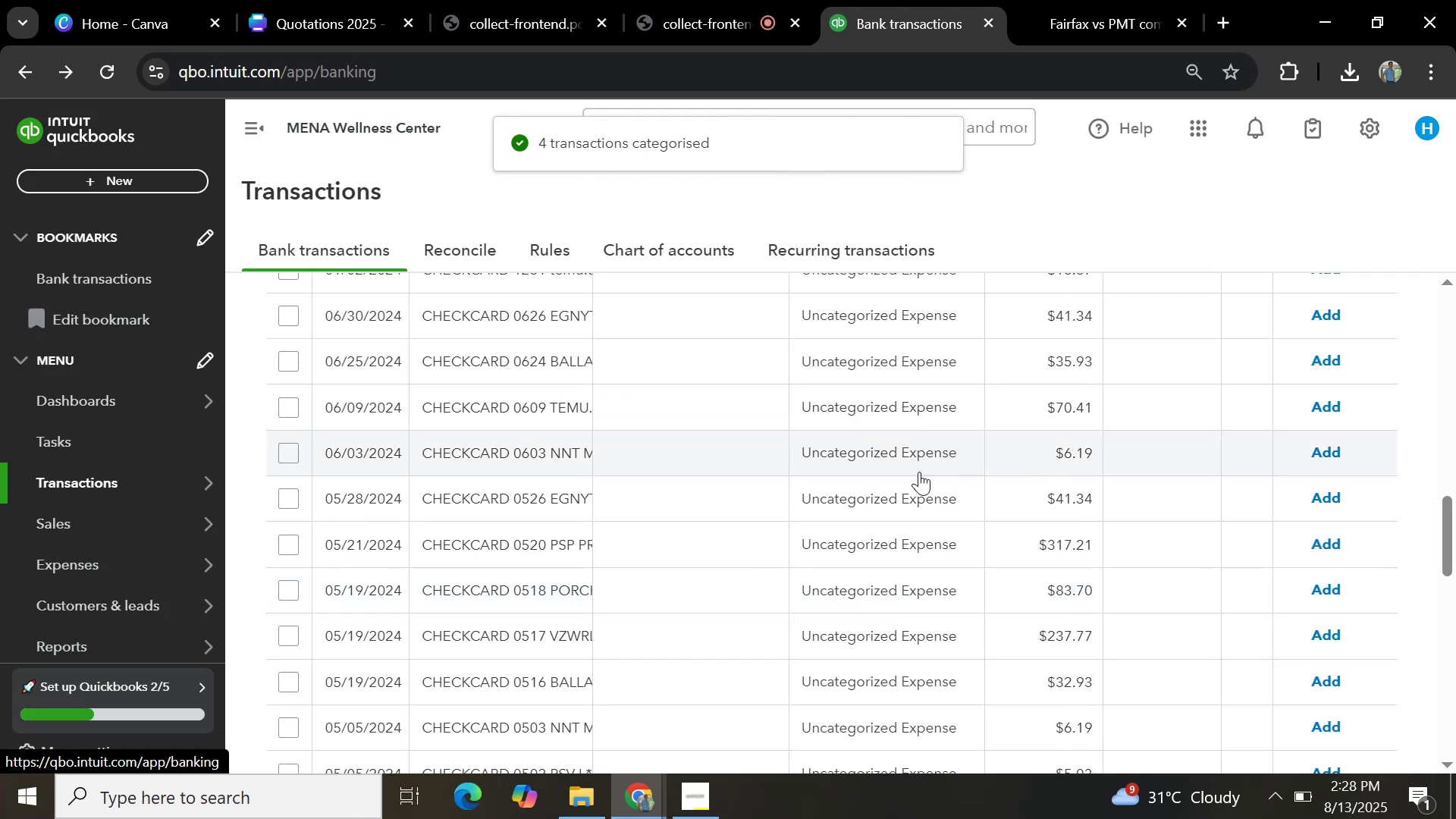 
scroll: coordinate [524, 595], scroll_direction: down, amount: 11.0
 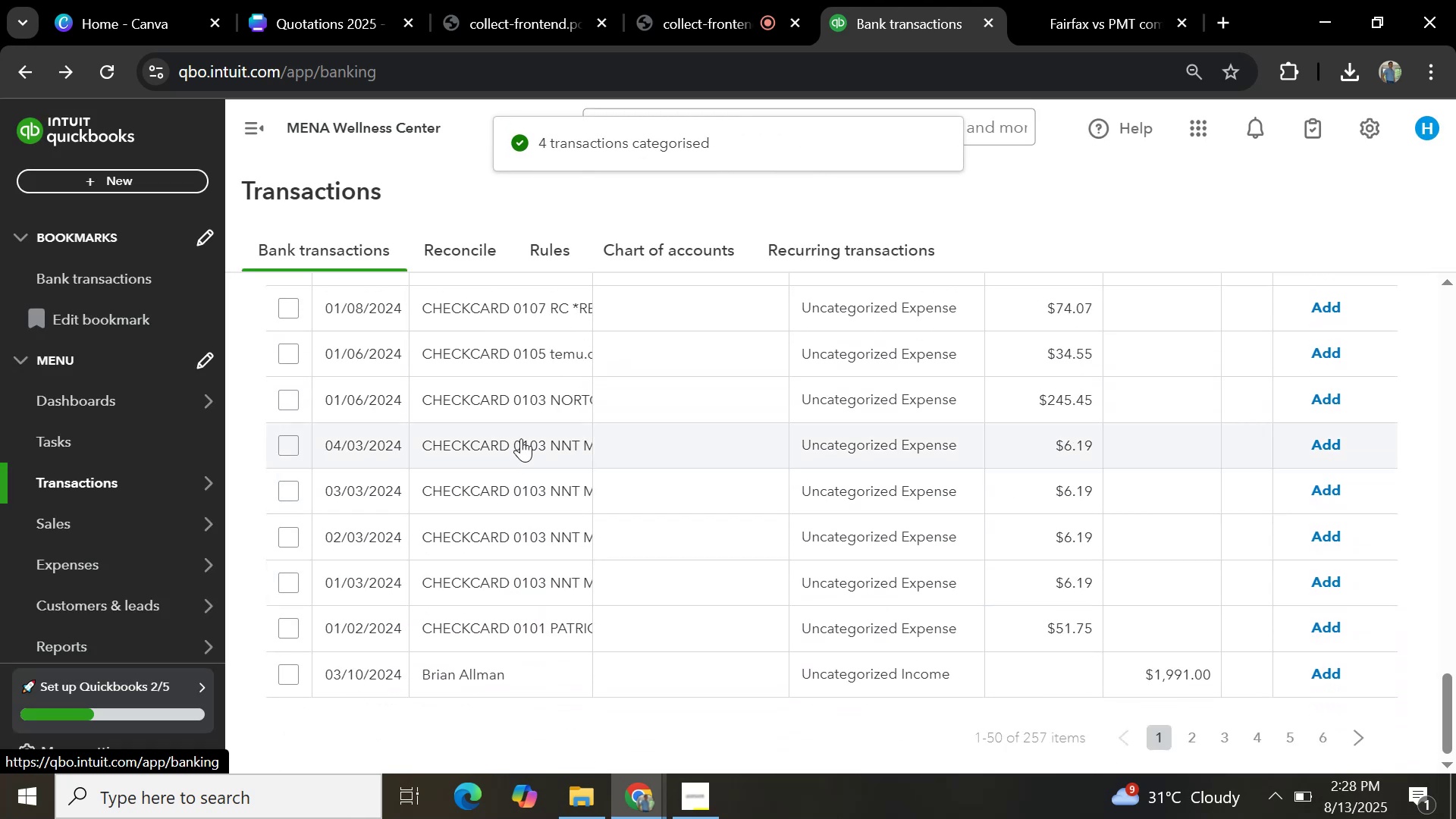 
left_click([521, 438])
 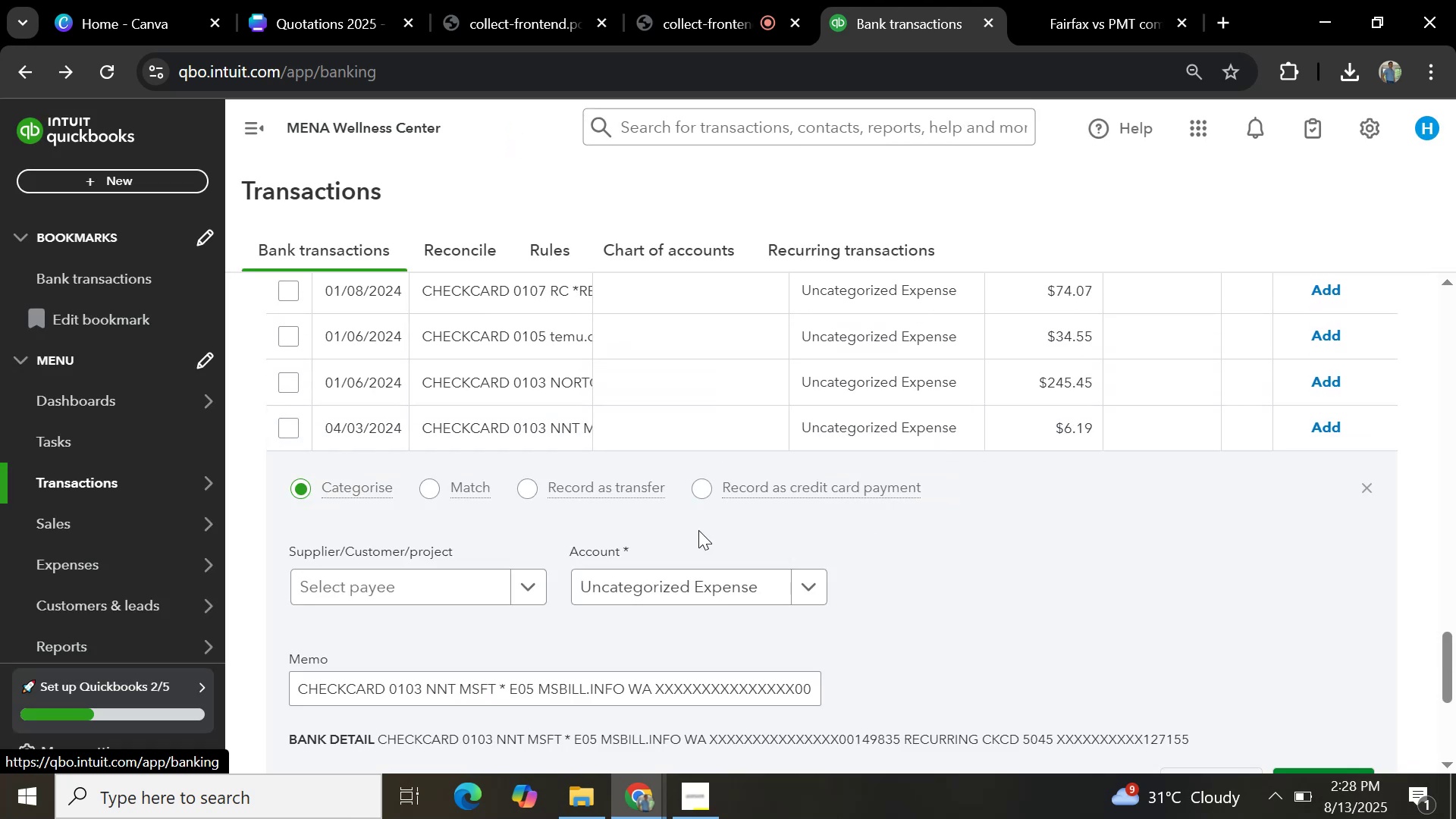 
scroll: coordinate [525, 548], scroll_direction: down, amount: 1.0
 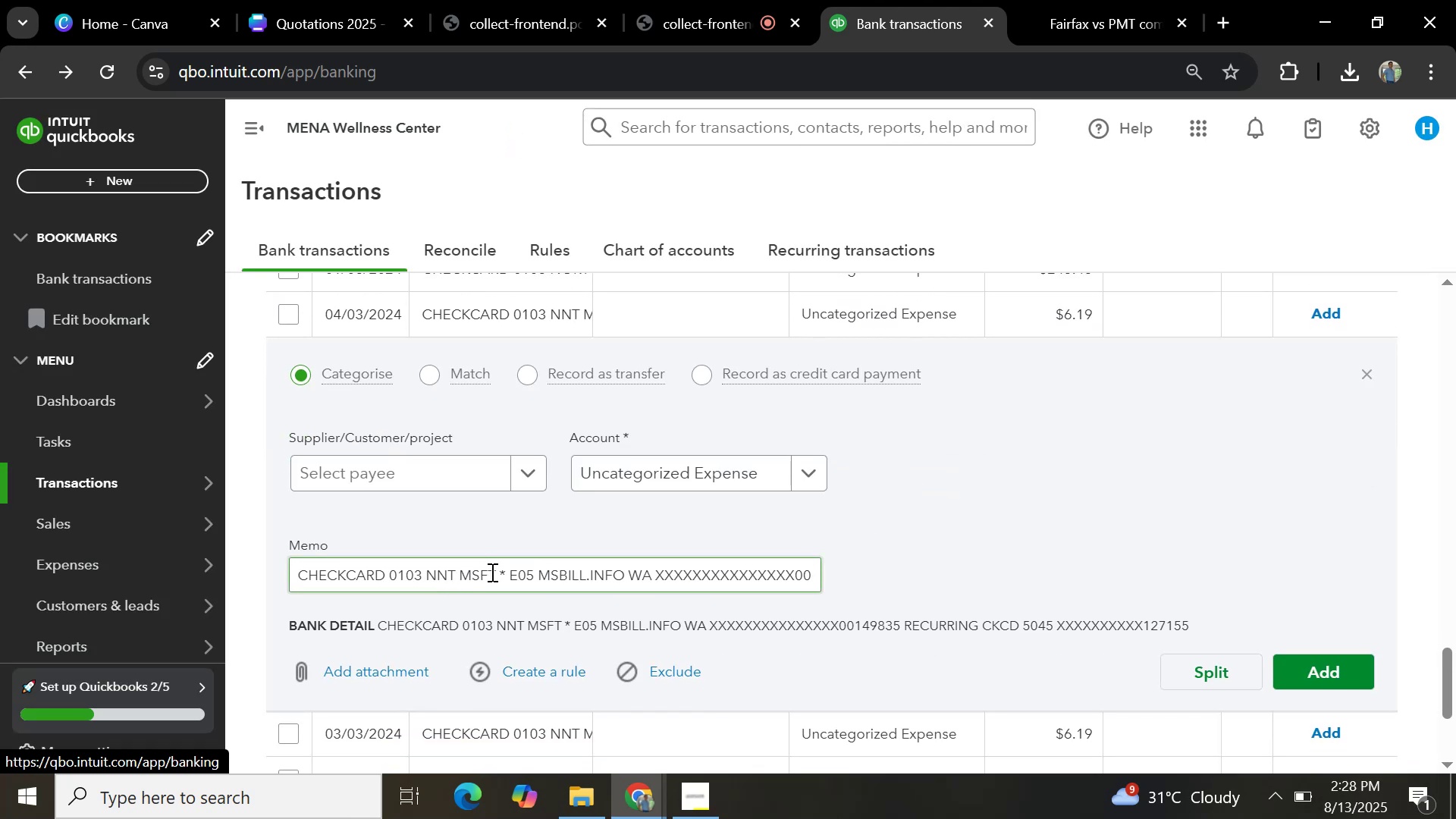 
left_click_drag(start_coordinate=[494, 571], to_coordinate=[427, 576])
 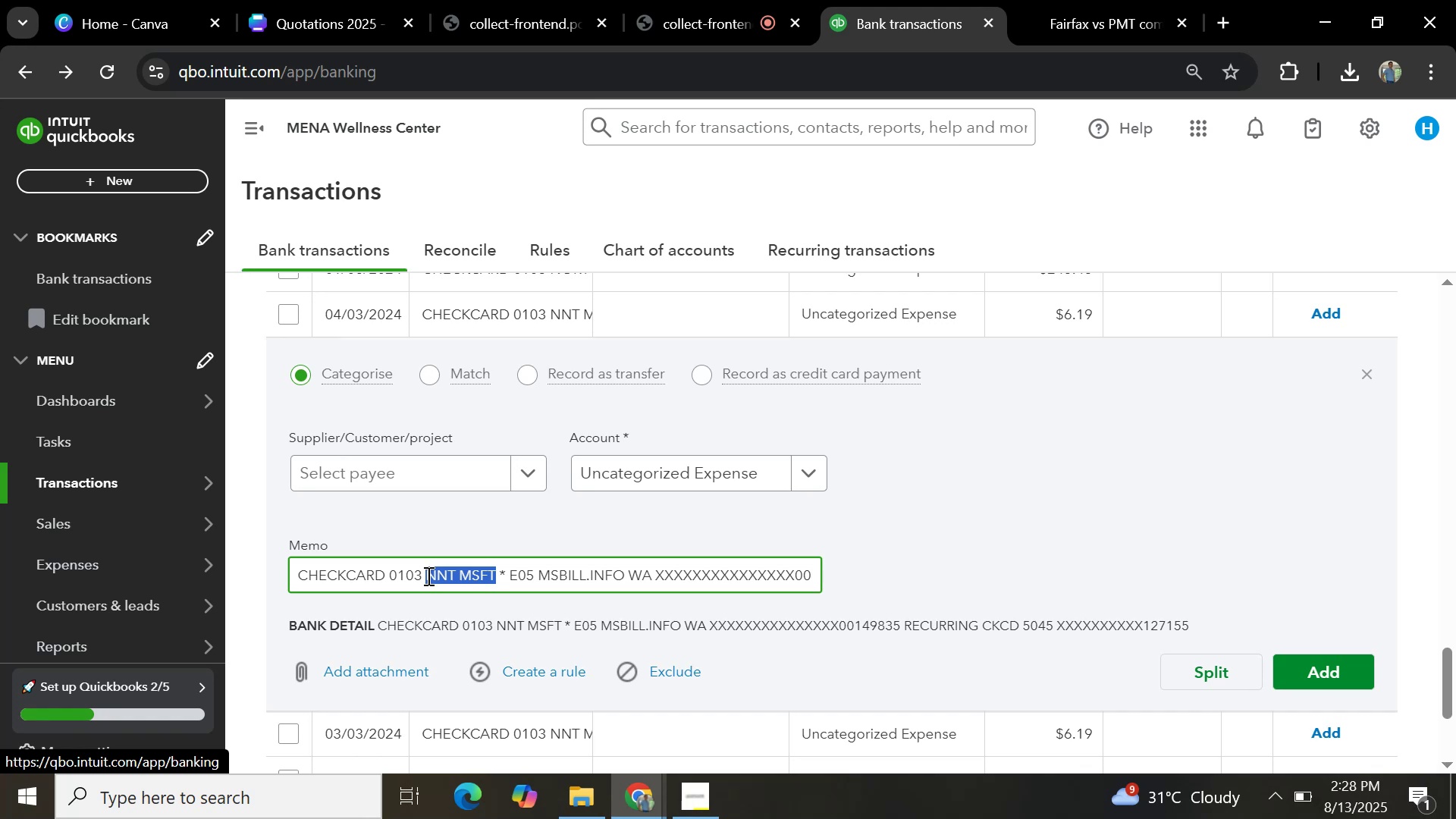 
key(Control+C)
 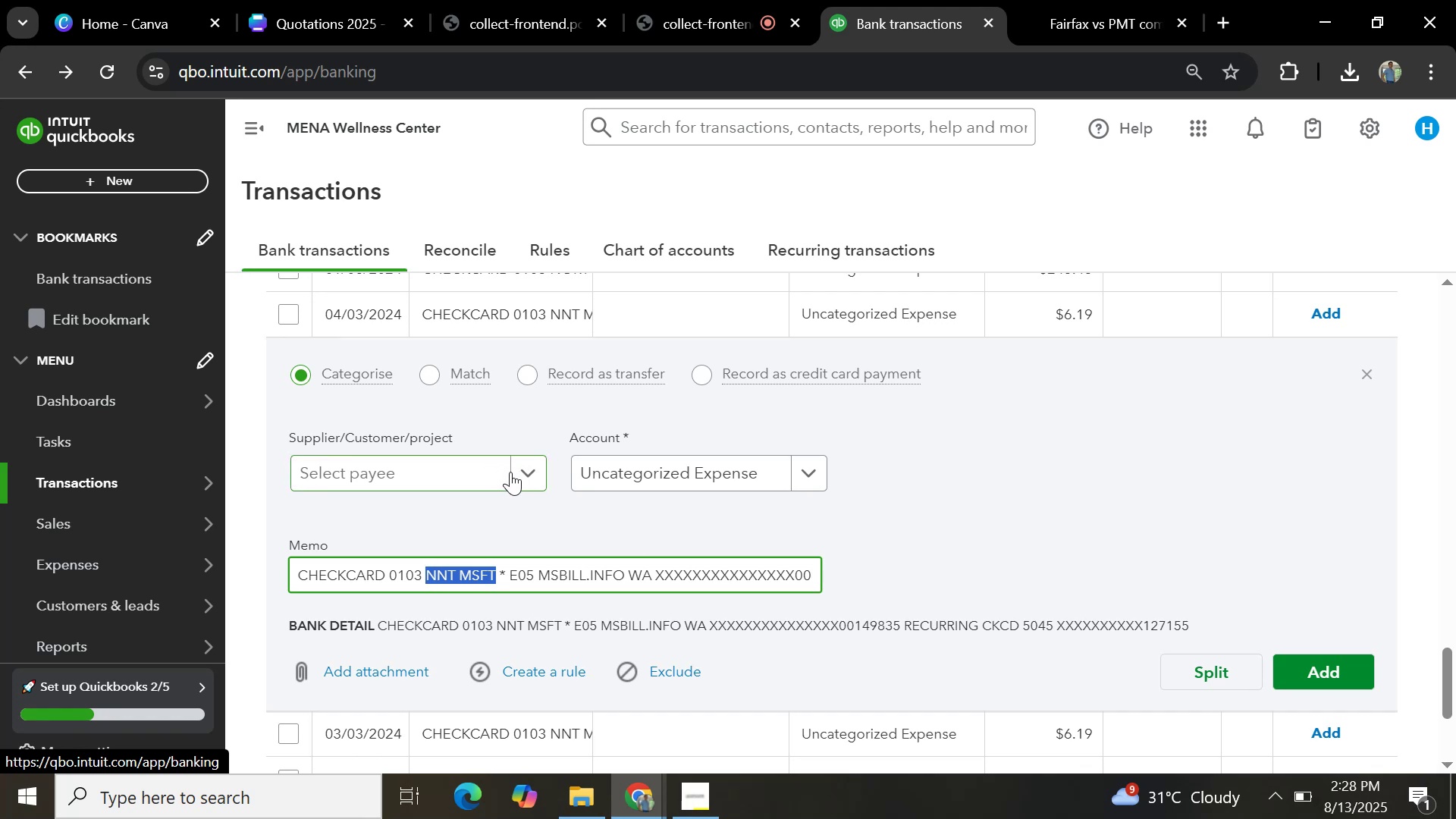 
left_click([481, 473])
 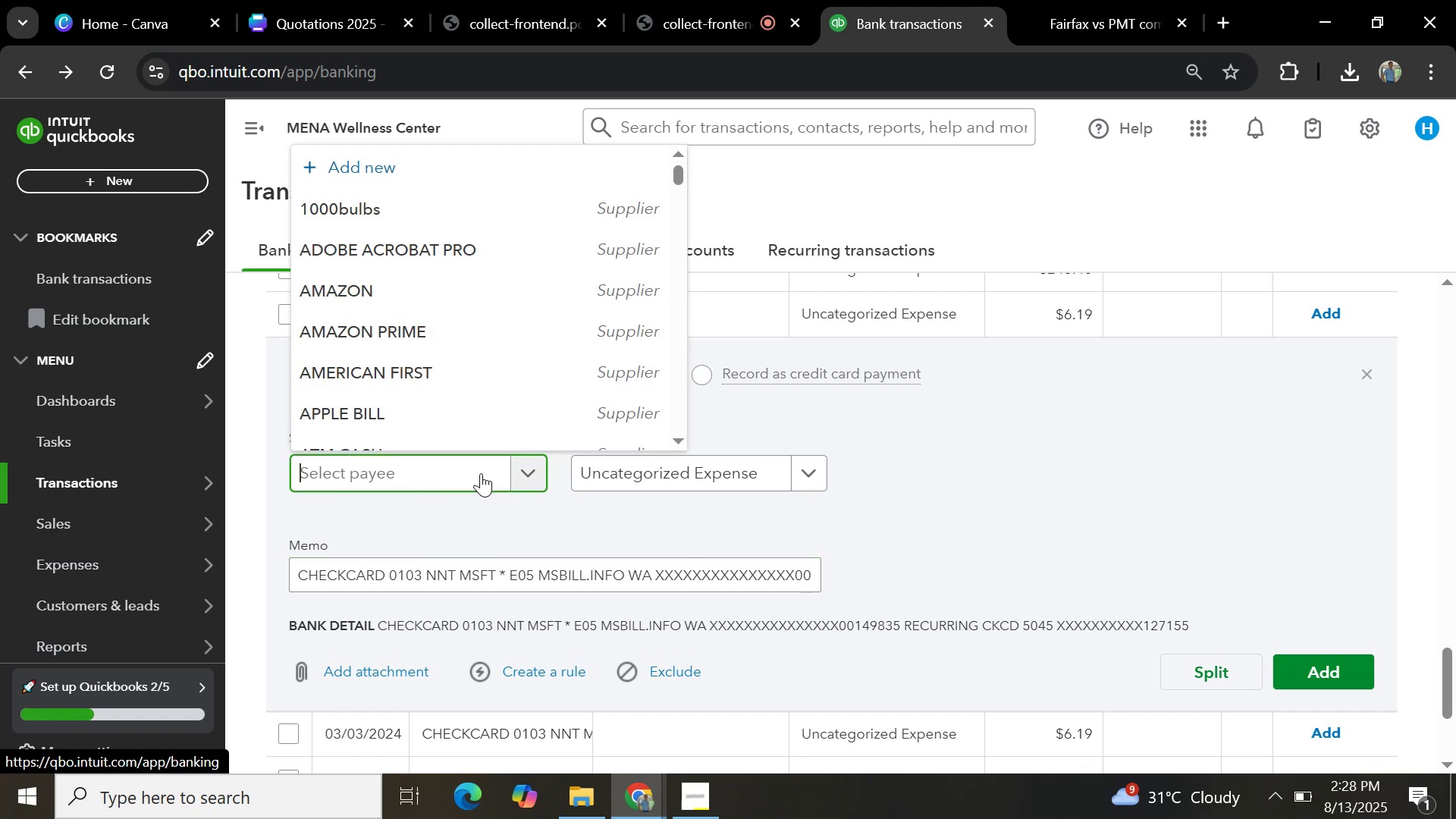 
key(Control+V)
 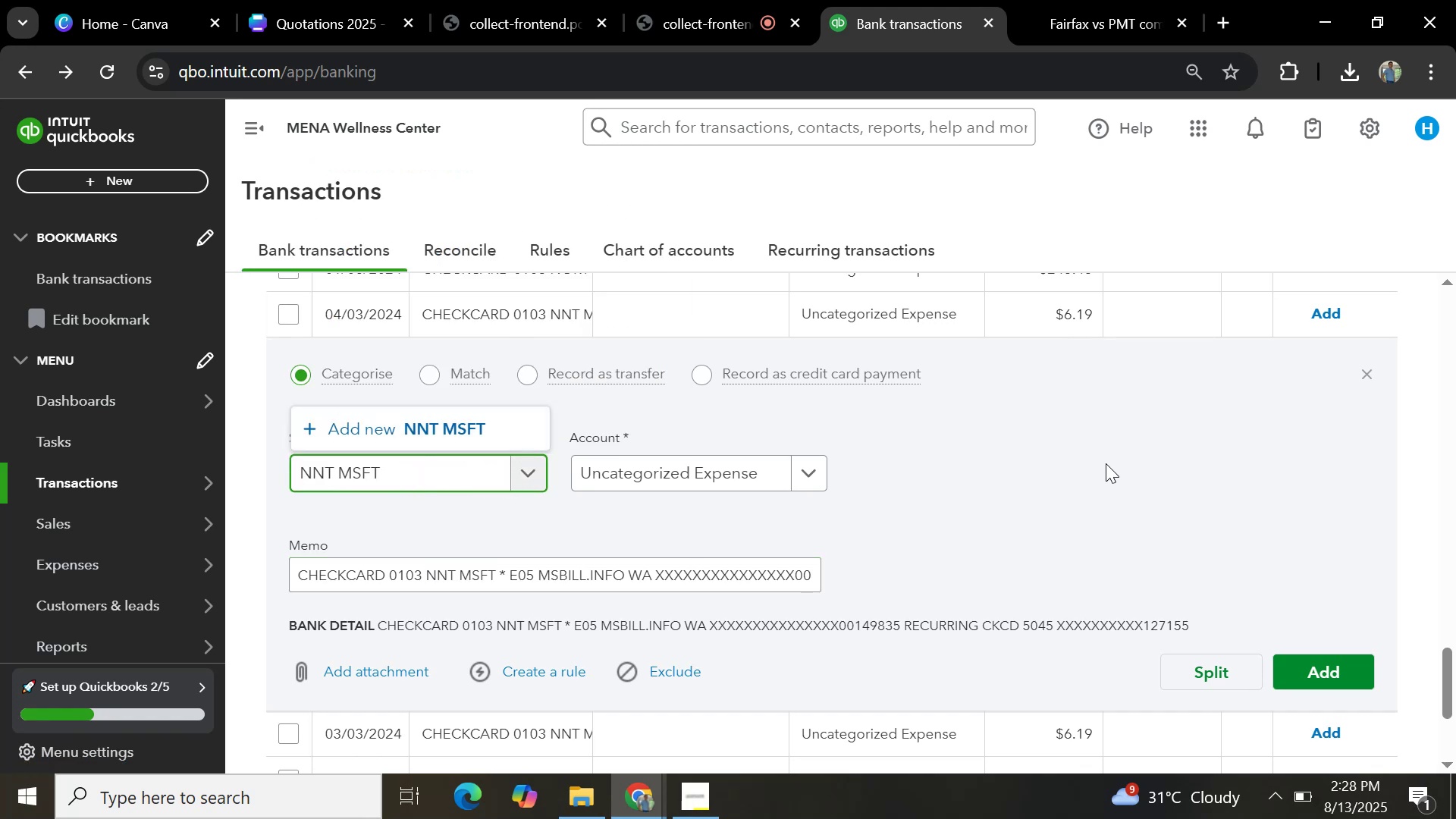 
wait(5.64)
 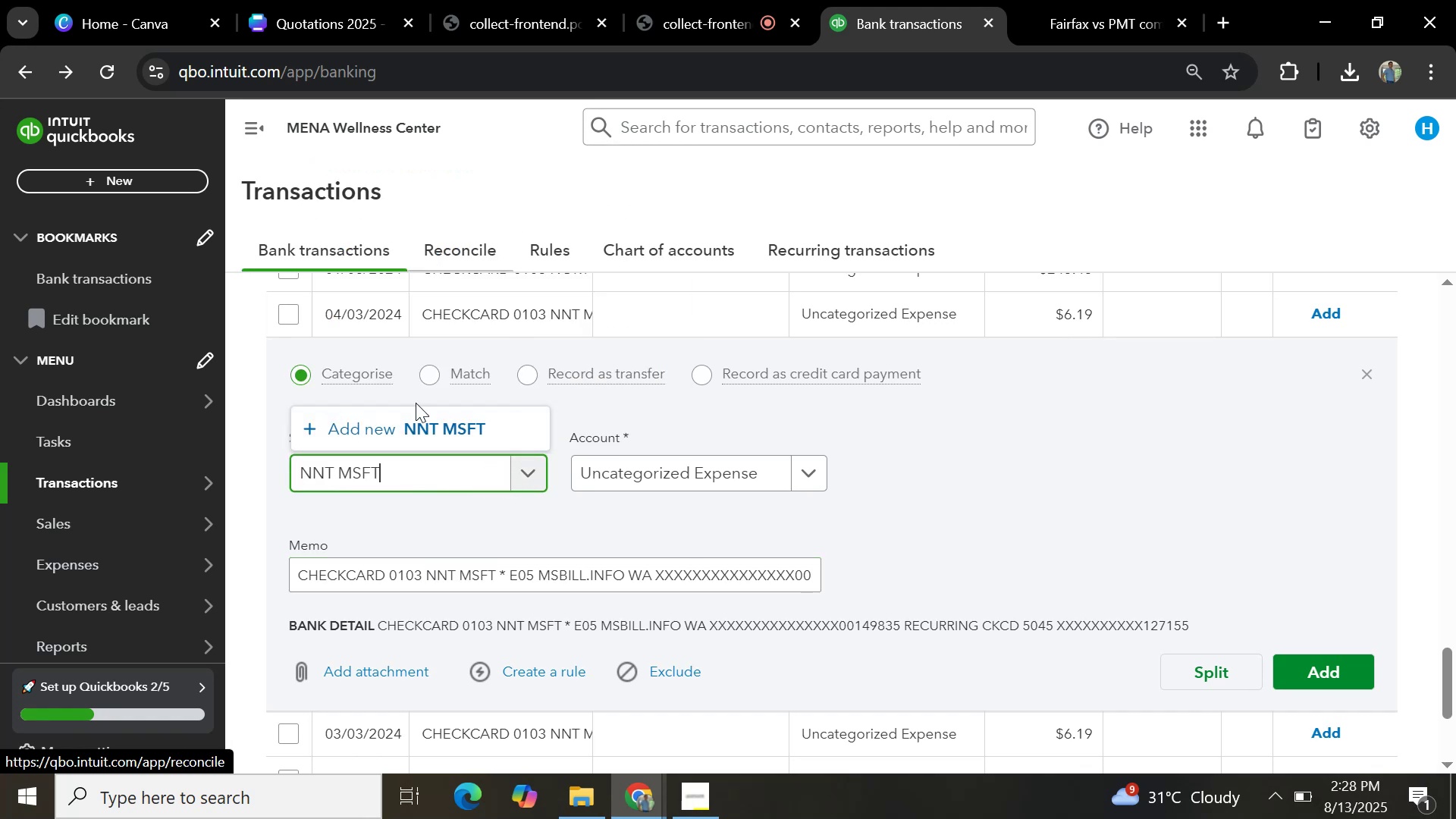 
left_click([284, 309])
 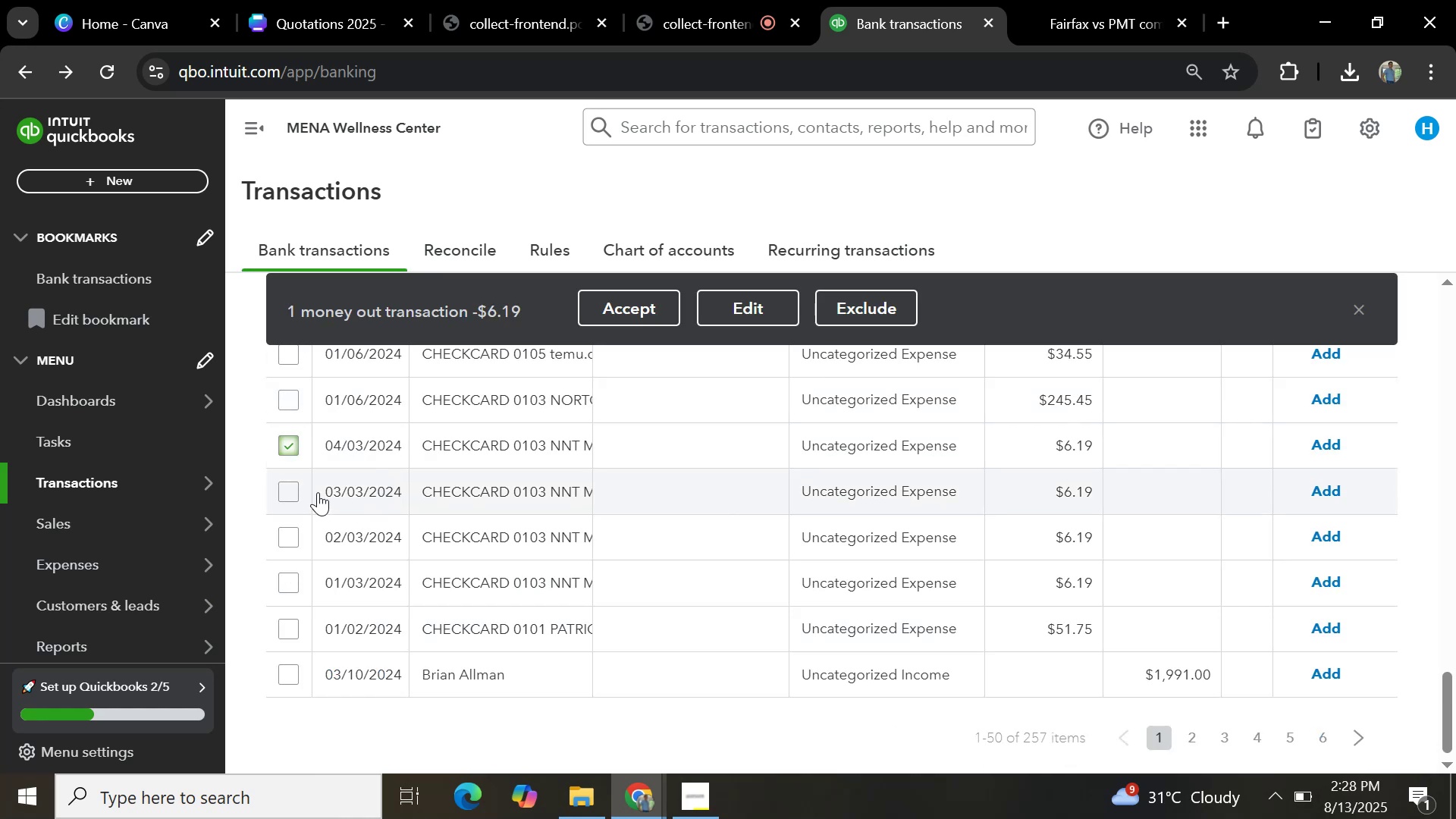 
left_click([295, 486])
 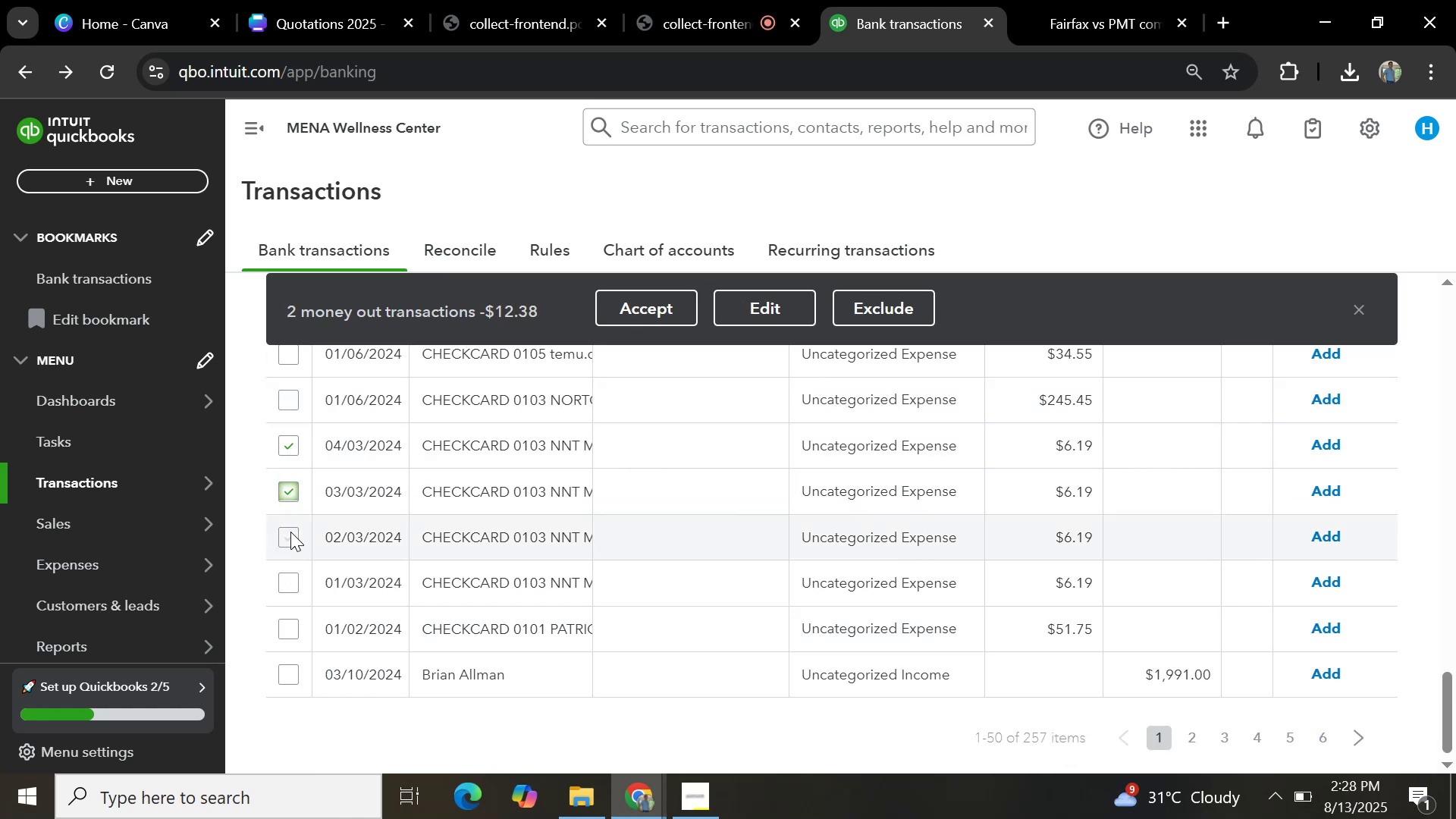 
left_click([291, 532])
 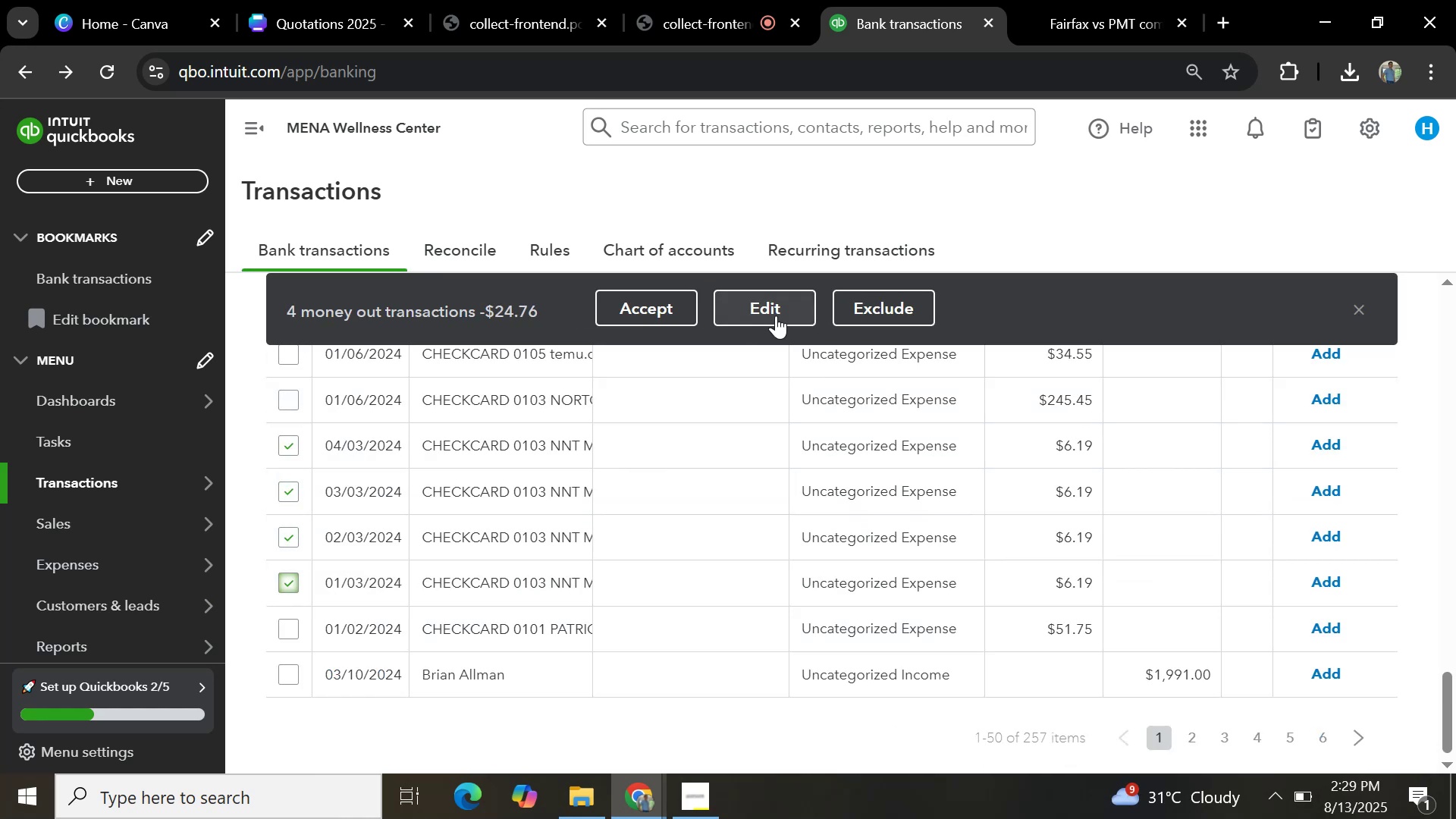 
left_click([777, 302])
 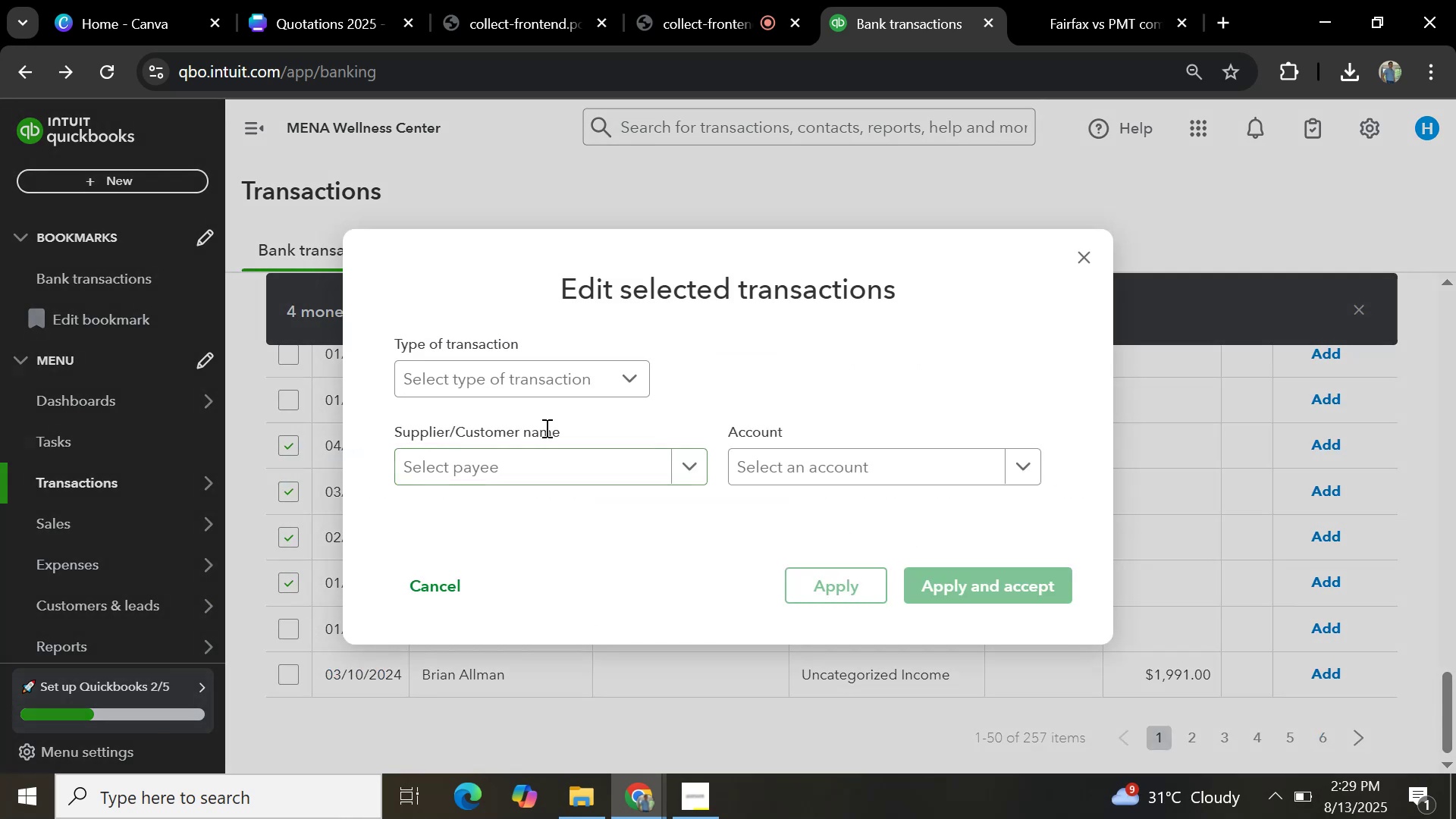 
left_click([548, 391])
 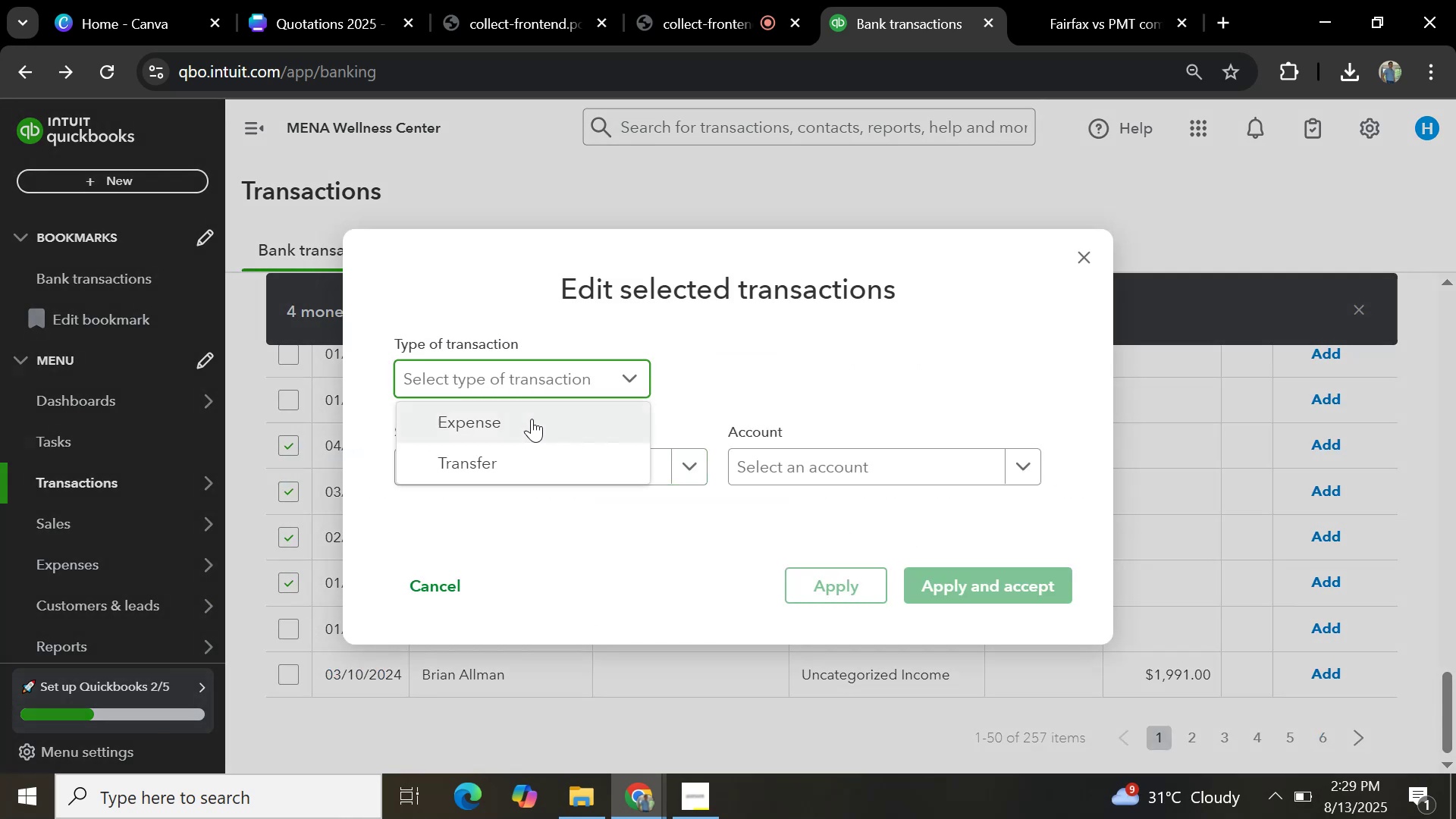 
left_click([532, 419])
 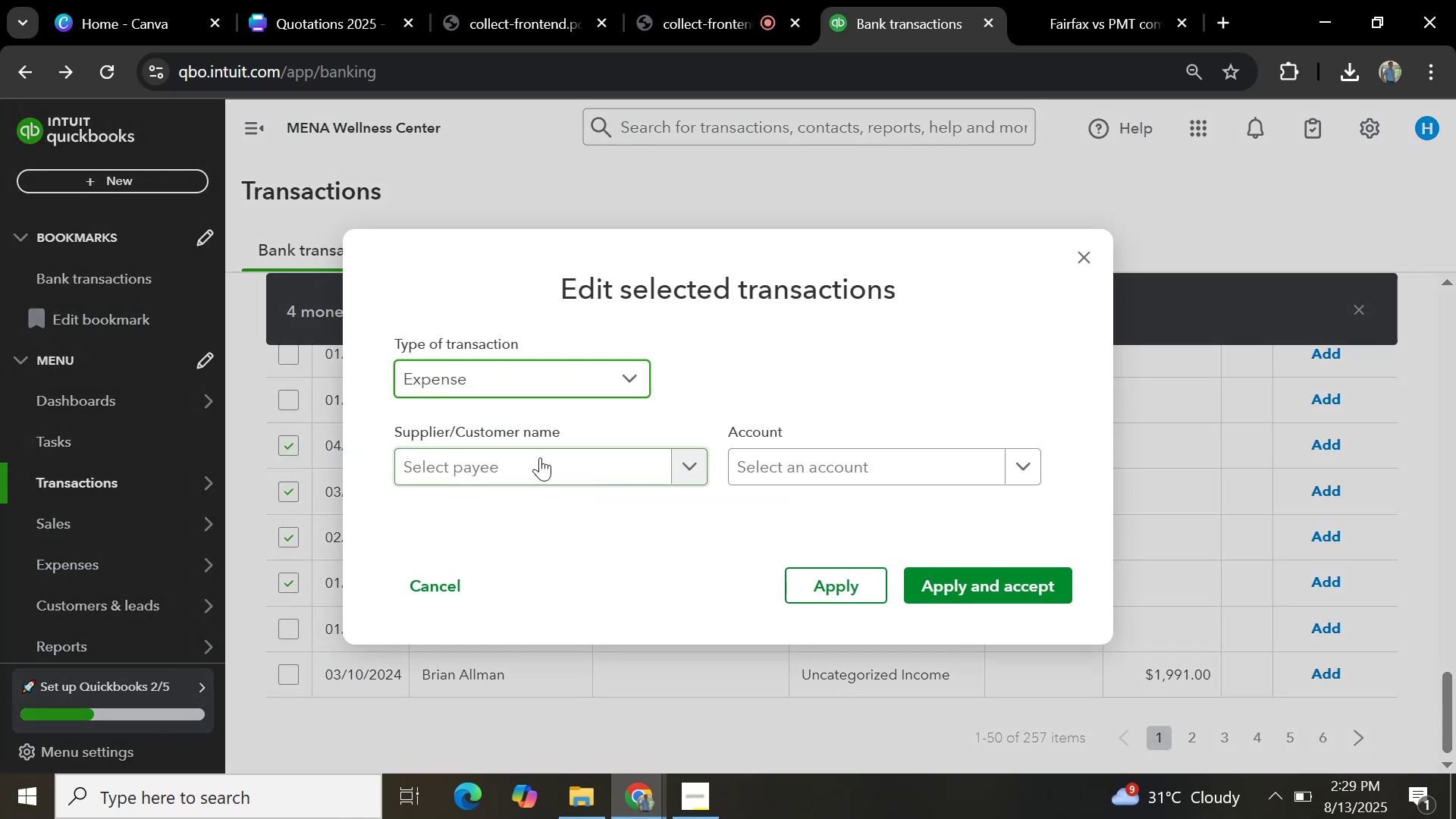 
left_click([539, 460])
 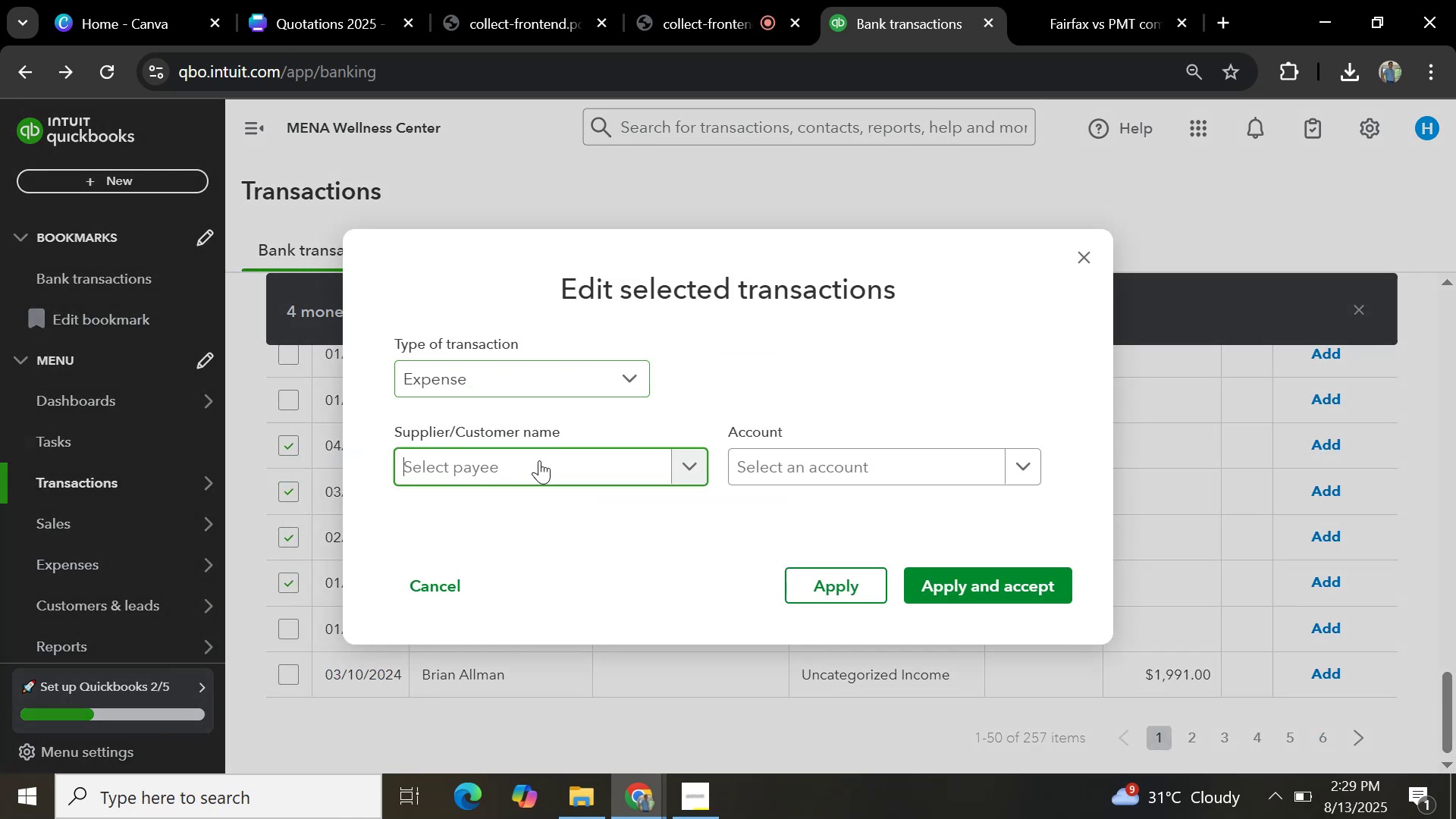 
key(Control+V)
 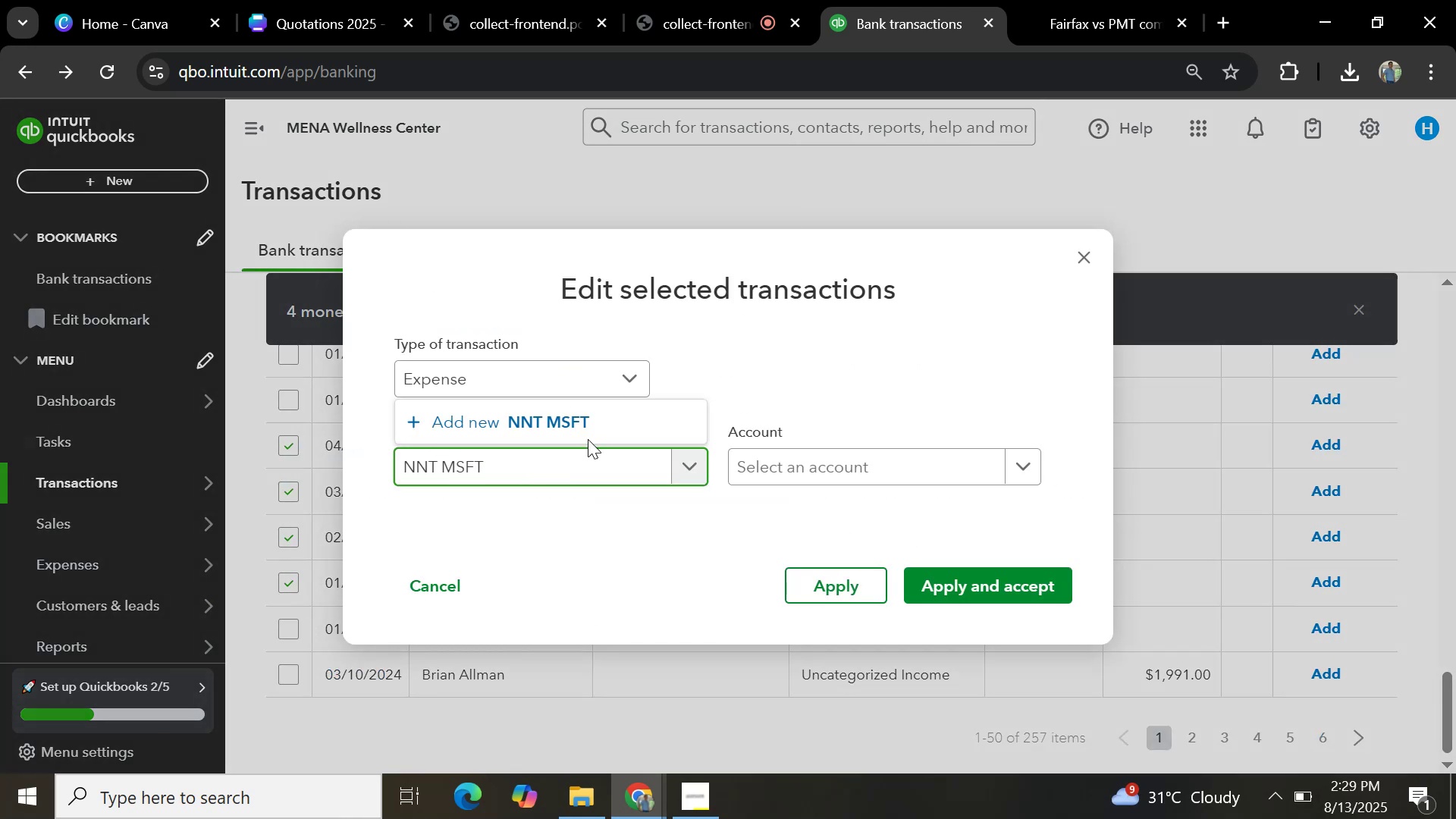 
left_click([595, 421])
 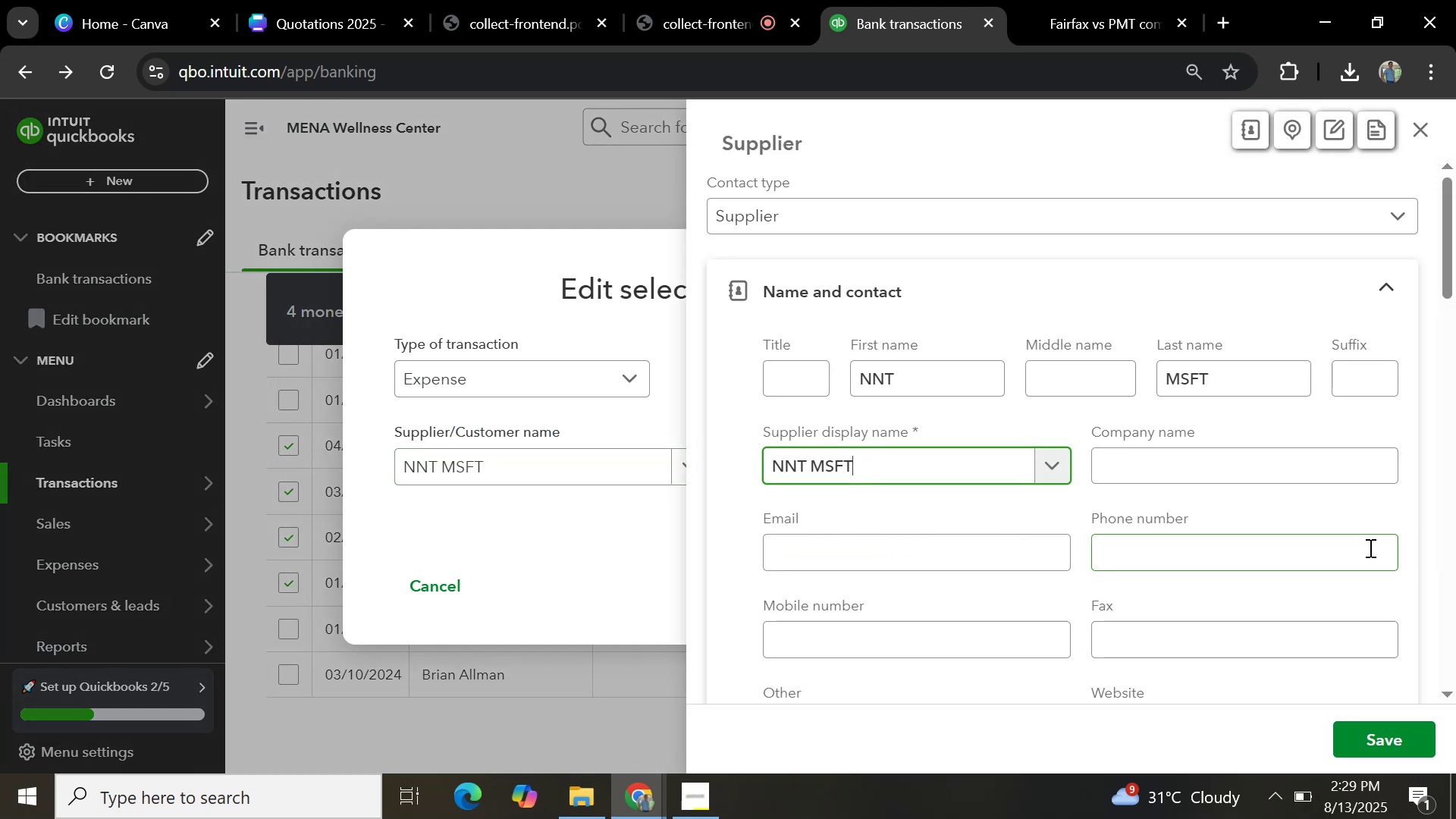 
scroll: coordinate [1360, 548], scroll_direction: down, amount: 17.0
 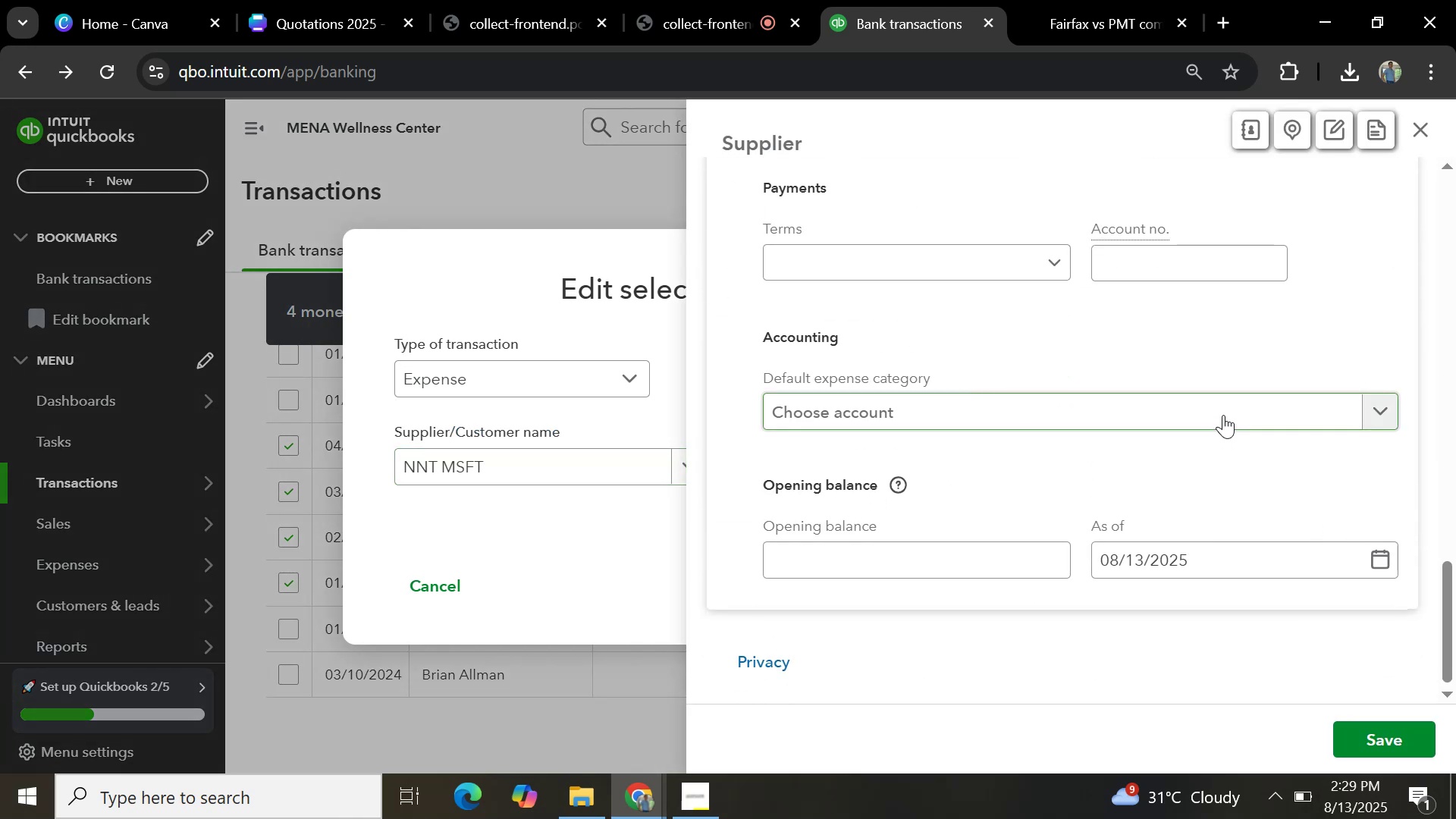 
left_click([1223, 415])
 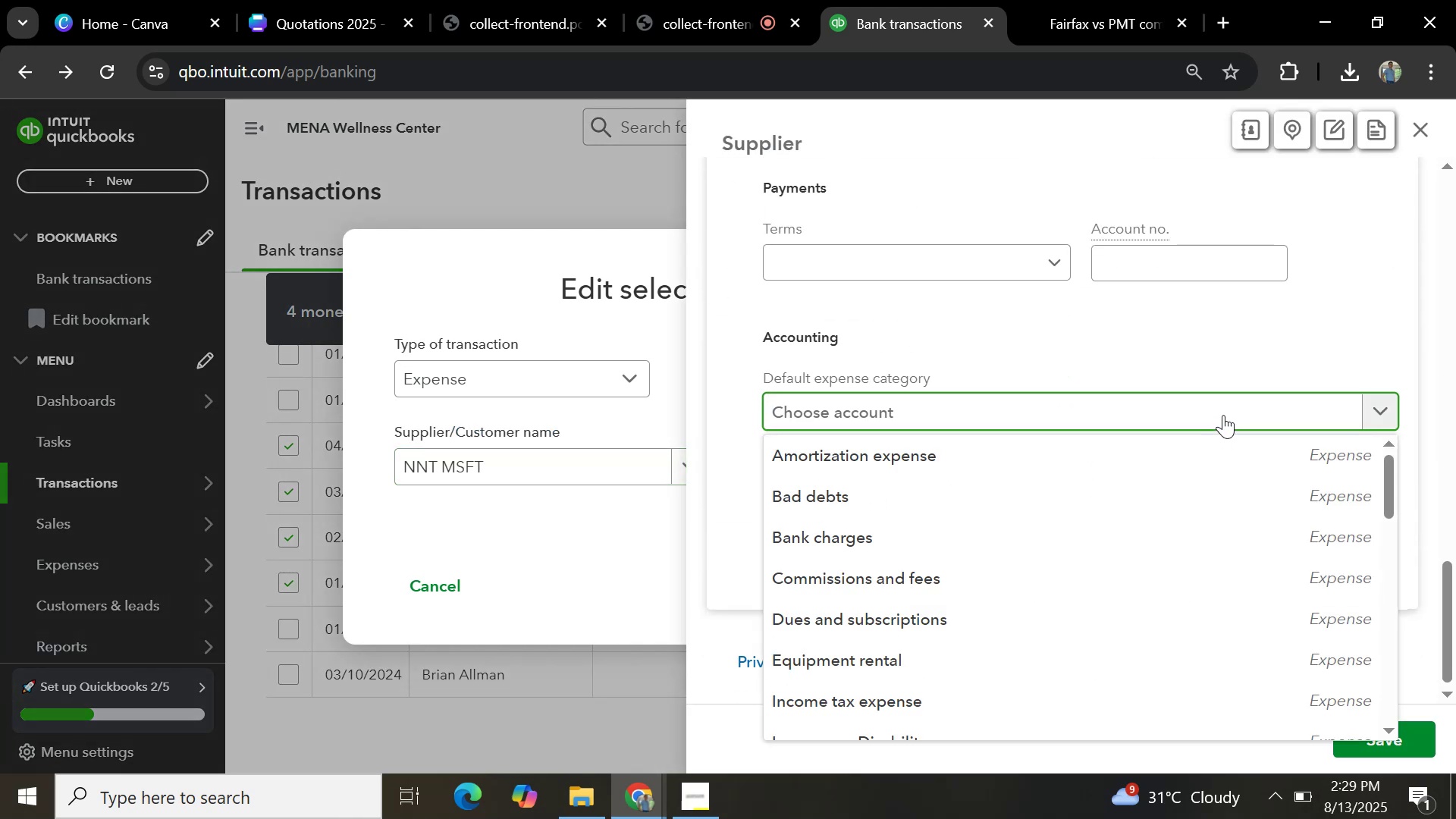 
type(general)
 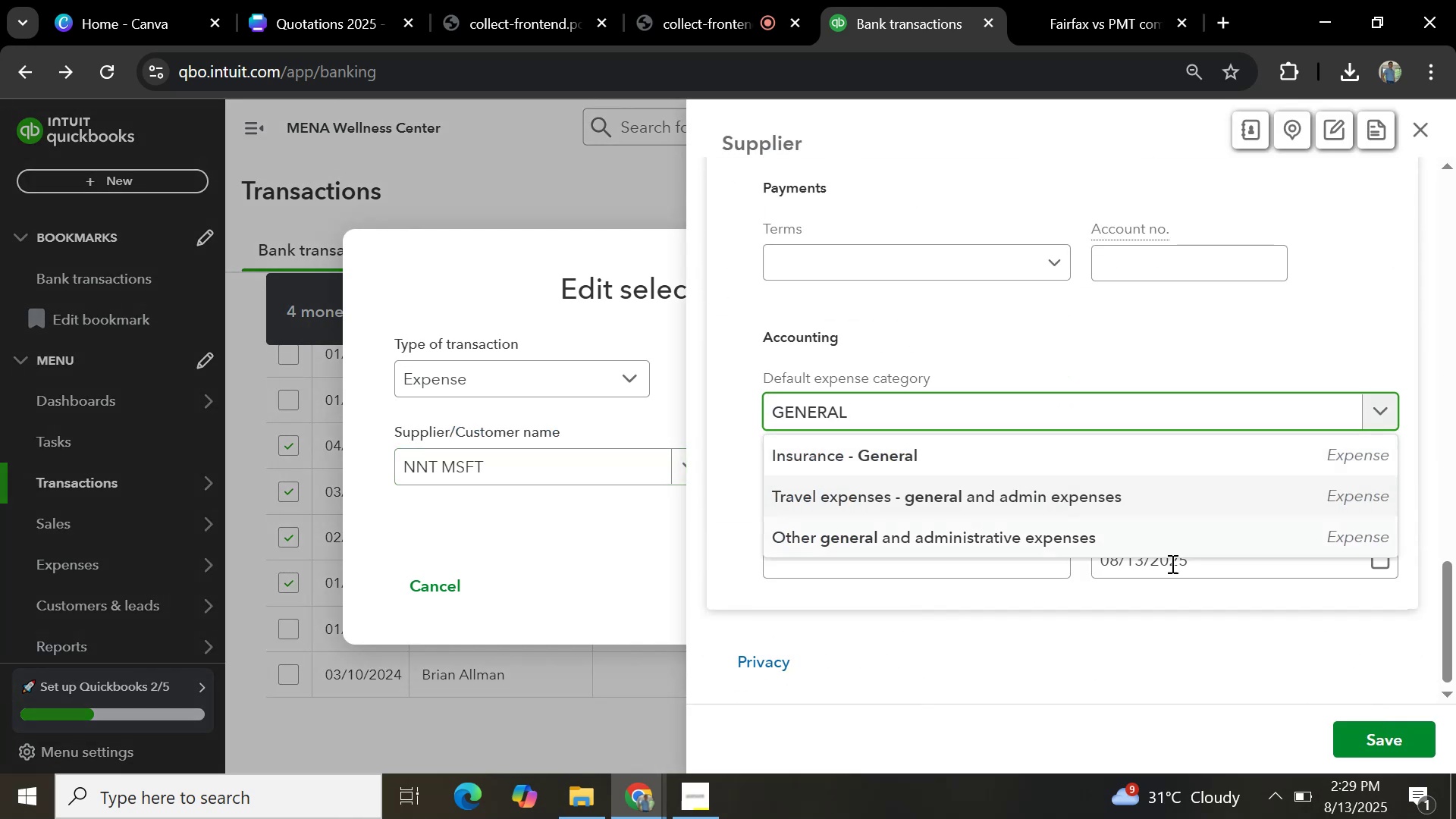 
left_click([1174, 539])
 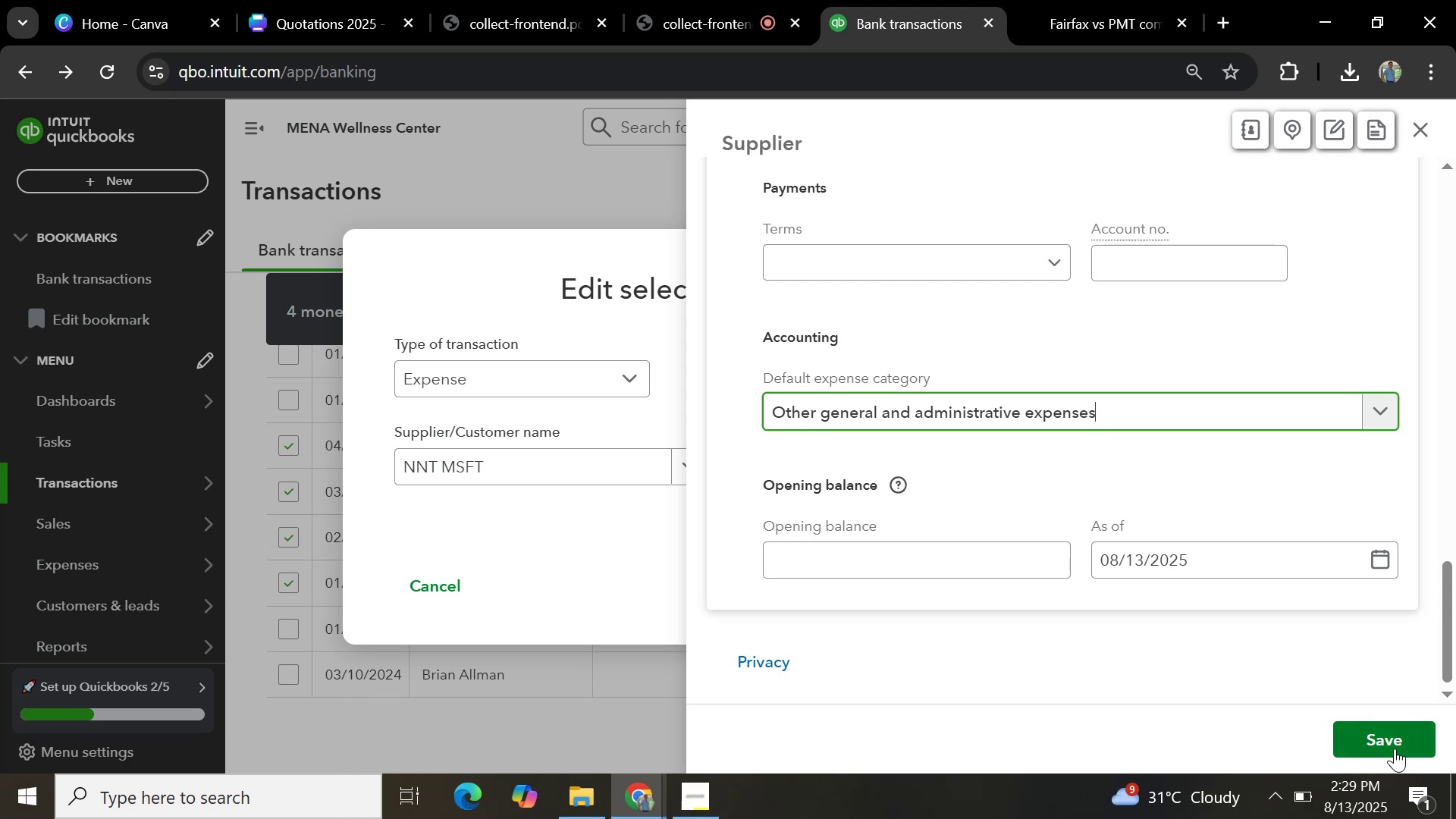 
left_click([1395, 748])
 